 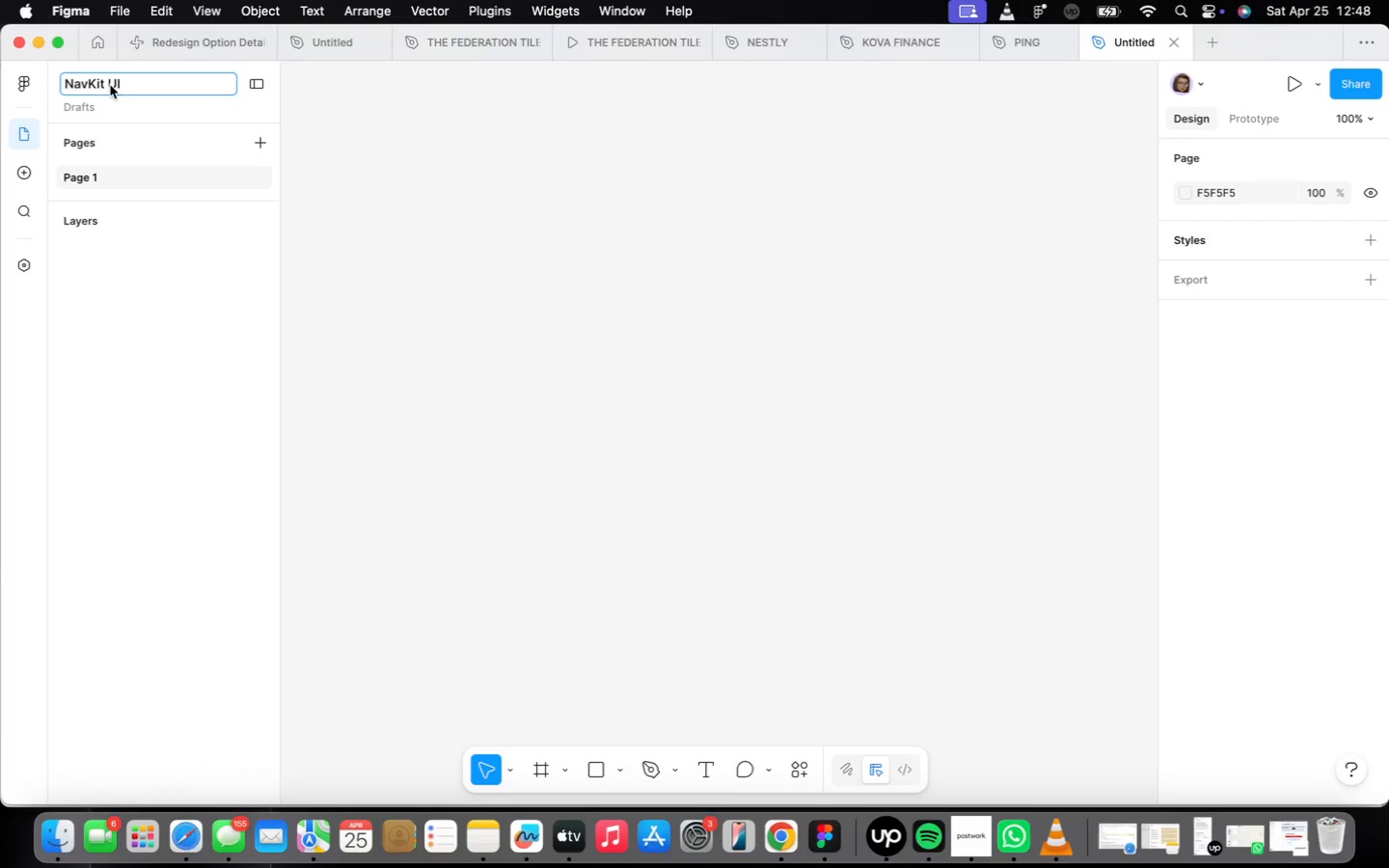 
left_click([338, 271])
 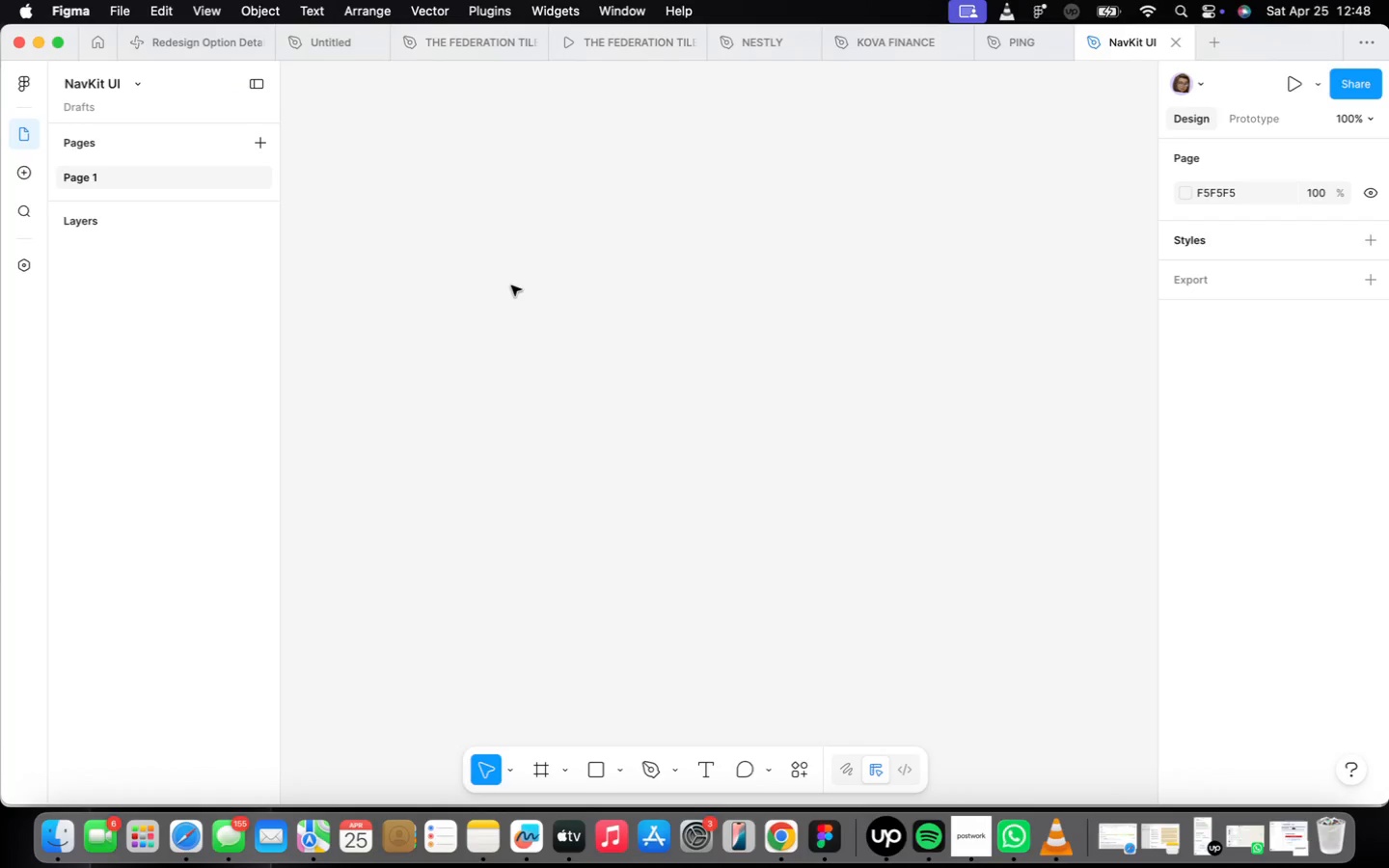 
type(dff)
 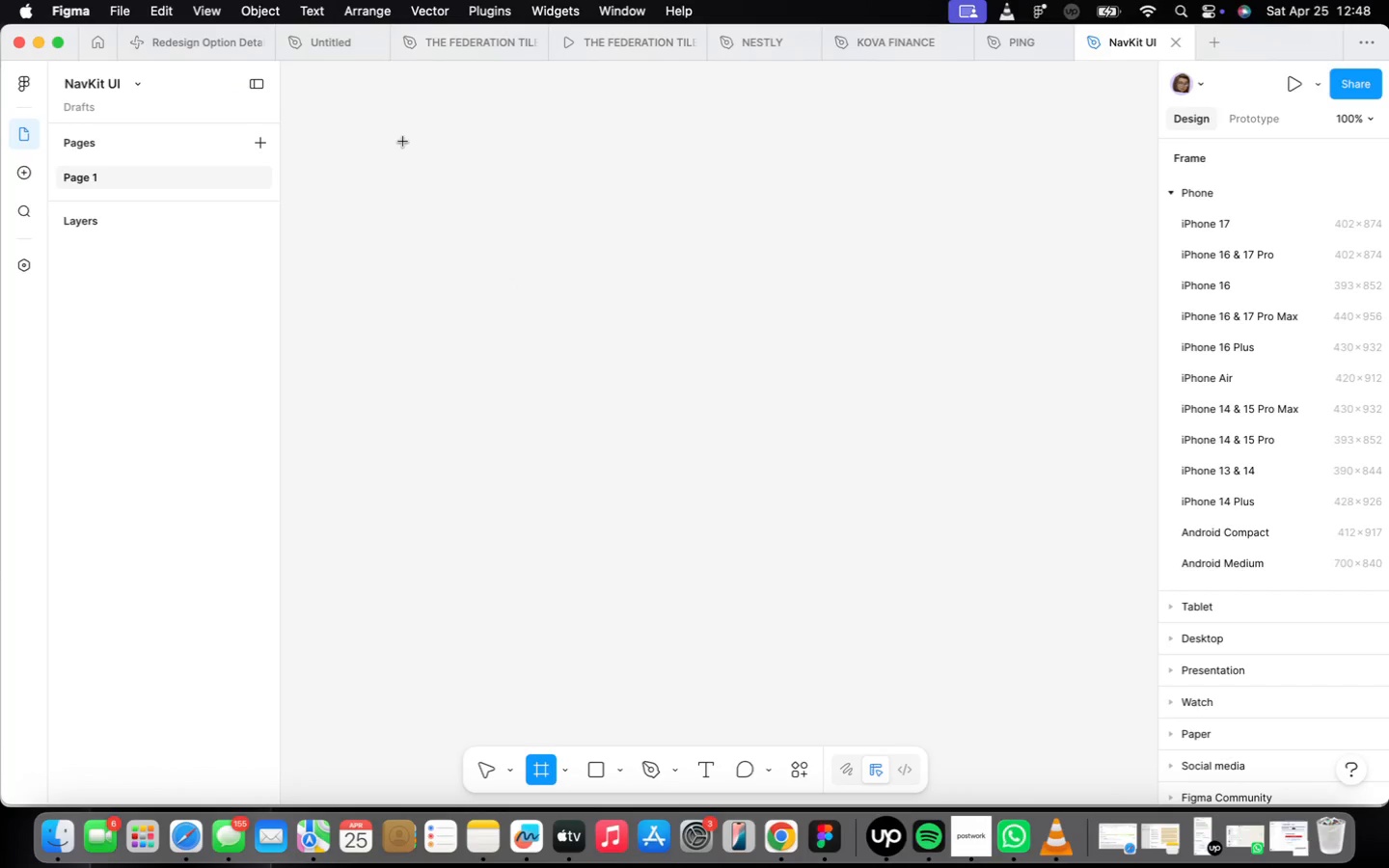 
left_click_drag(start_coordinate=[404, 134], to_coordinate=[1021, 743])
 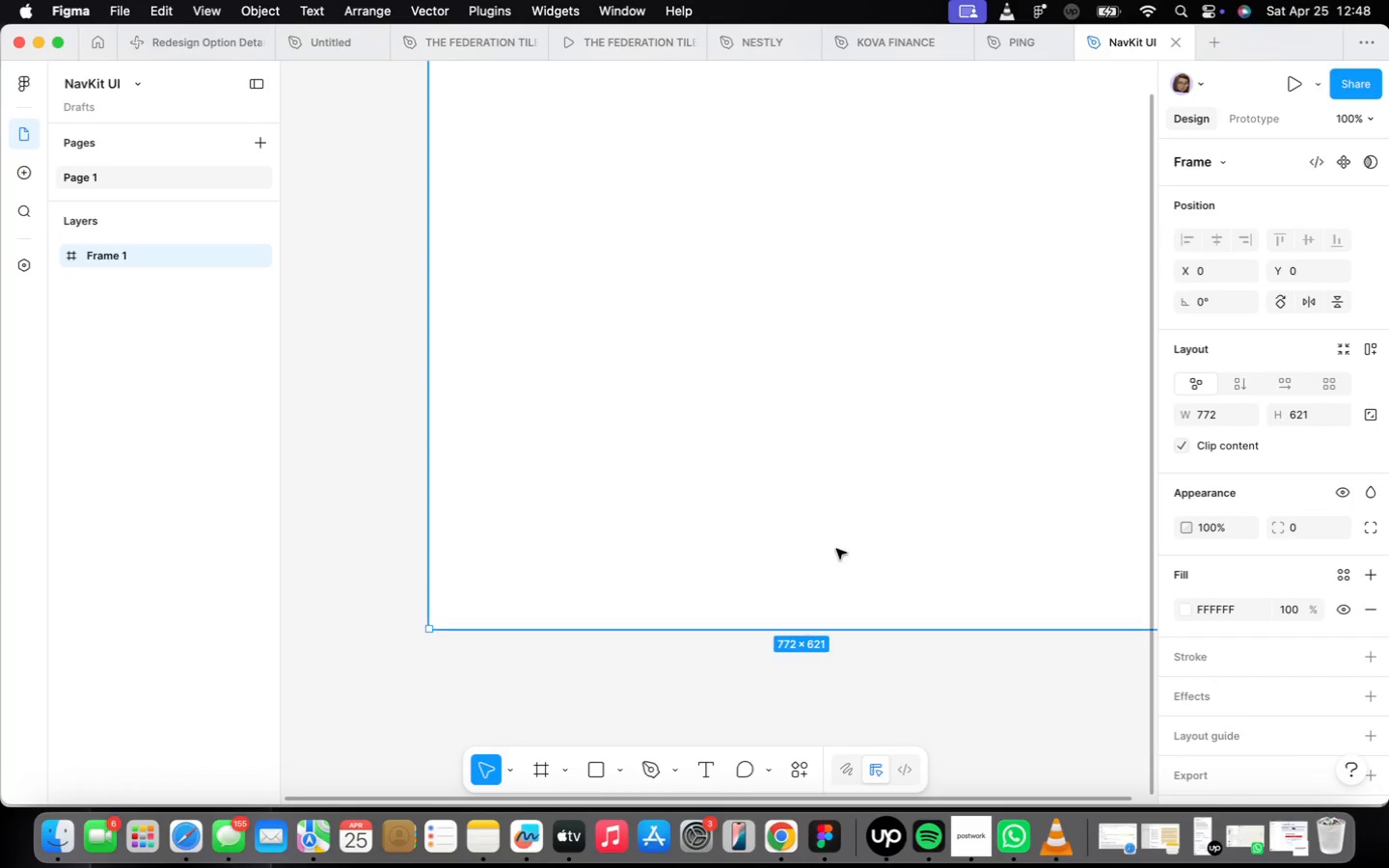 
scroll: coordinate [823, 551], scroll_direction: down, amount: 8.0
 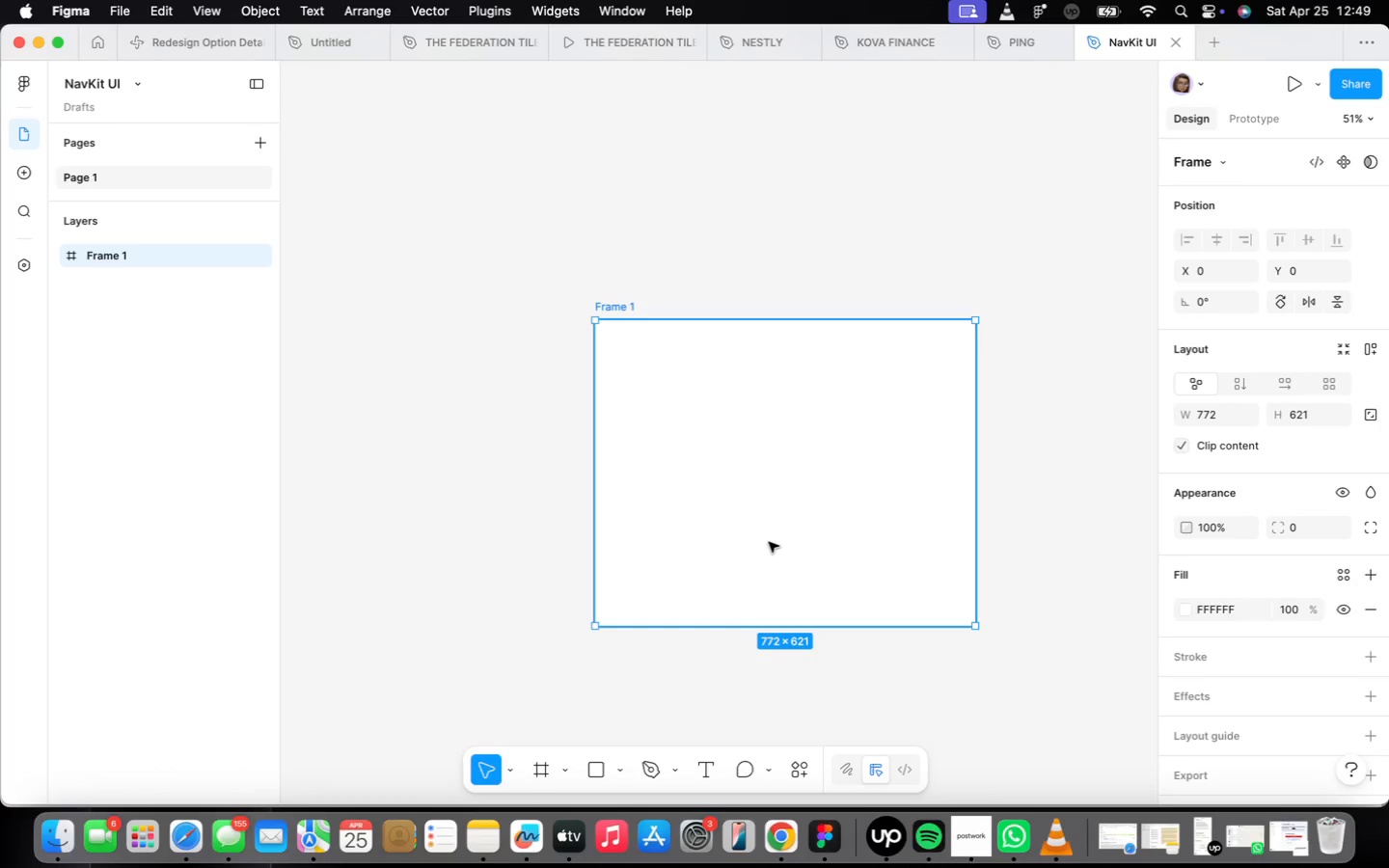 
wait(5.63)
 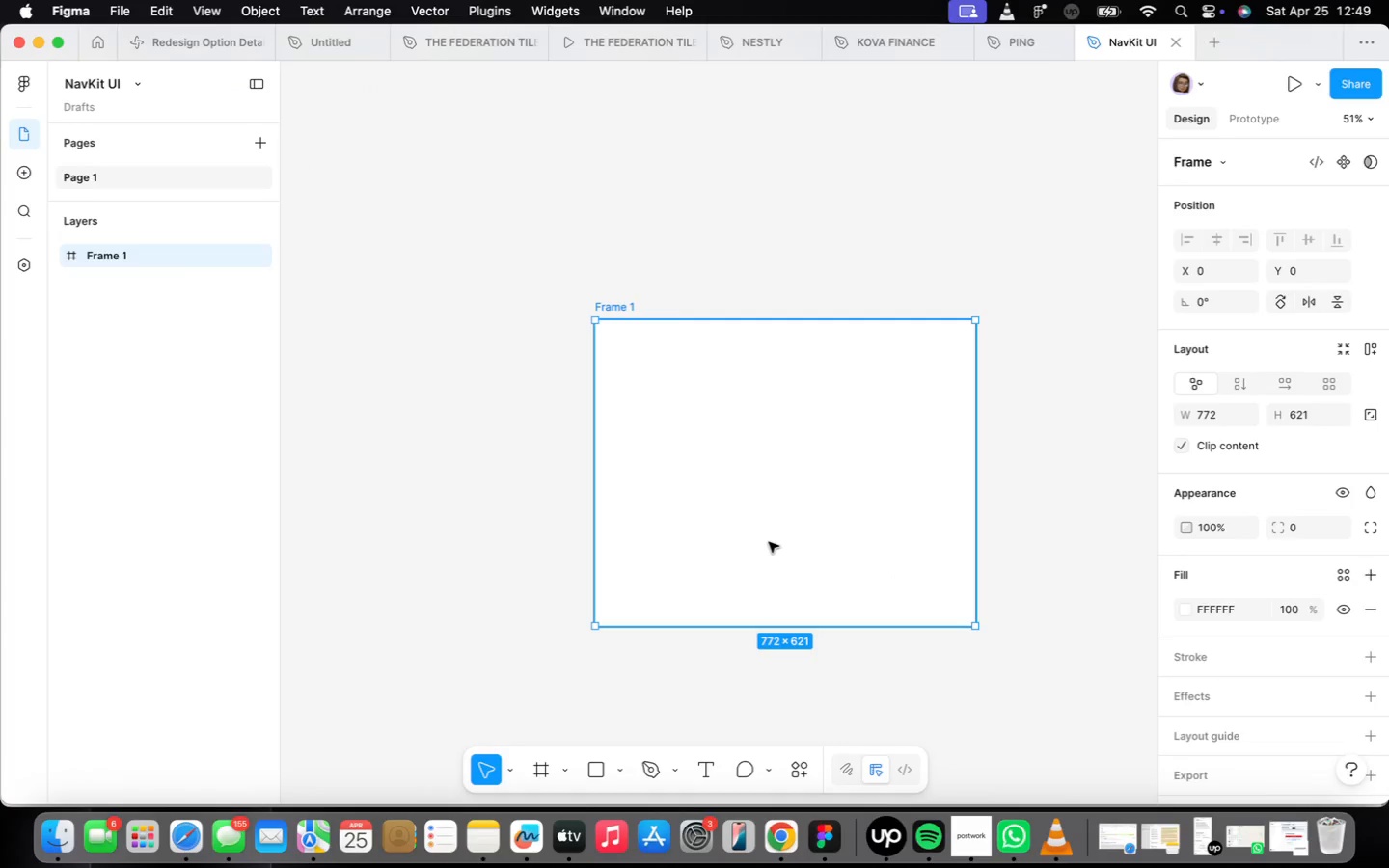 
left_click([1237, 414])
 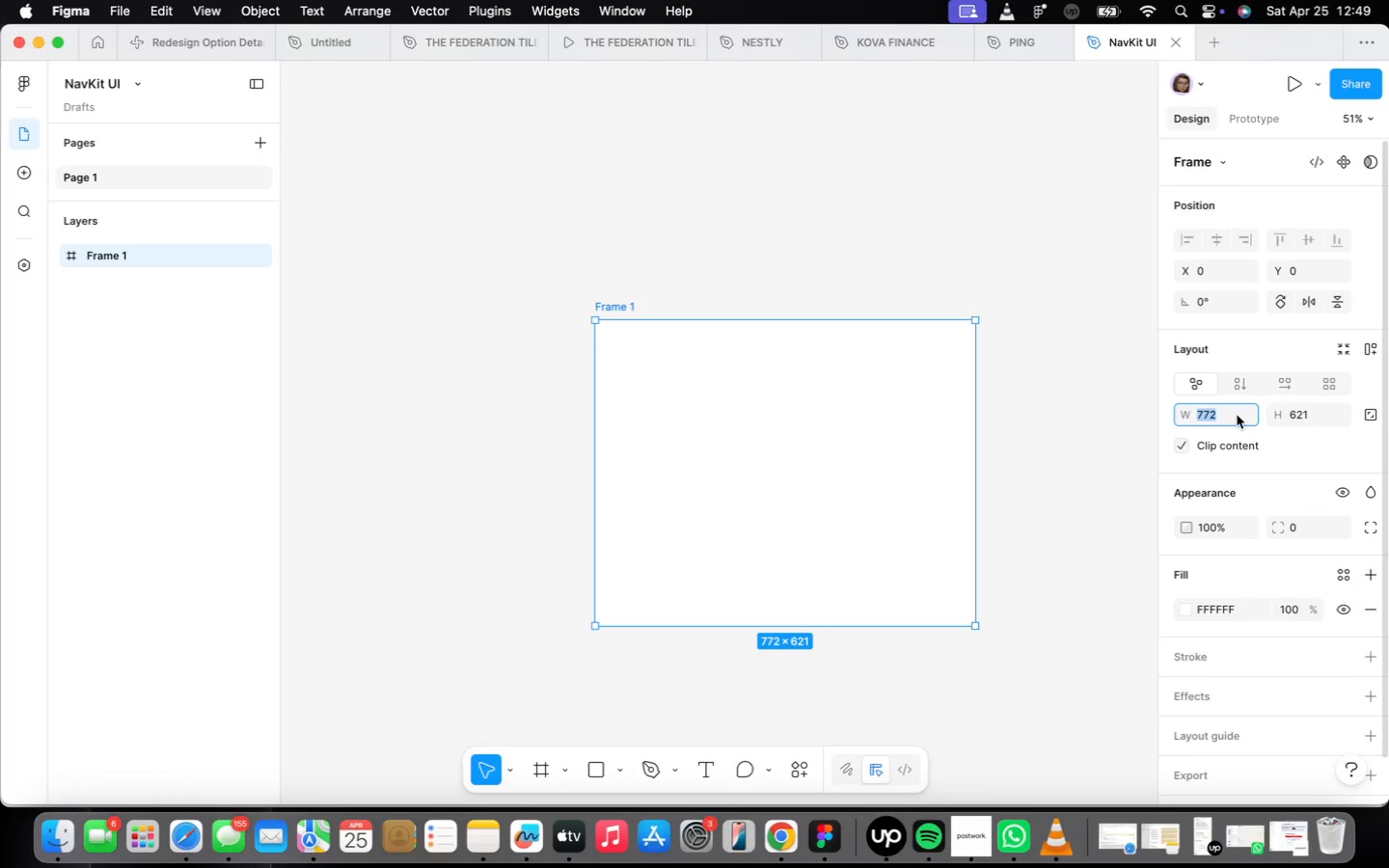 
type(1440)
 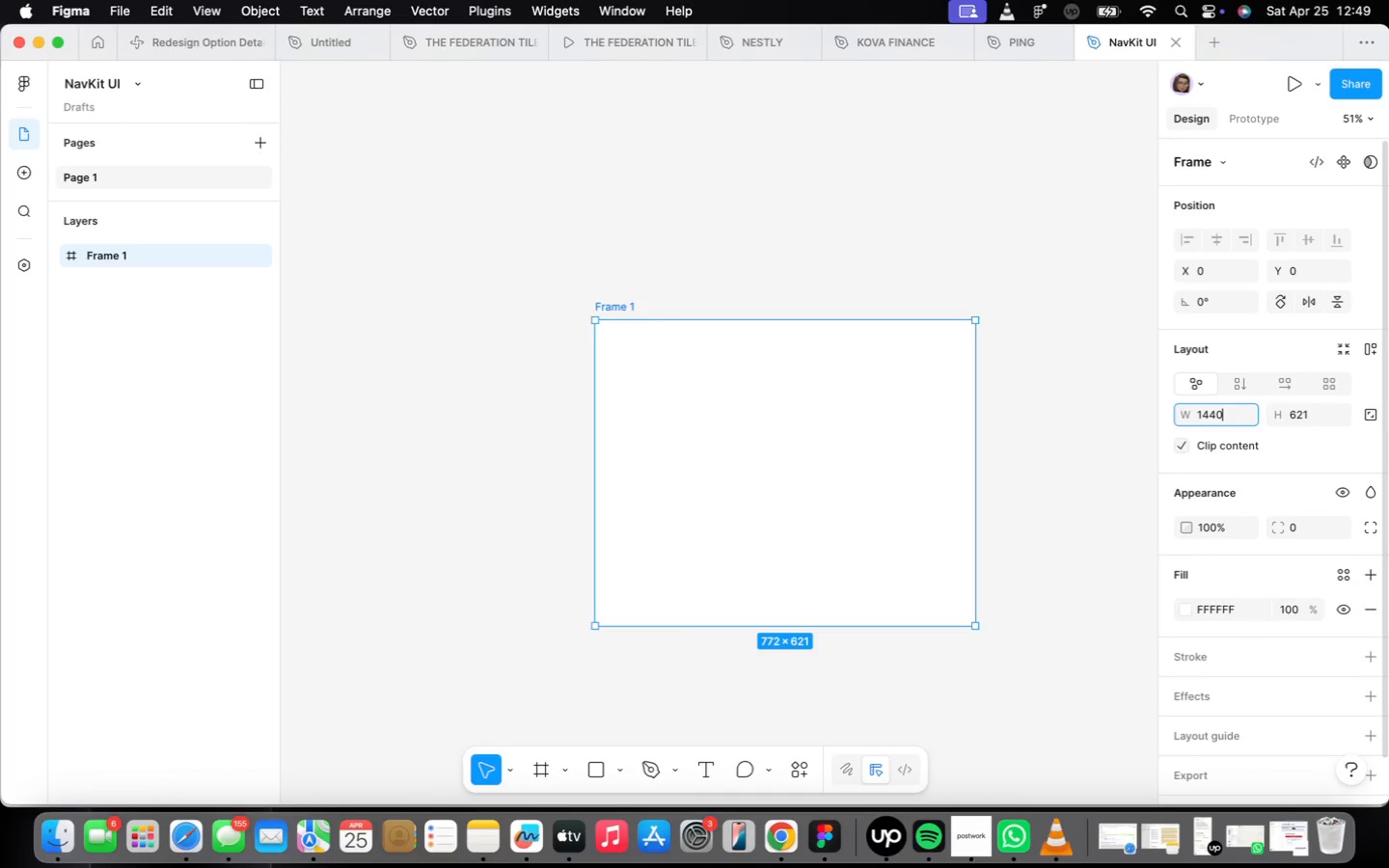 
key(Enter)
 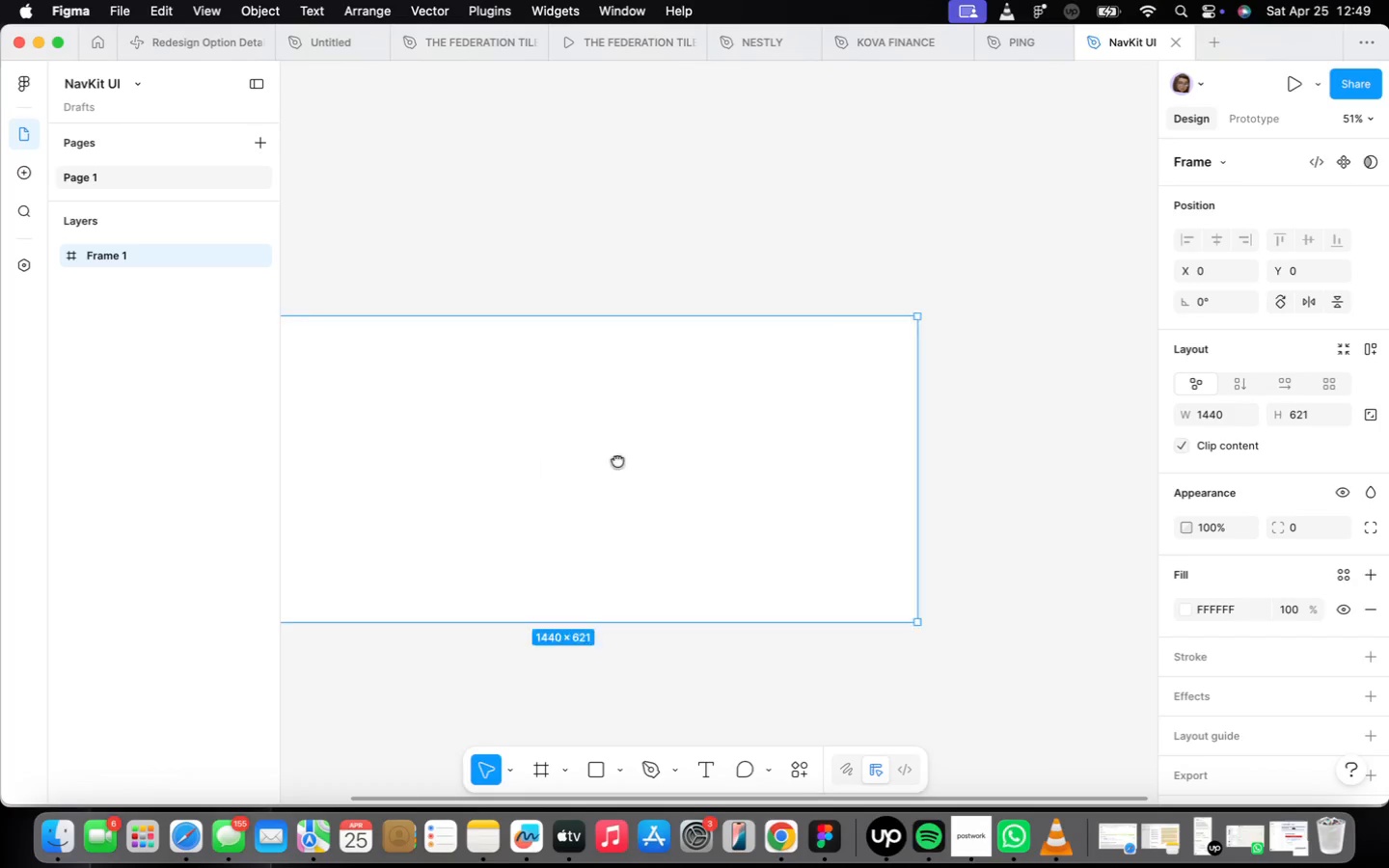 
scroll: coordinate [555, 458], scroll_direction: down, amount: 3.0
 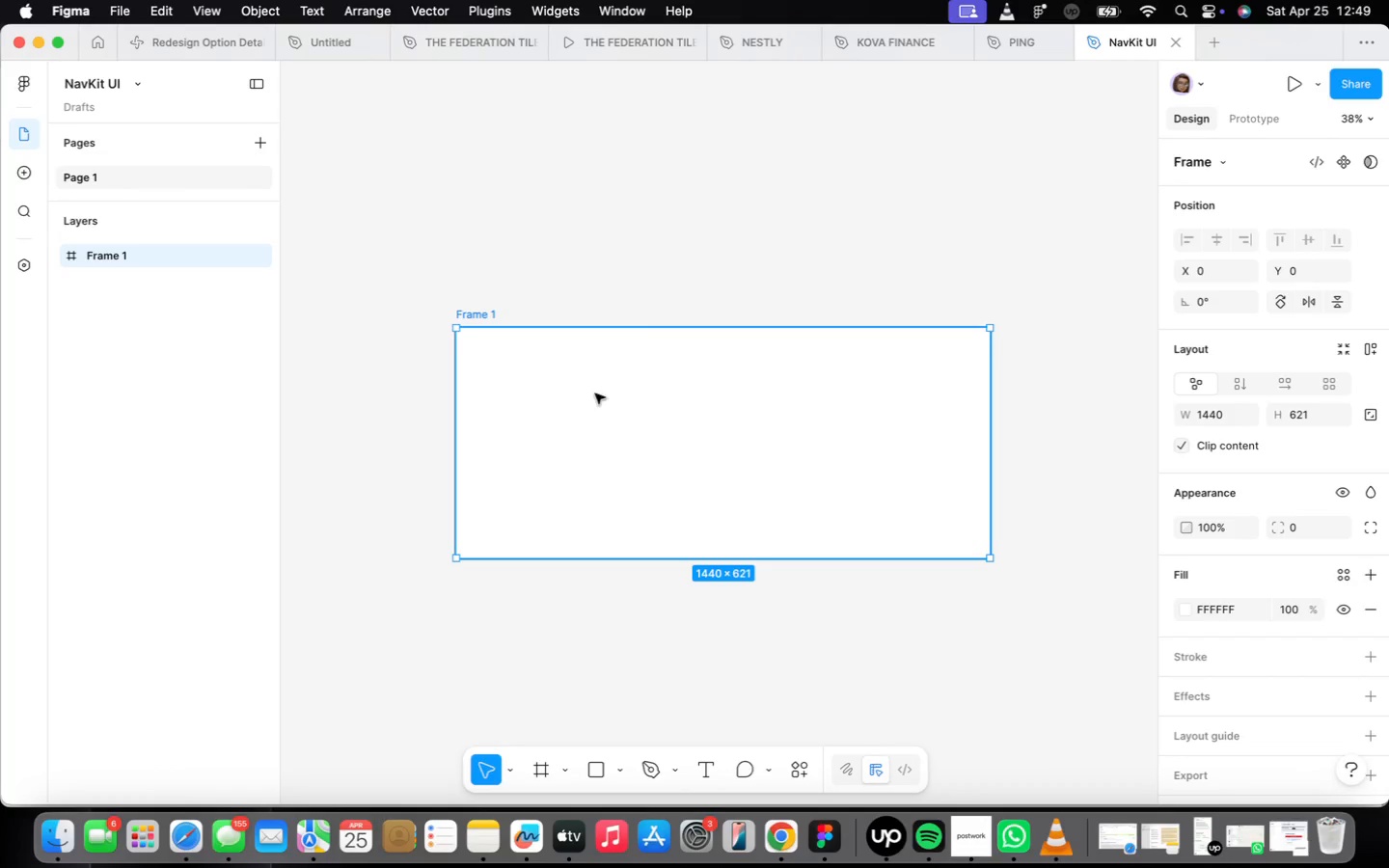 
scroll: coordinate [449, 294], scroll_direction: up, amount: 8.0
 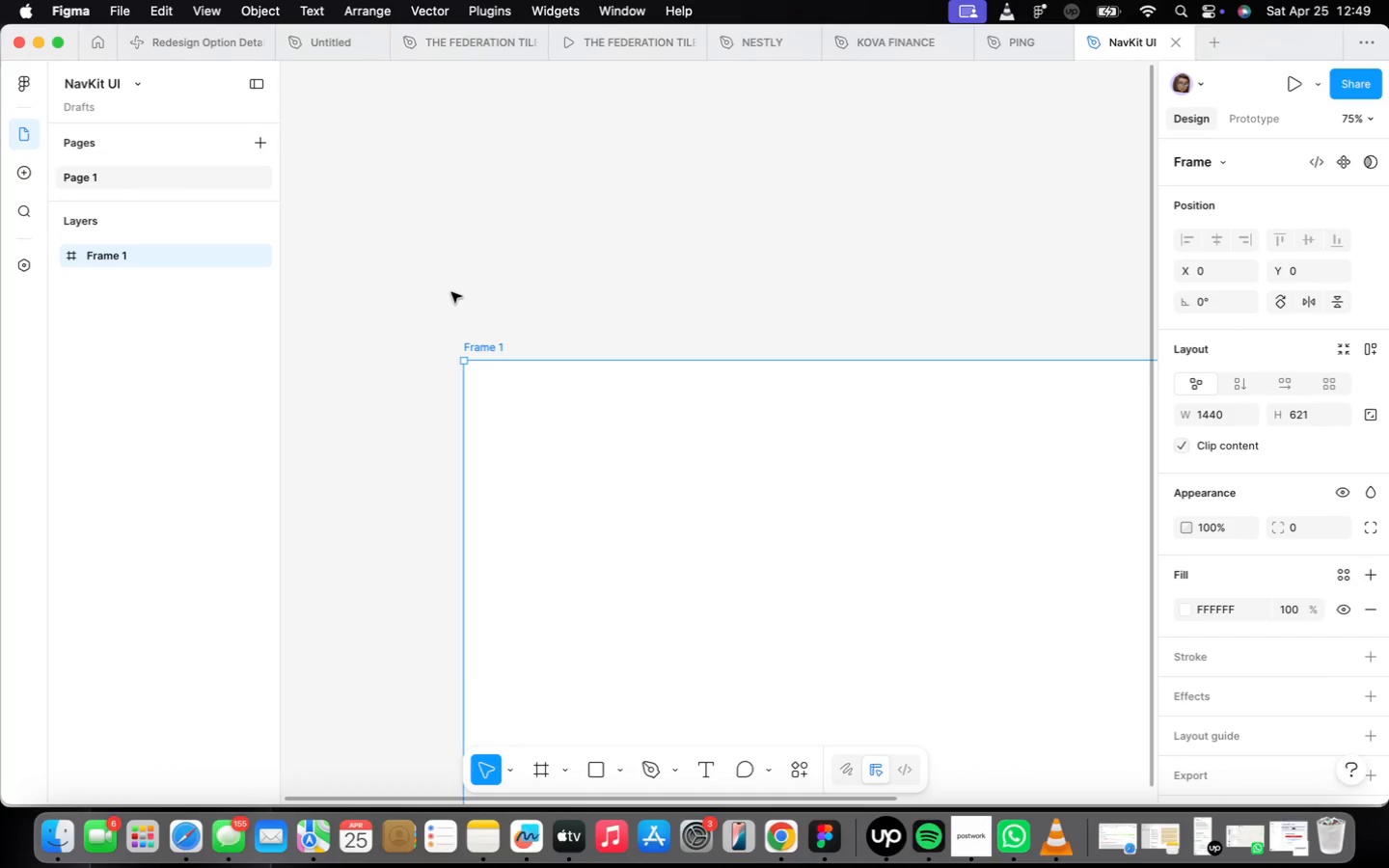 
wait(5.06)
 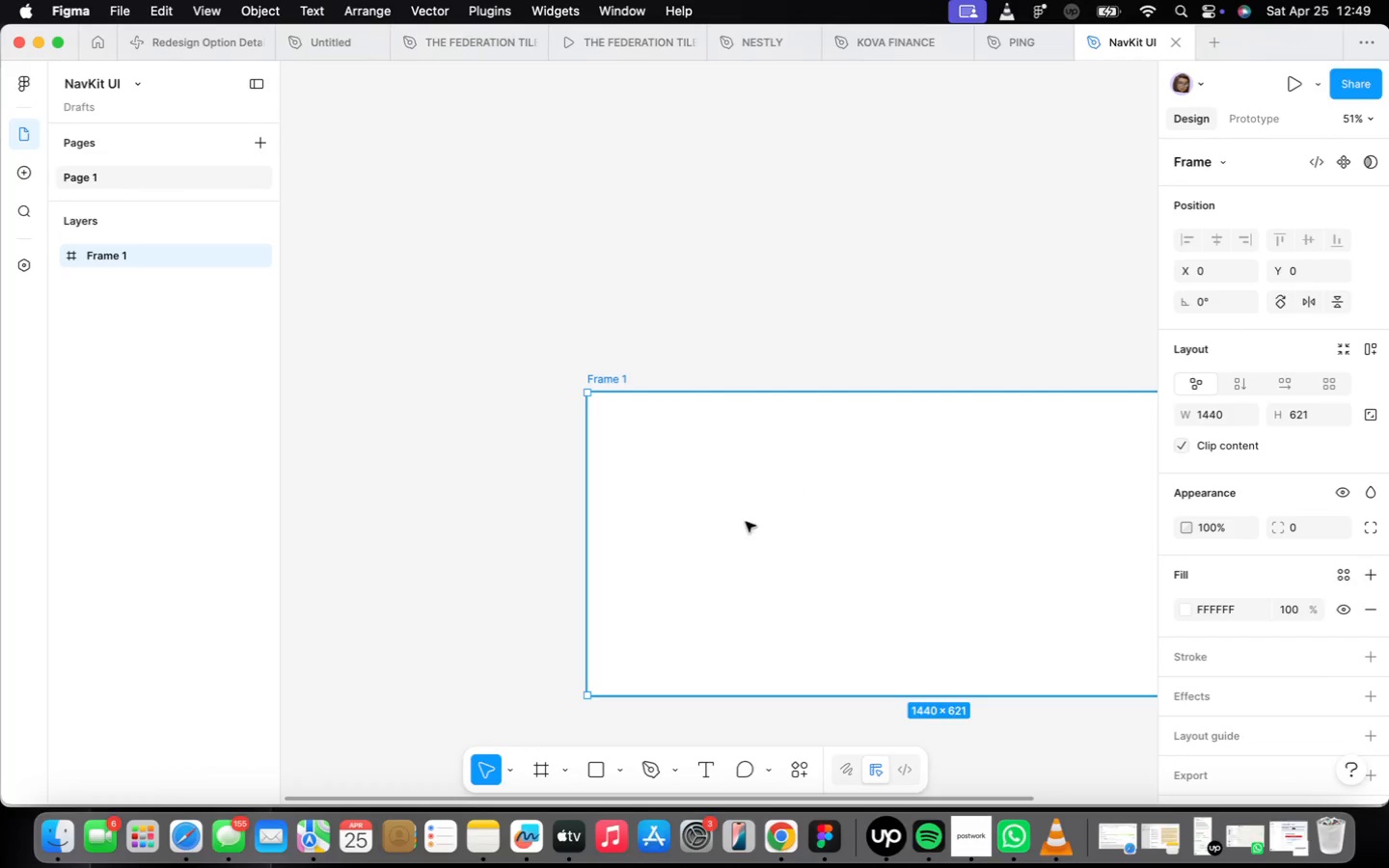 
left_click([747, 521])
 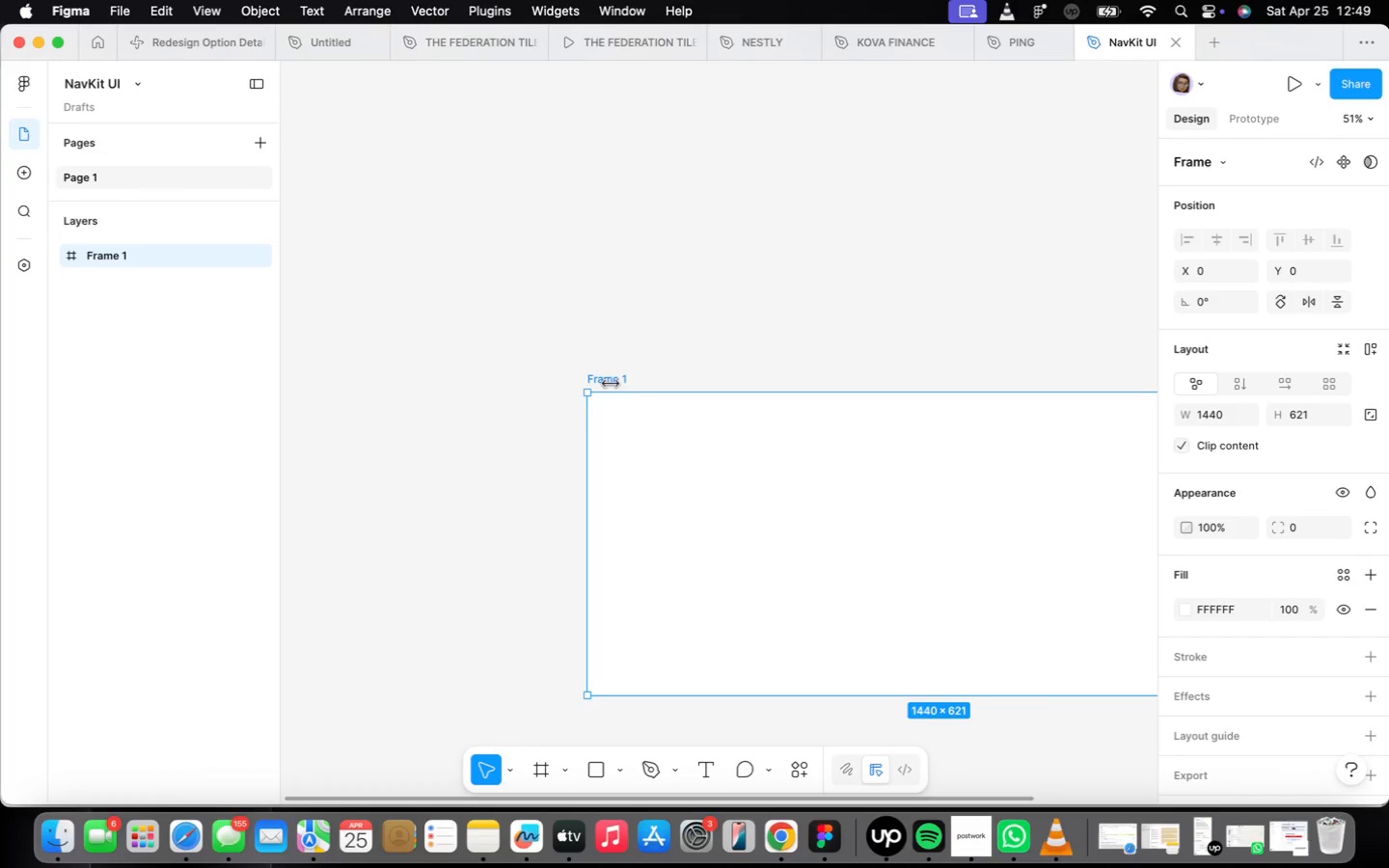 
scroll: coordinate [836, 456], scroll_direction: down, amount: 4.0
 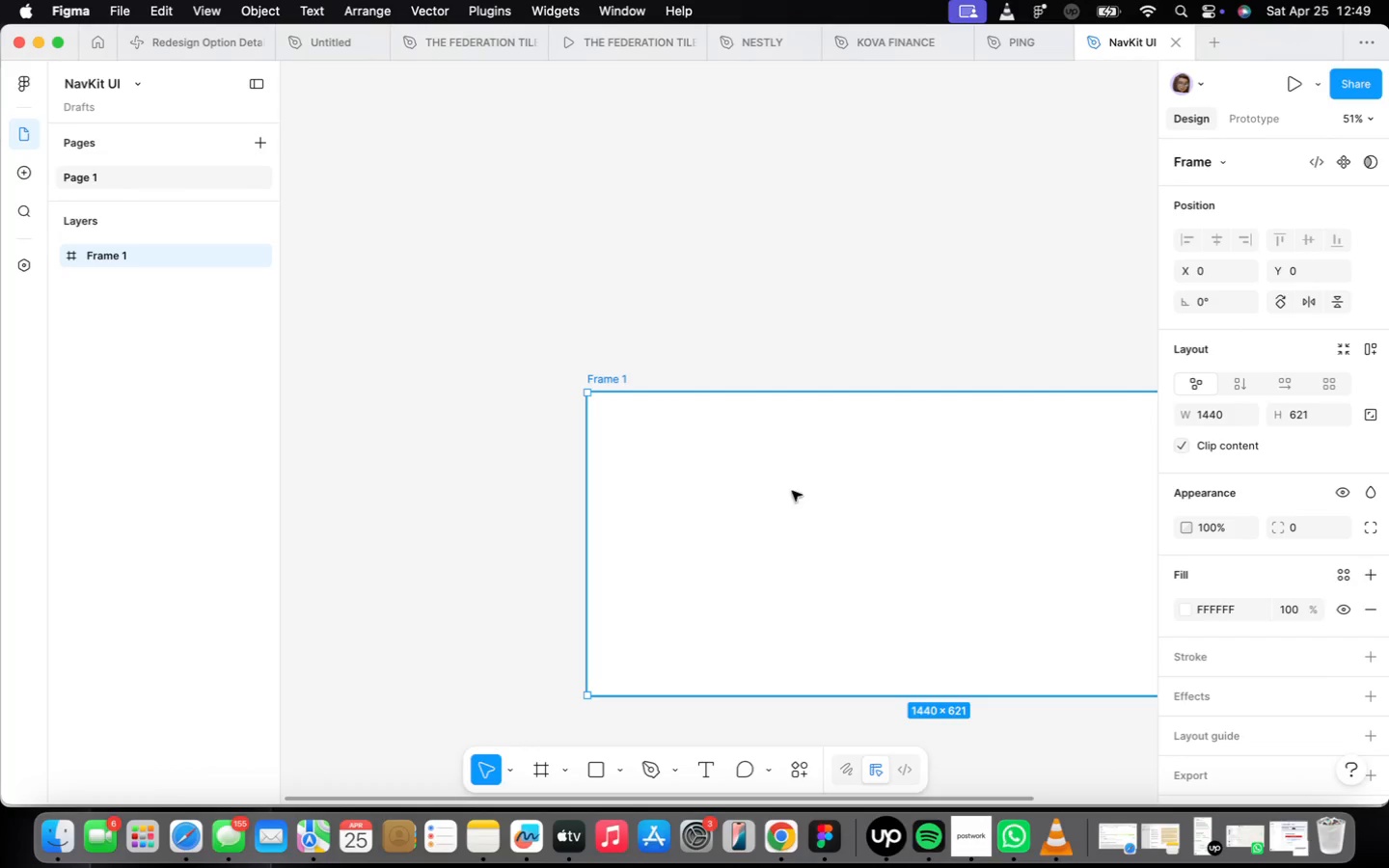 
left_click([681, 324])
 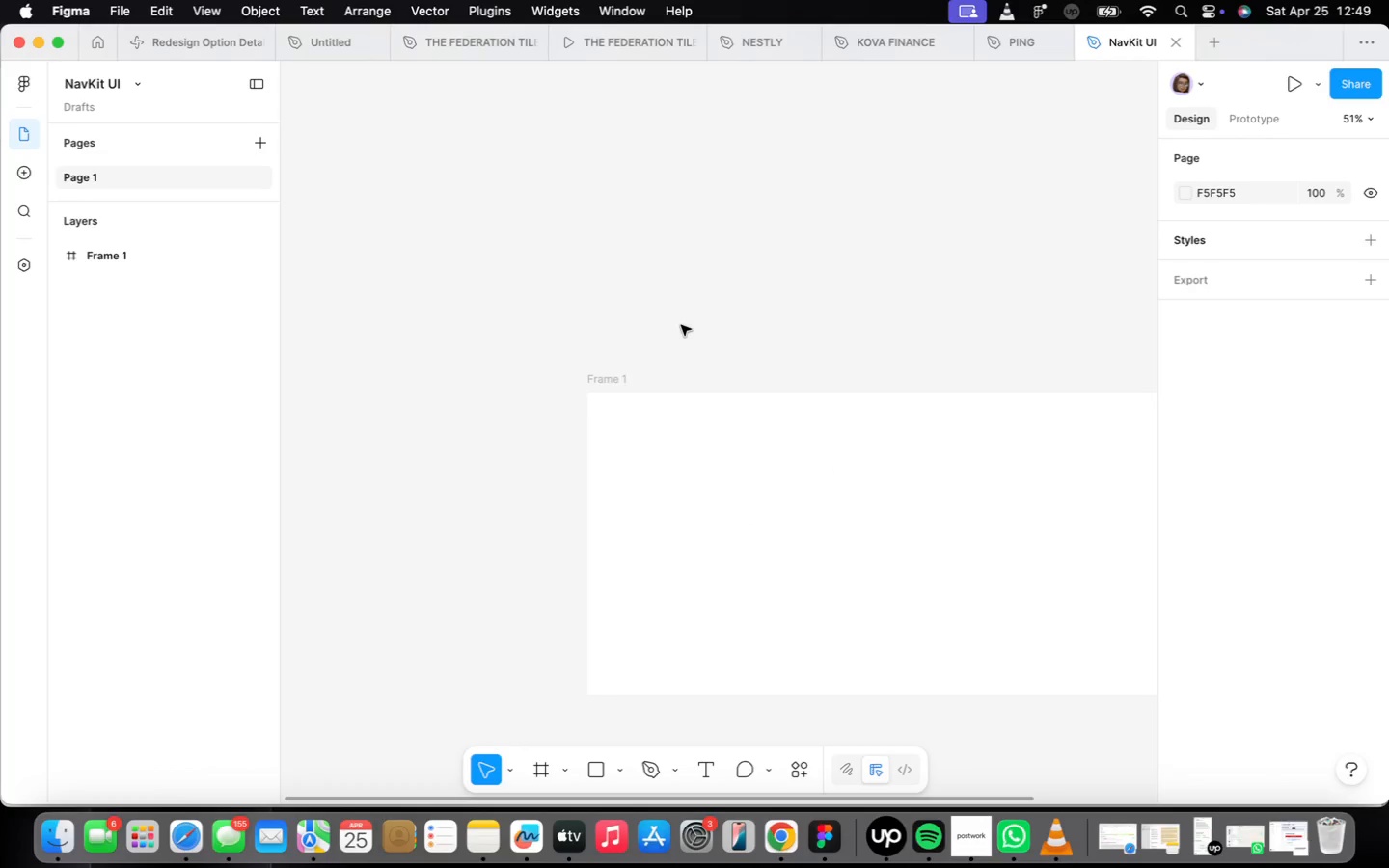 
key(T)
 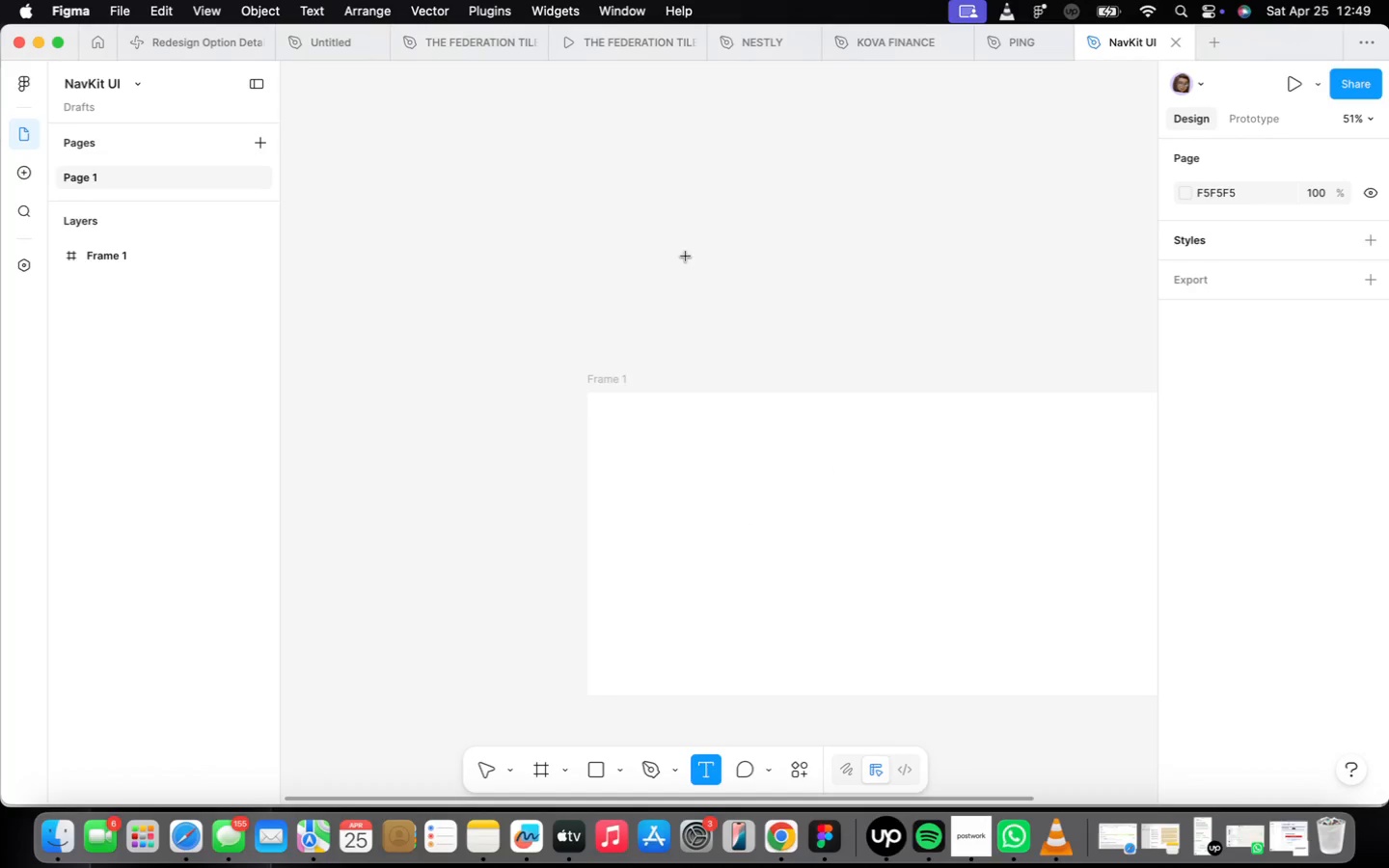 
left_click([687, 251])
 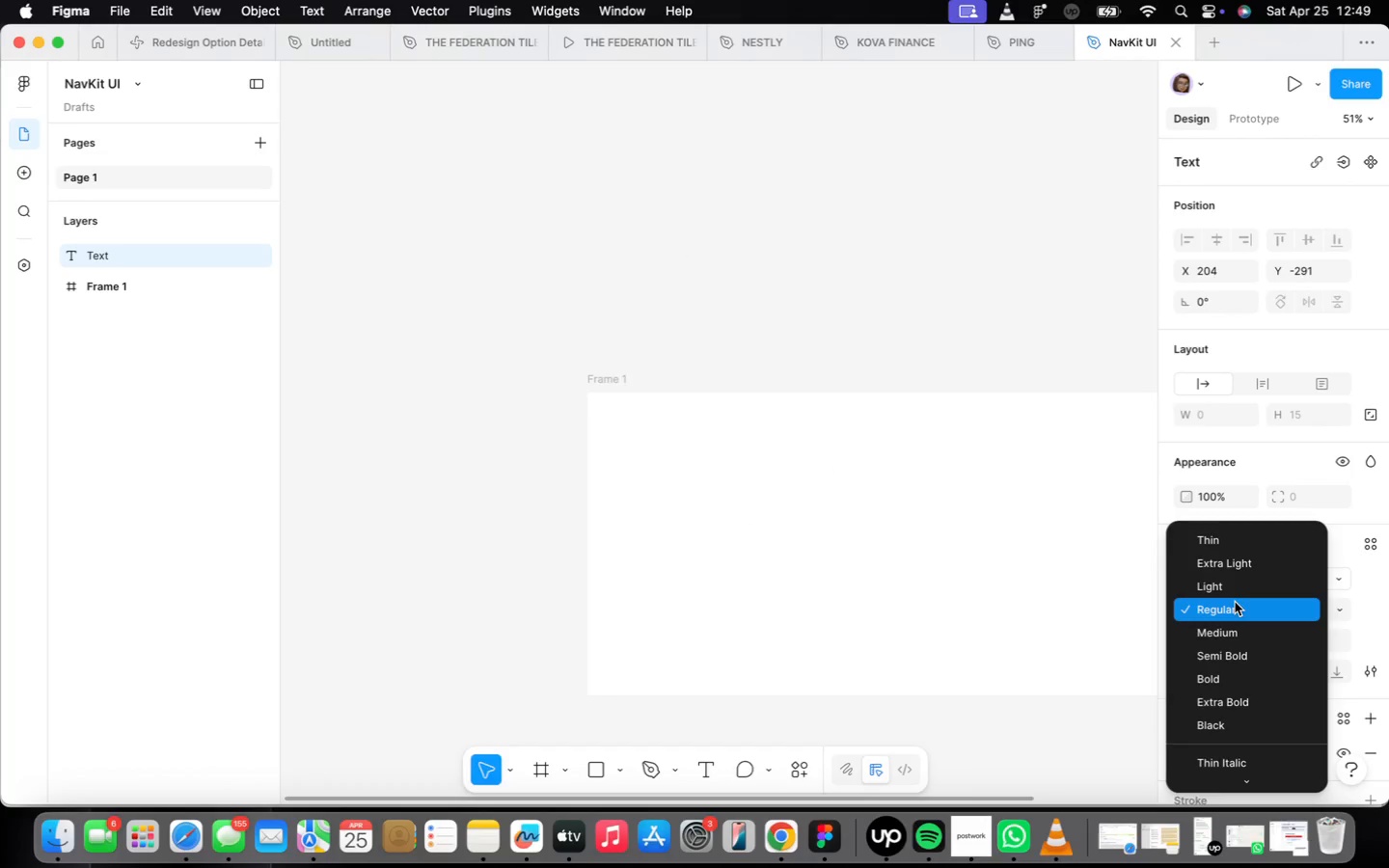 
left_click([1239, 631])
 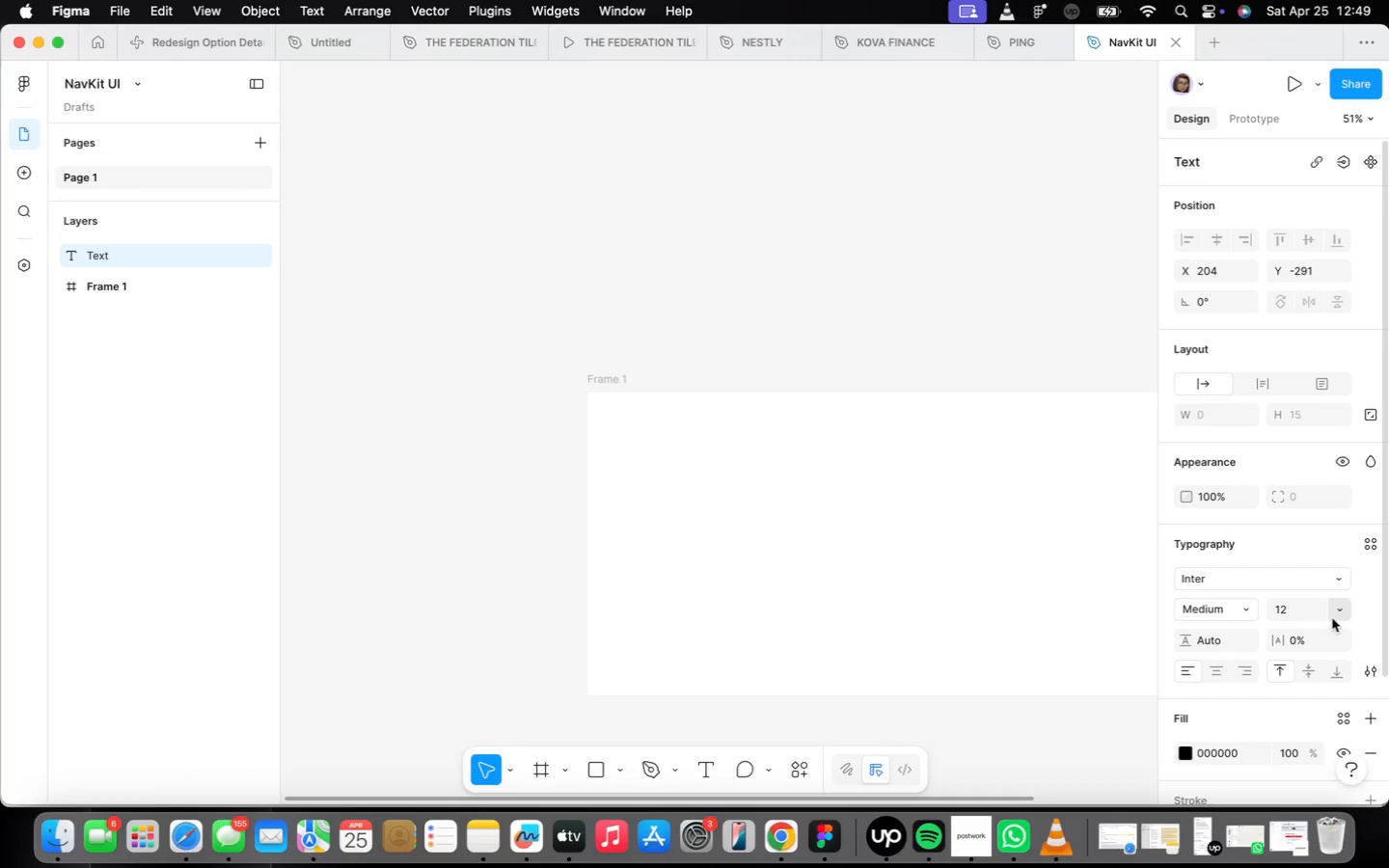 
left_click([1341, 607])
 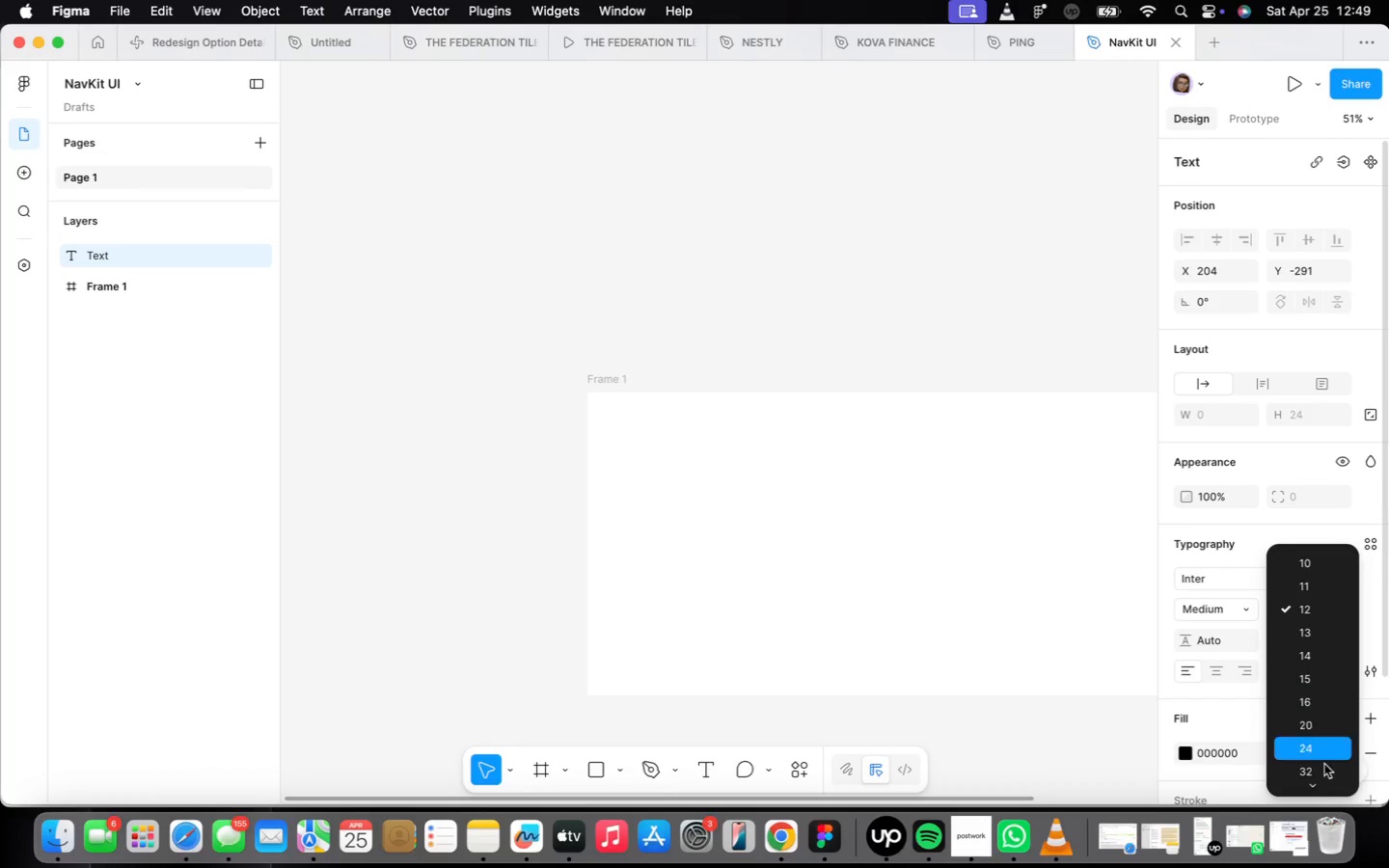 
left_click([1316, 669])
 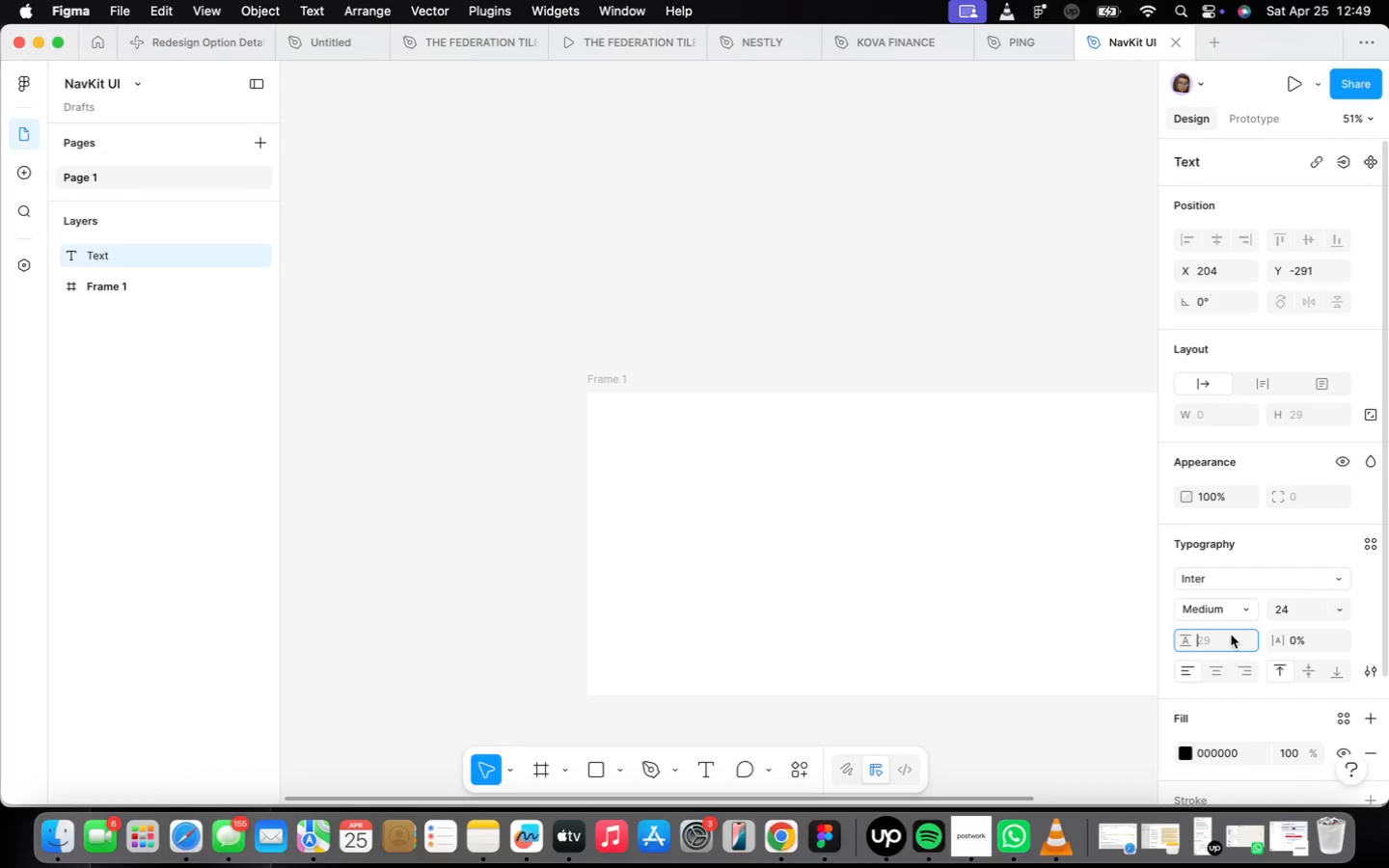 
type(35)
key(Backspace)
type(6)
 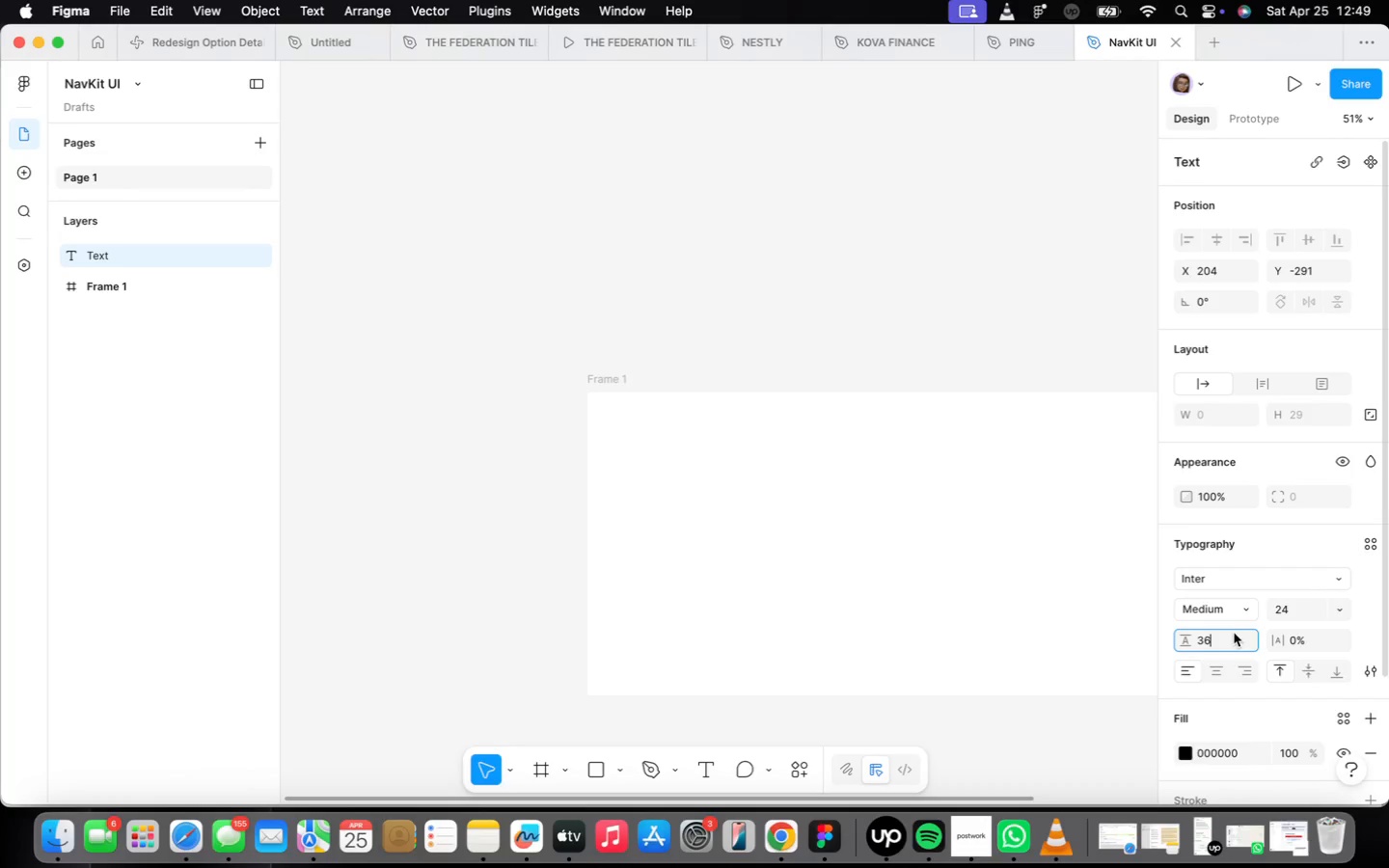 
key(Enter)
 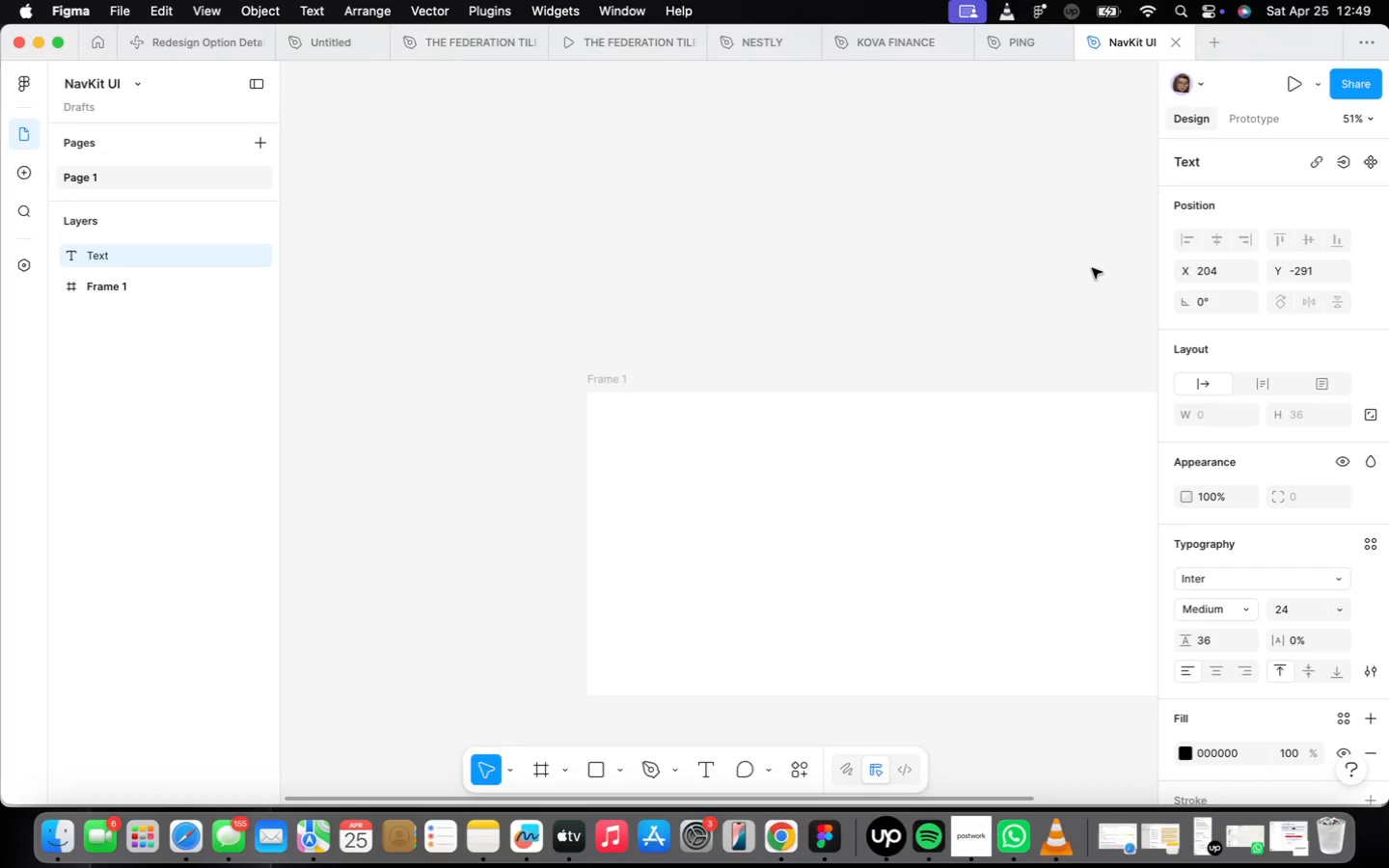 
type(NavKit UI System)
 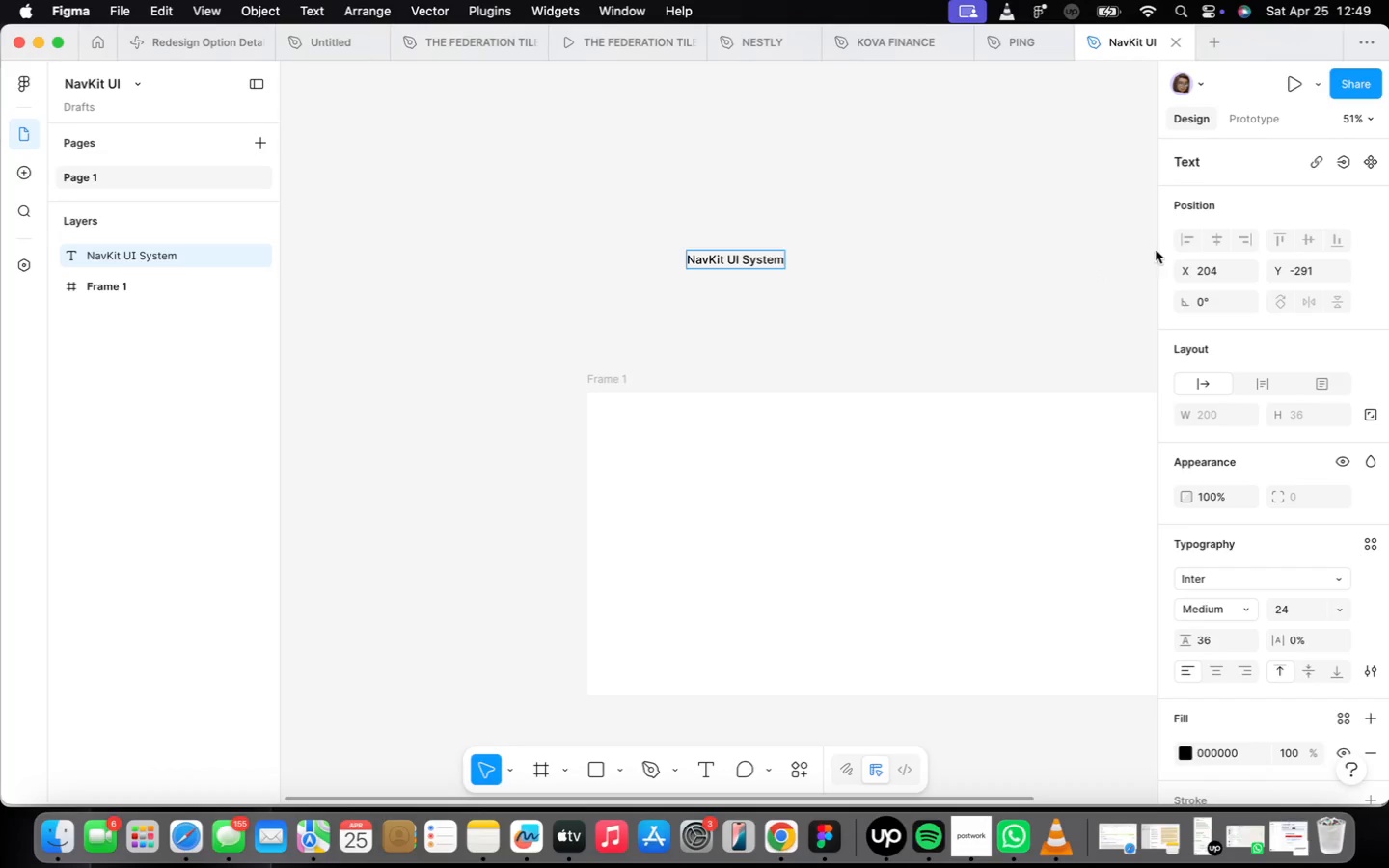 
left_click([1176, 285])
 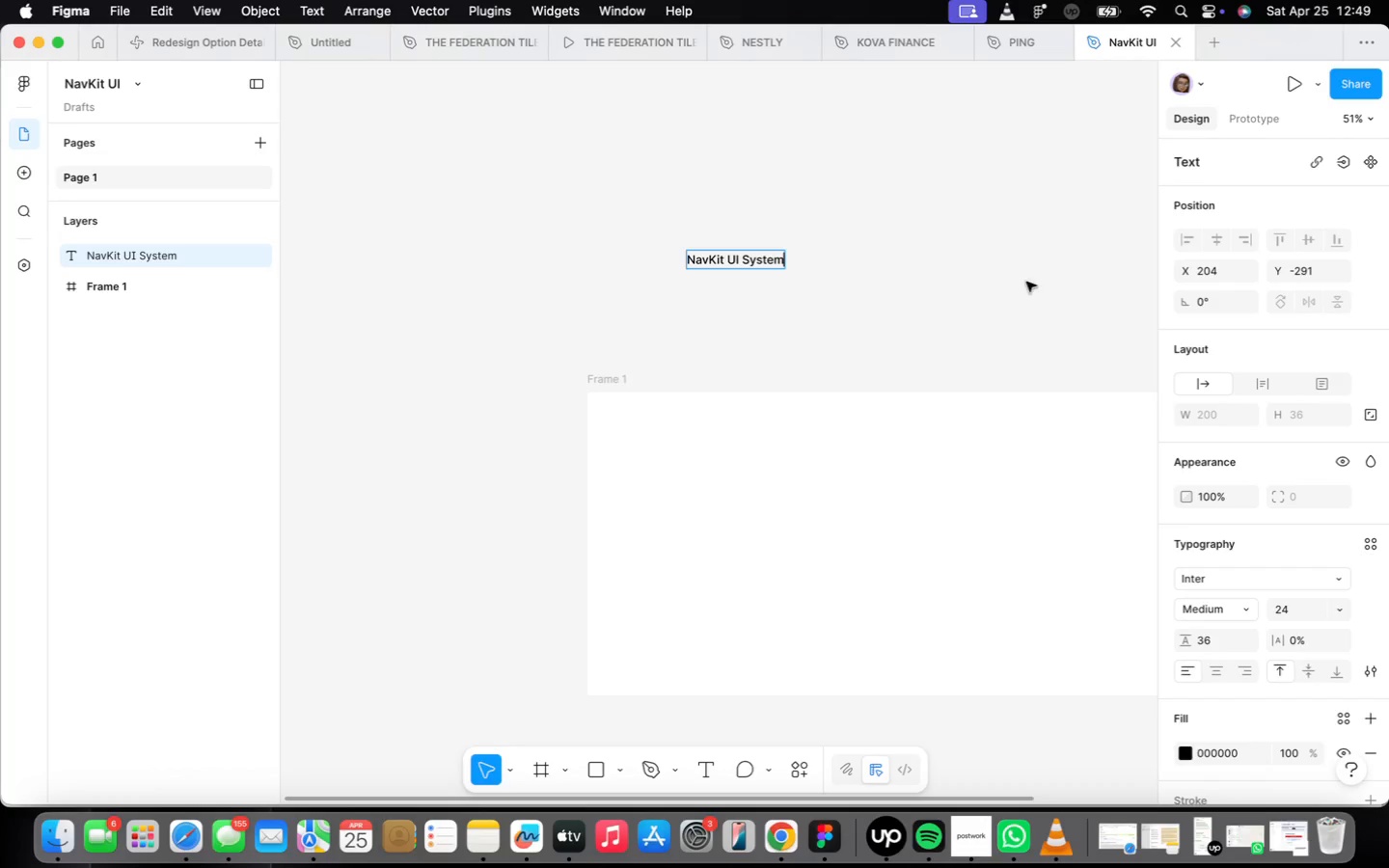 
left_click([1005, 294])
 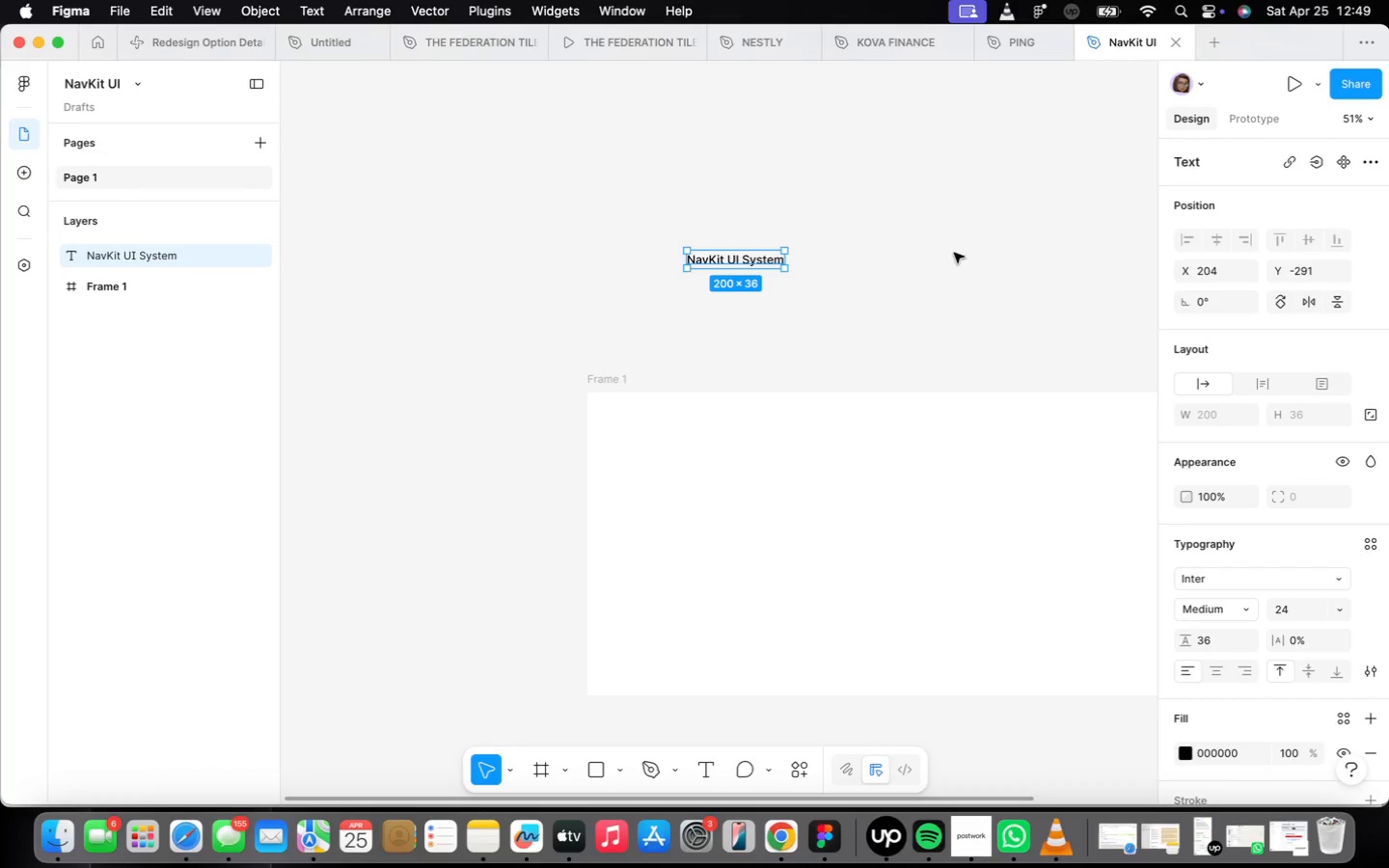 
left_click([1249, 758])
 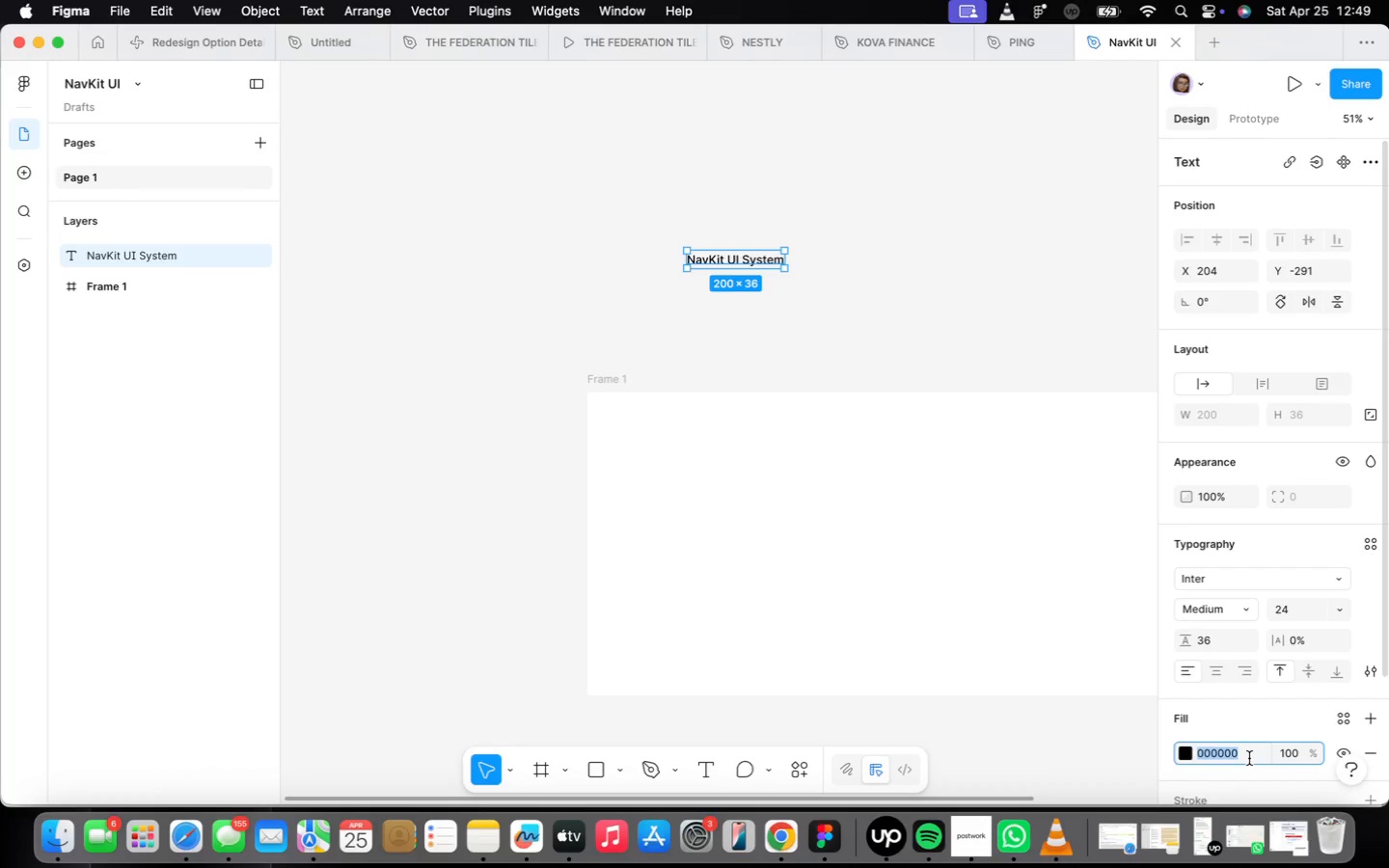 
type(of172a)
 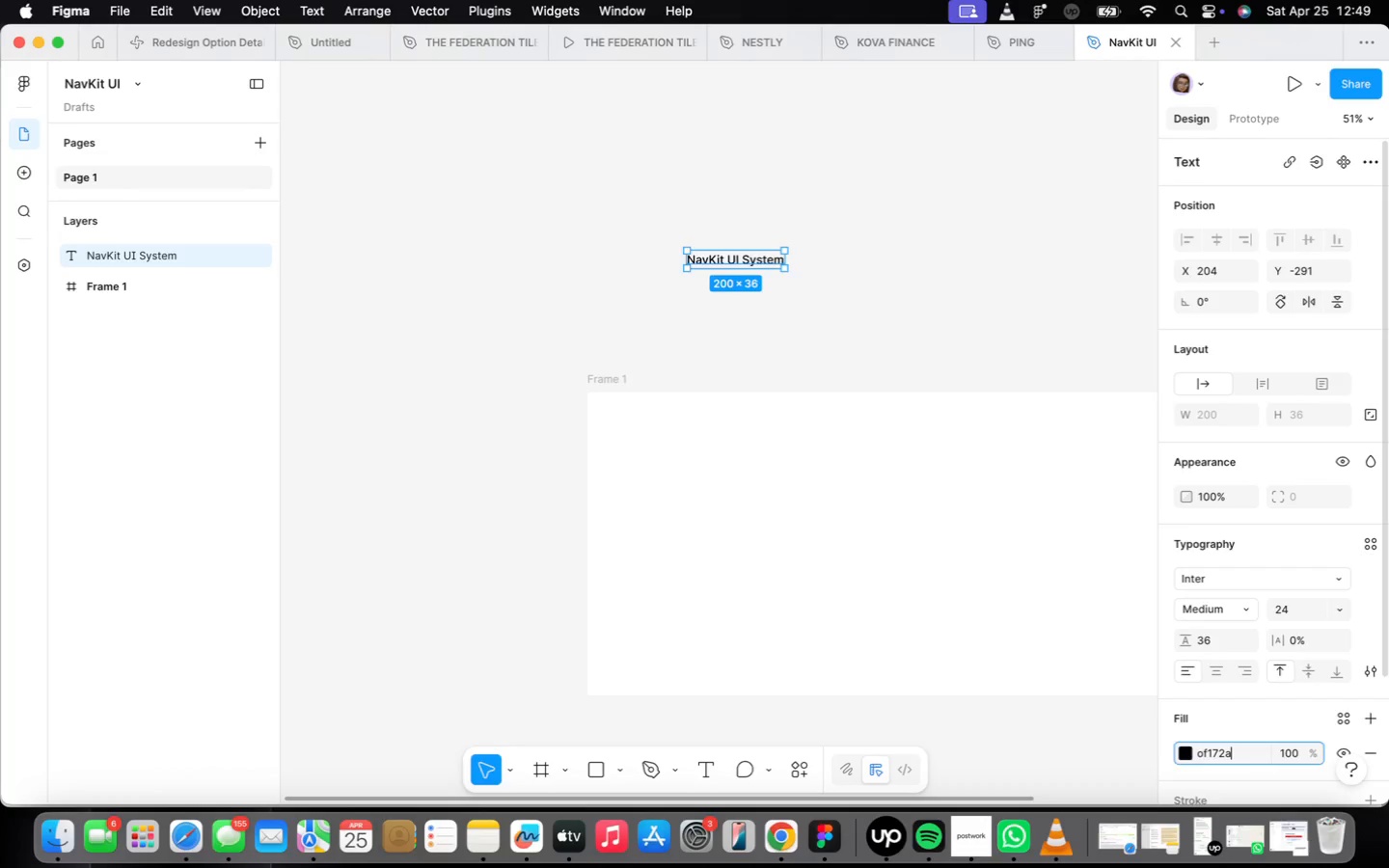 
key(Enter)
 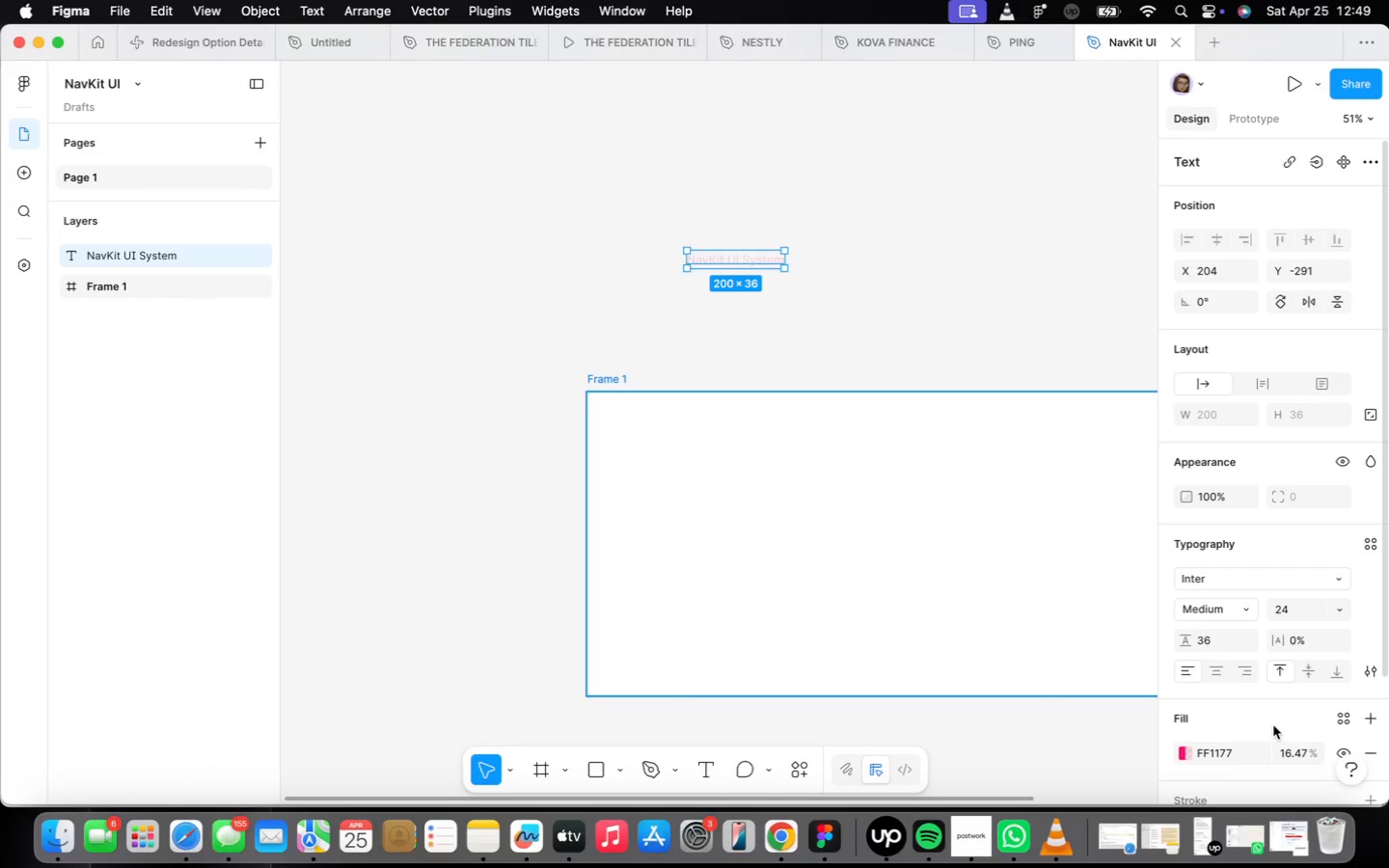 
key(Meta+CommandLeft)
 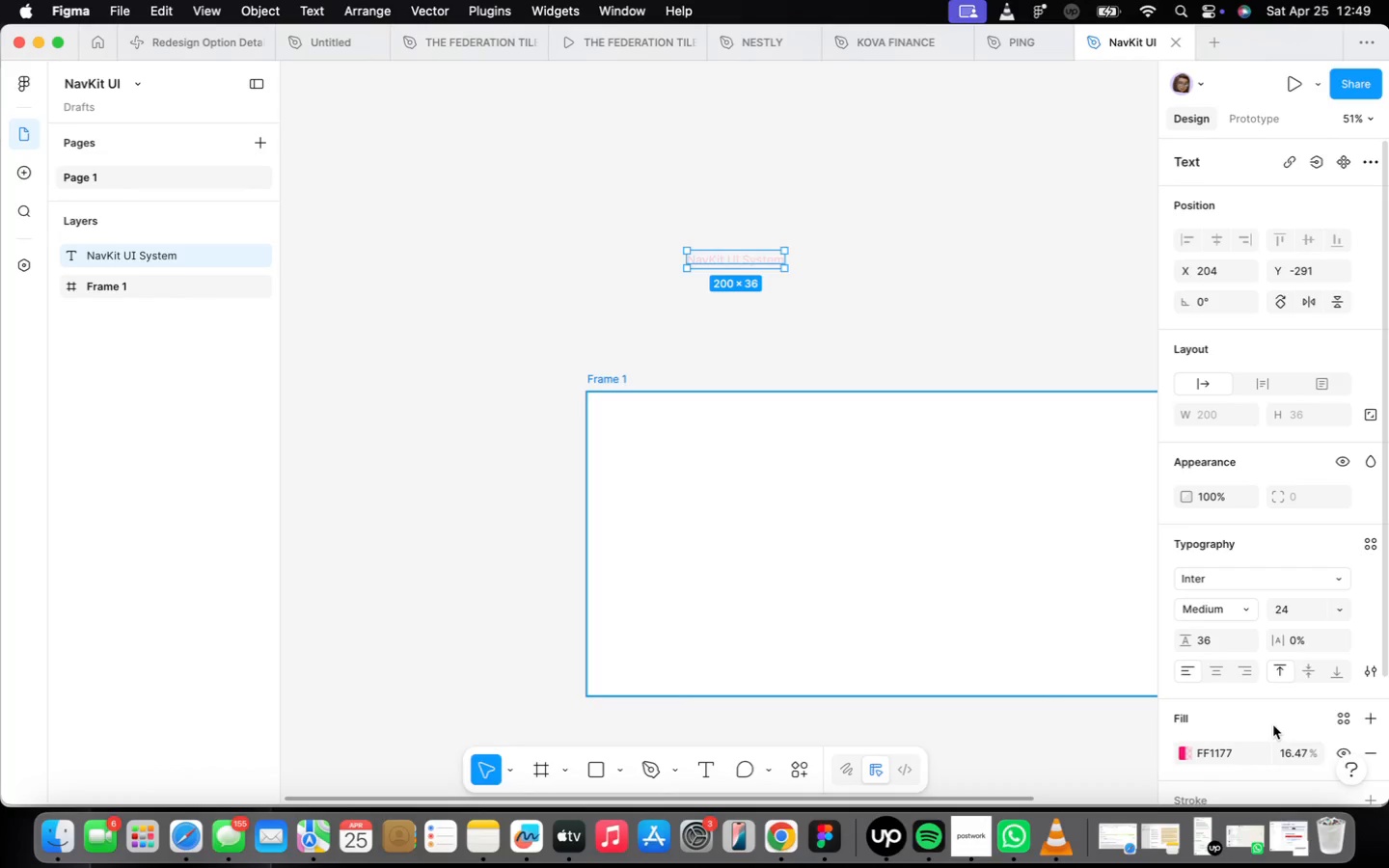 
key(Meta+Z)
 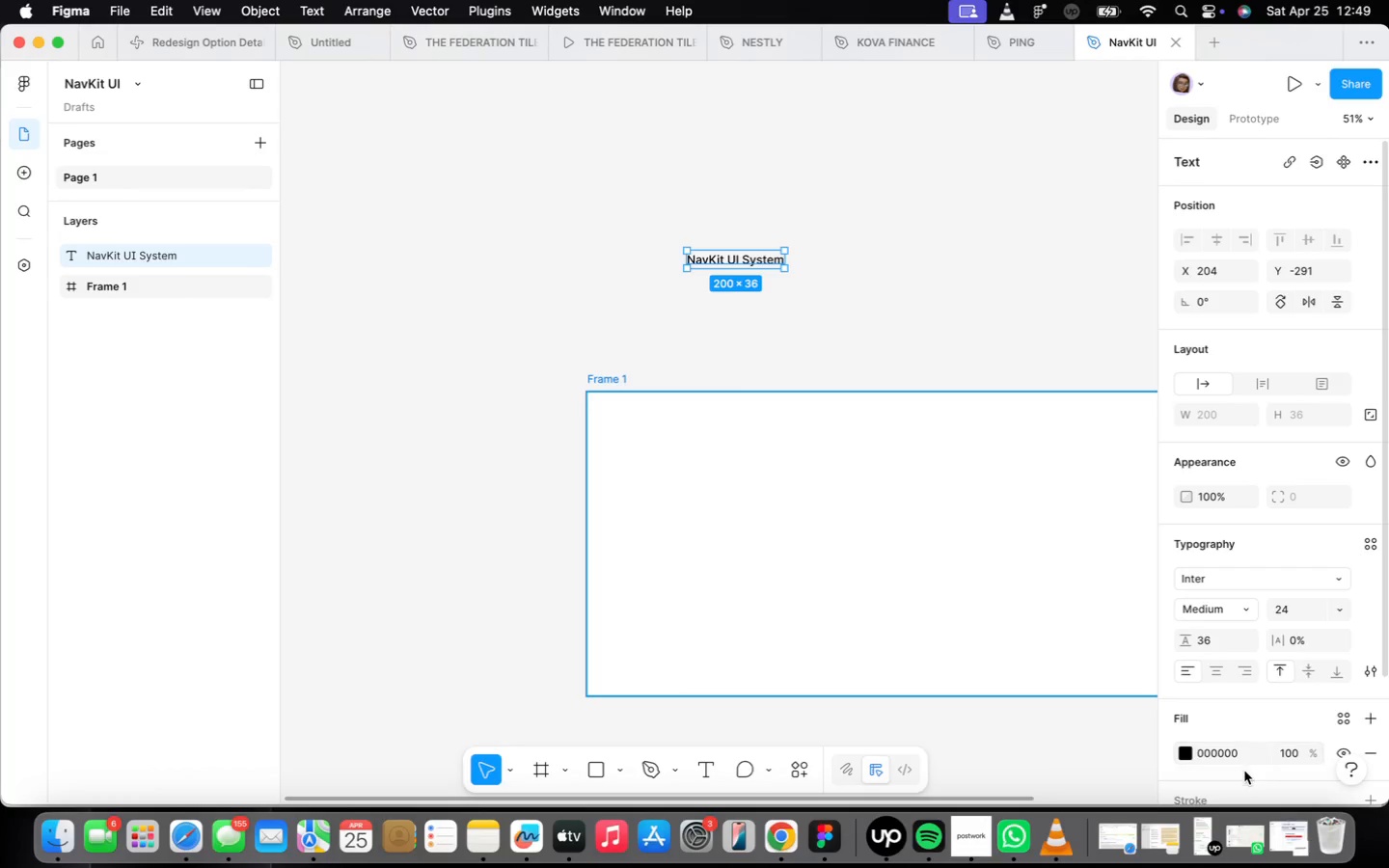 
left_click([1249, 751])
 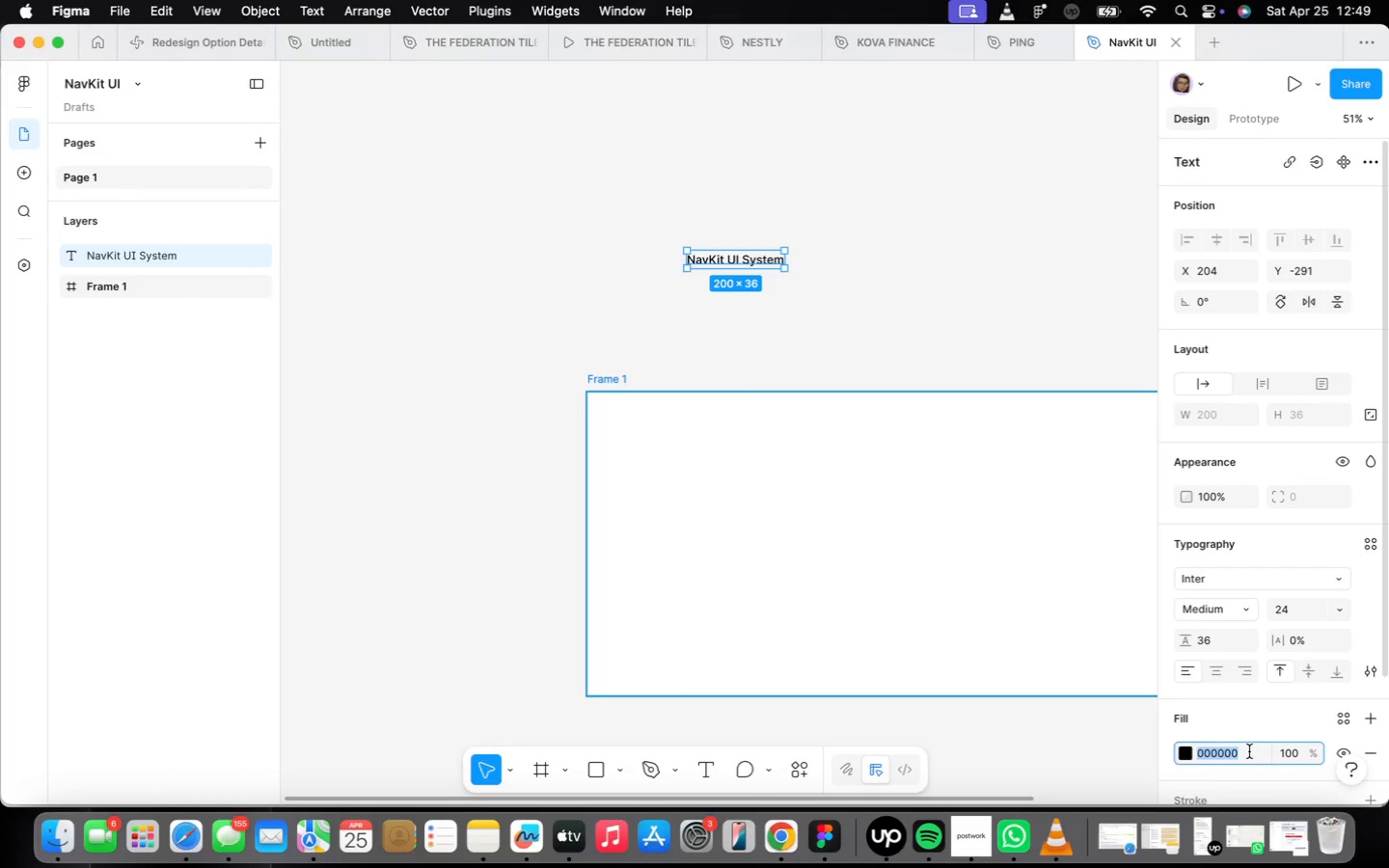 
type(0F12)
key(Backspace)
type(72A)
 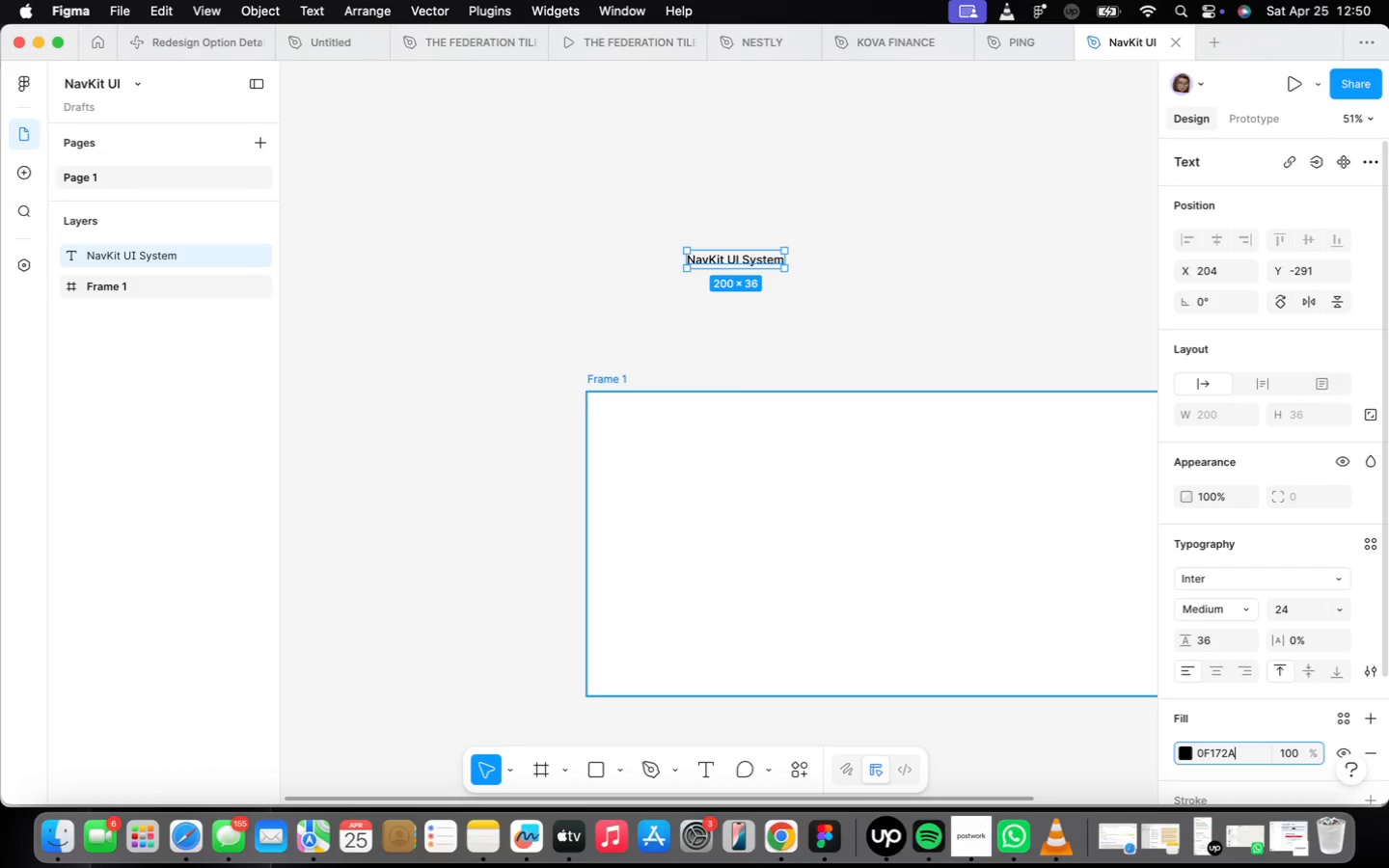 
key(Enter)
 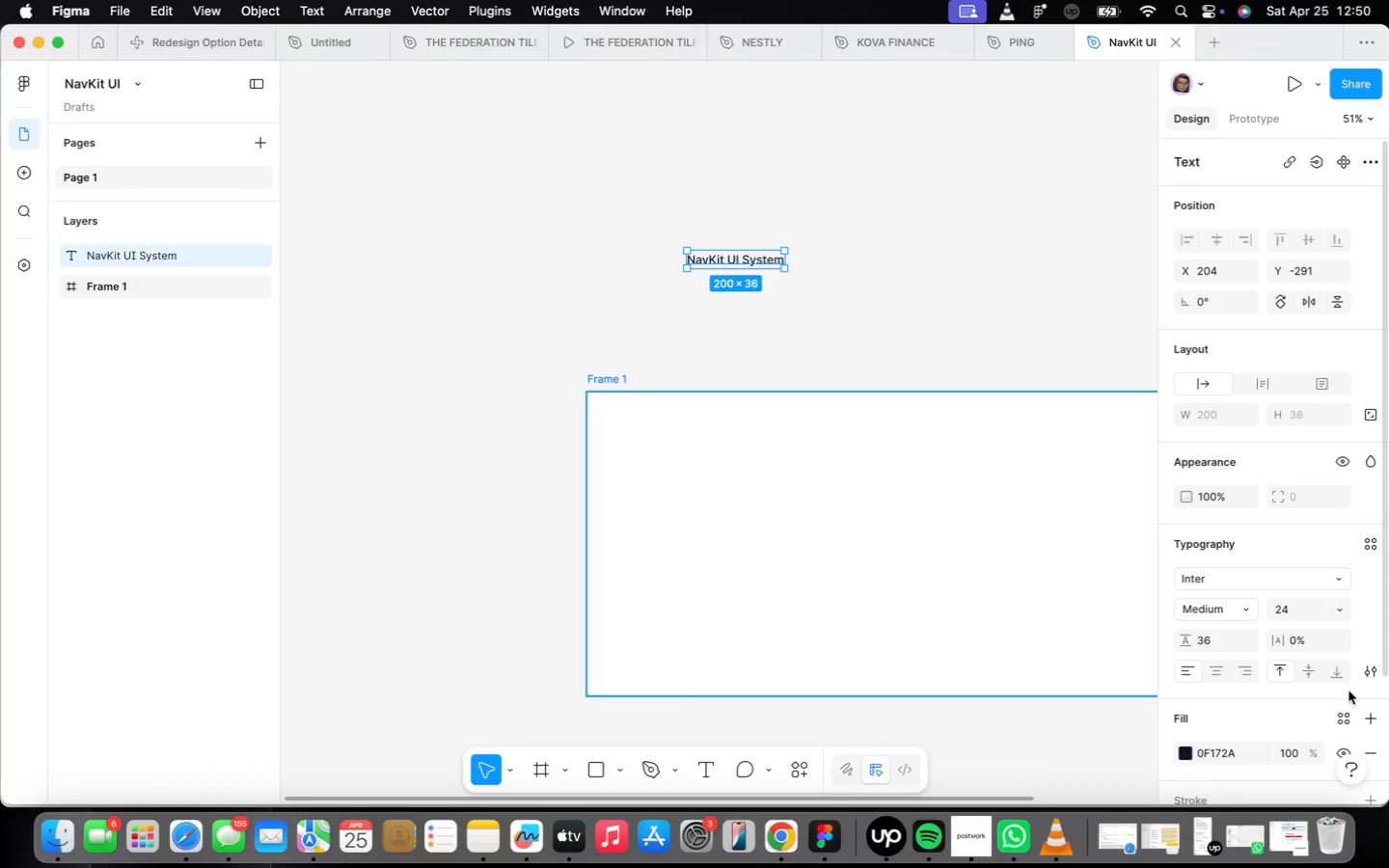 
left_click([1351, 724])
 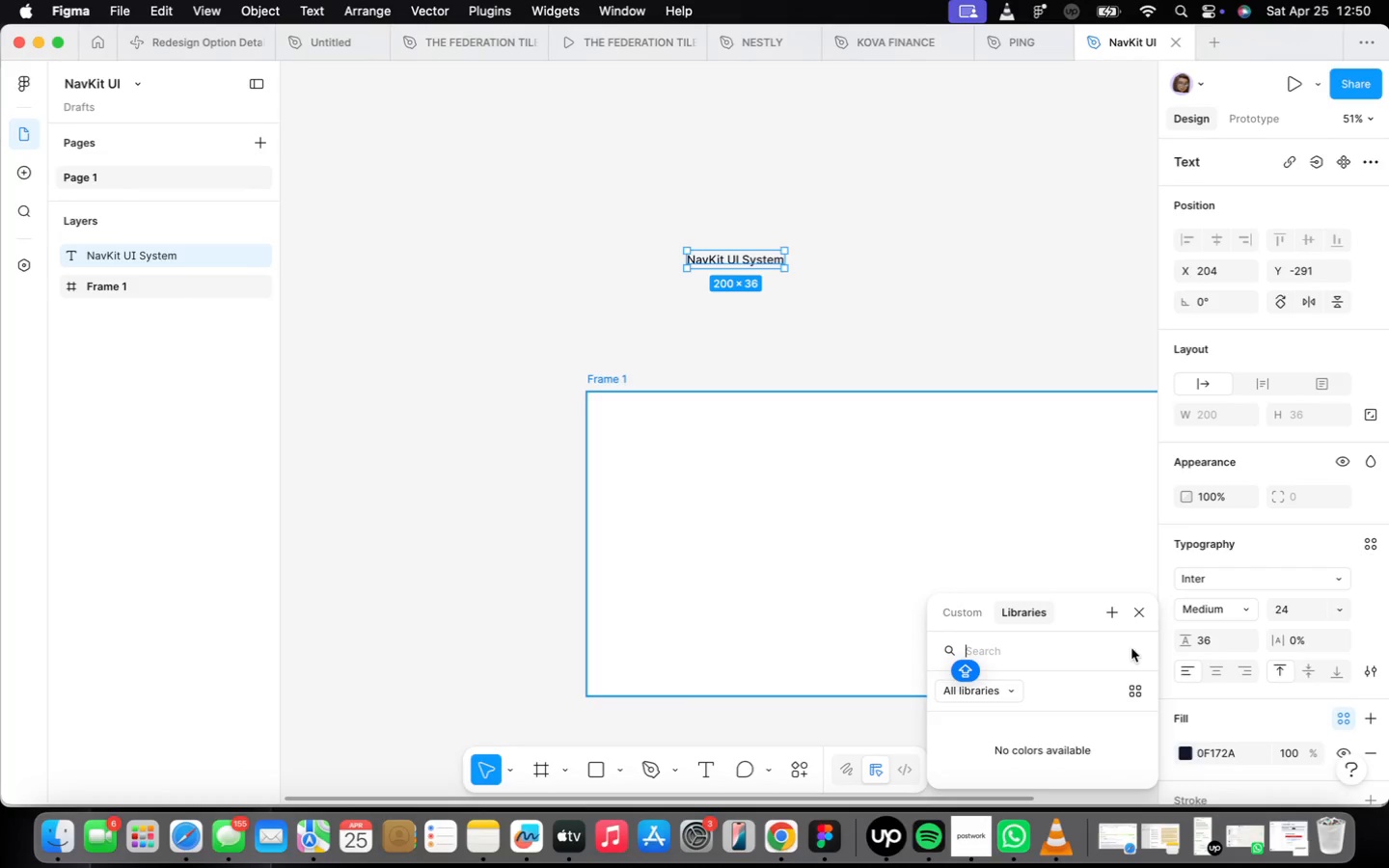 
left_click([1108, 606])
 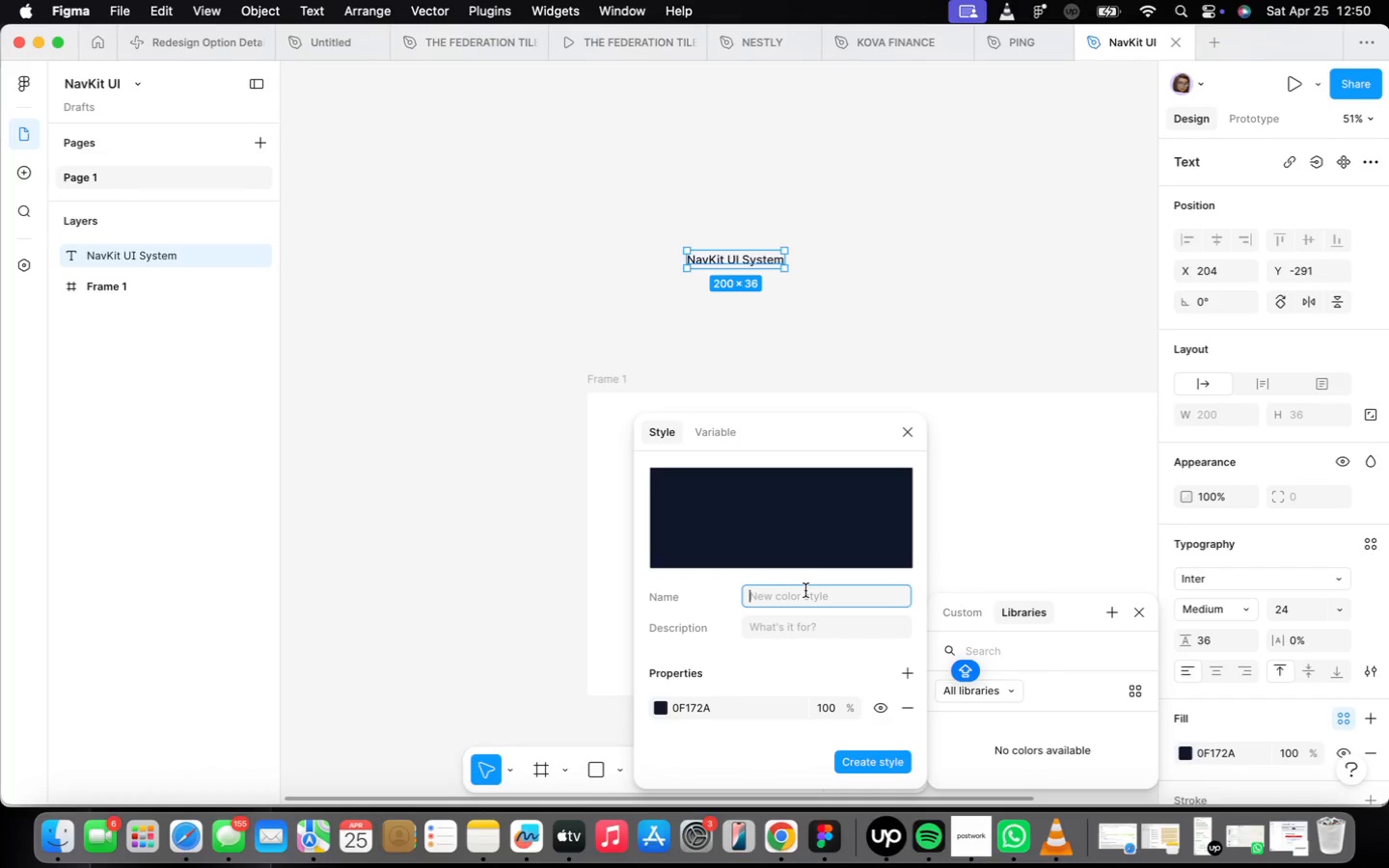 
type(BLACK)
 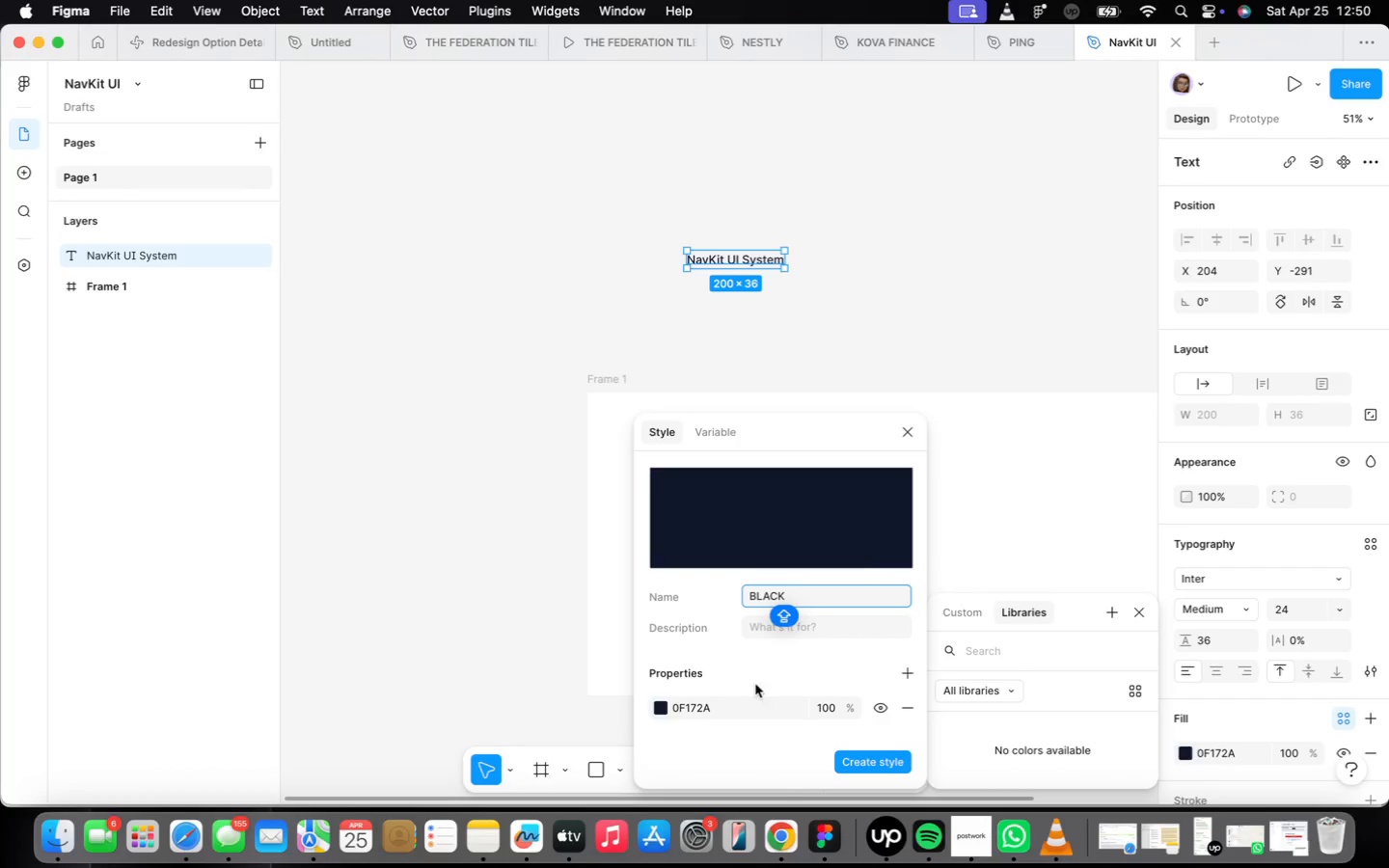 
mouse_move([893, 749])
 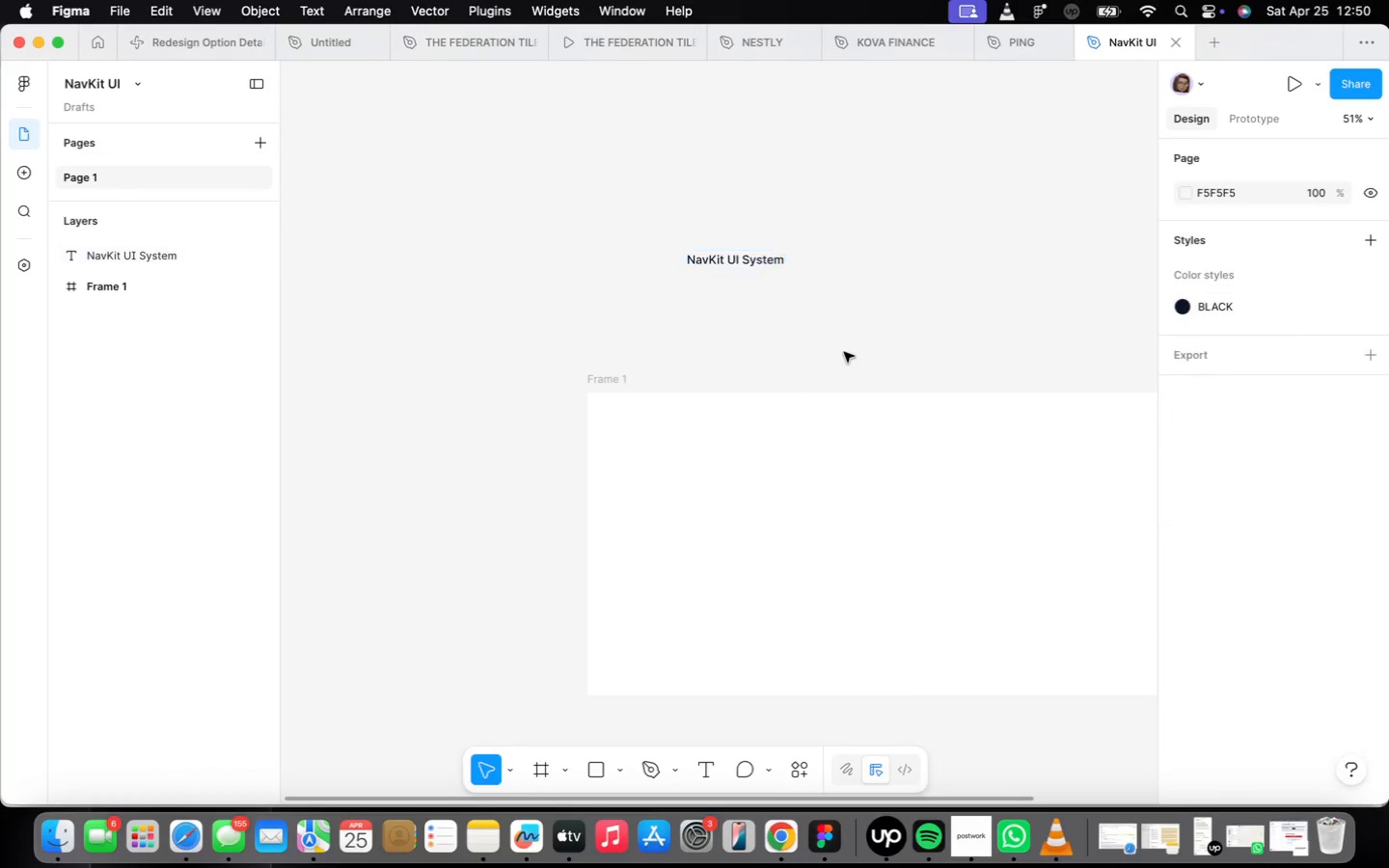 
left_click([707, 251])
 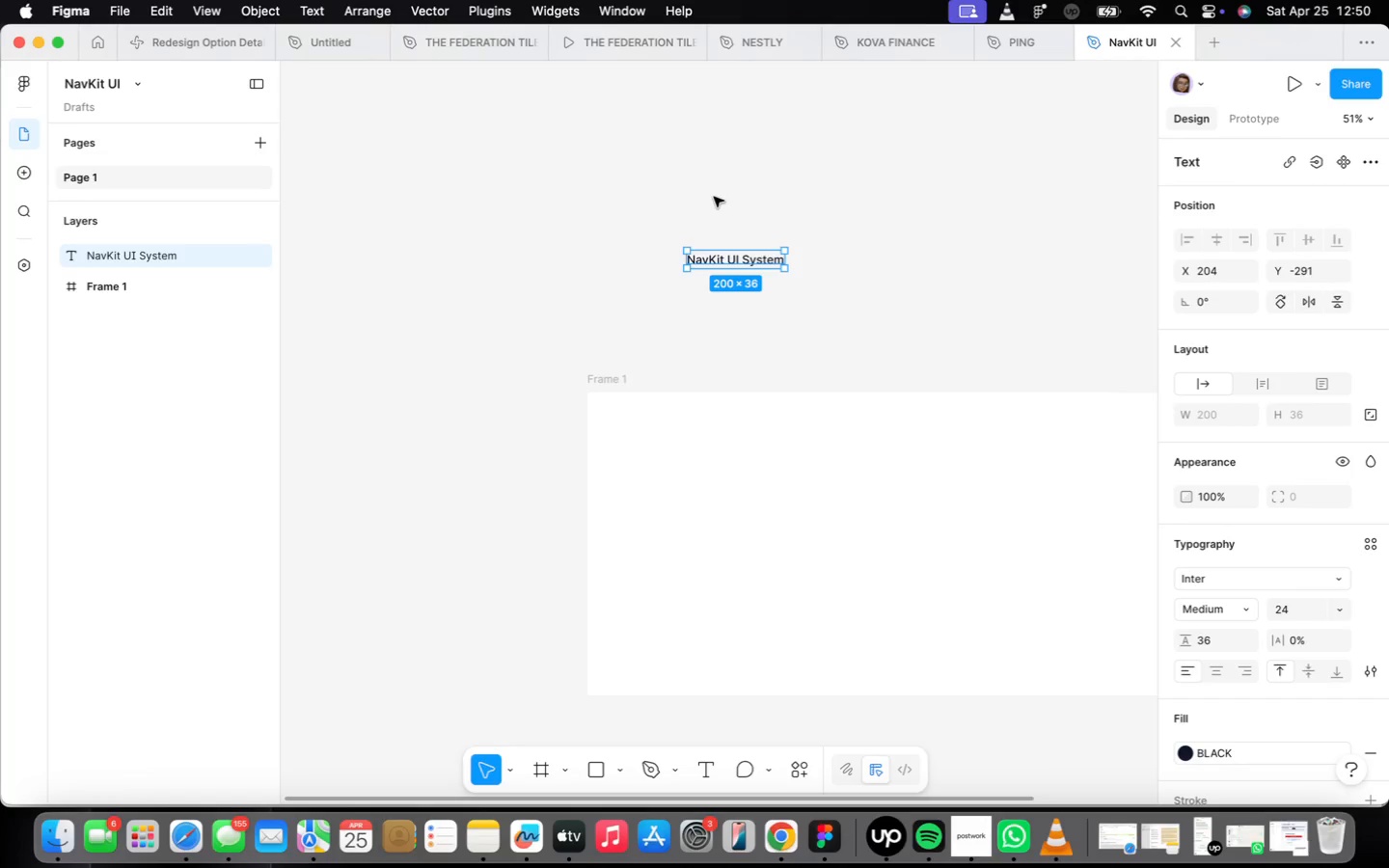 
wait(5.49)
 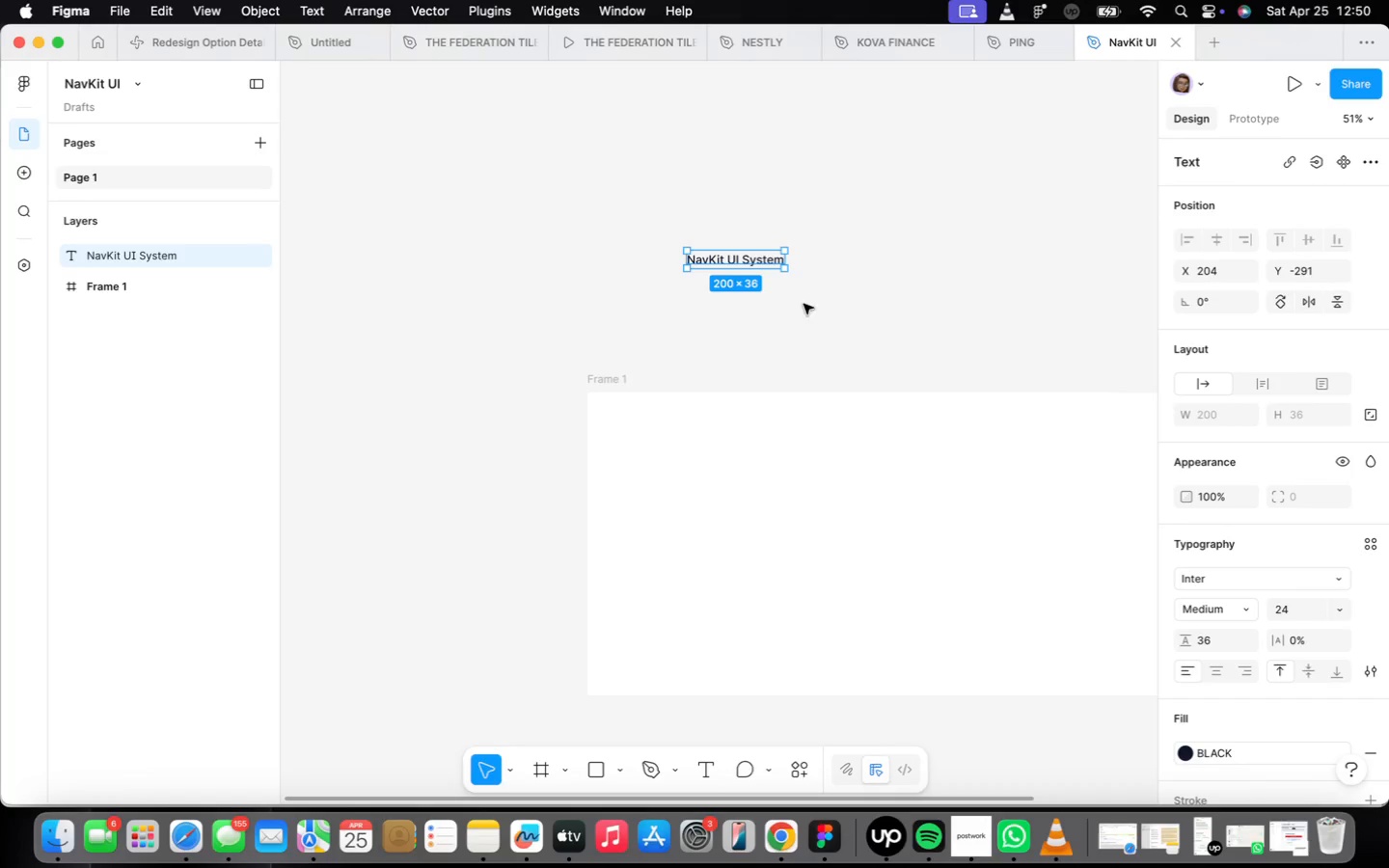 
hold_key(key=OptionLeft, duration=2.64)
left_click_drag(start_coordinate=[718, 258], to_coordinate=[716, 285])
 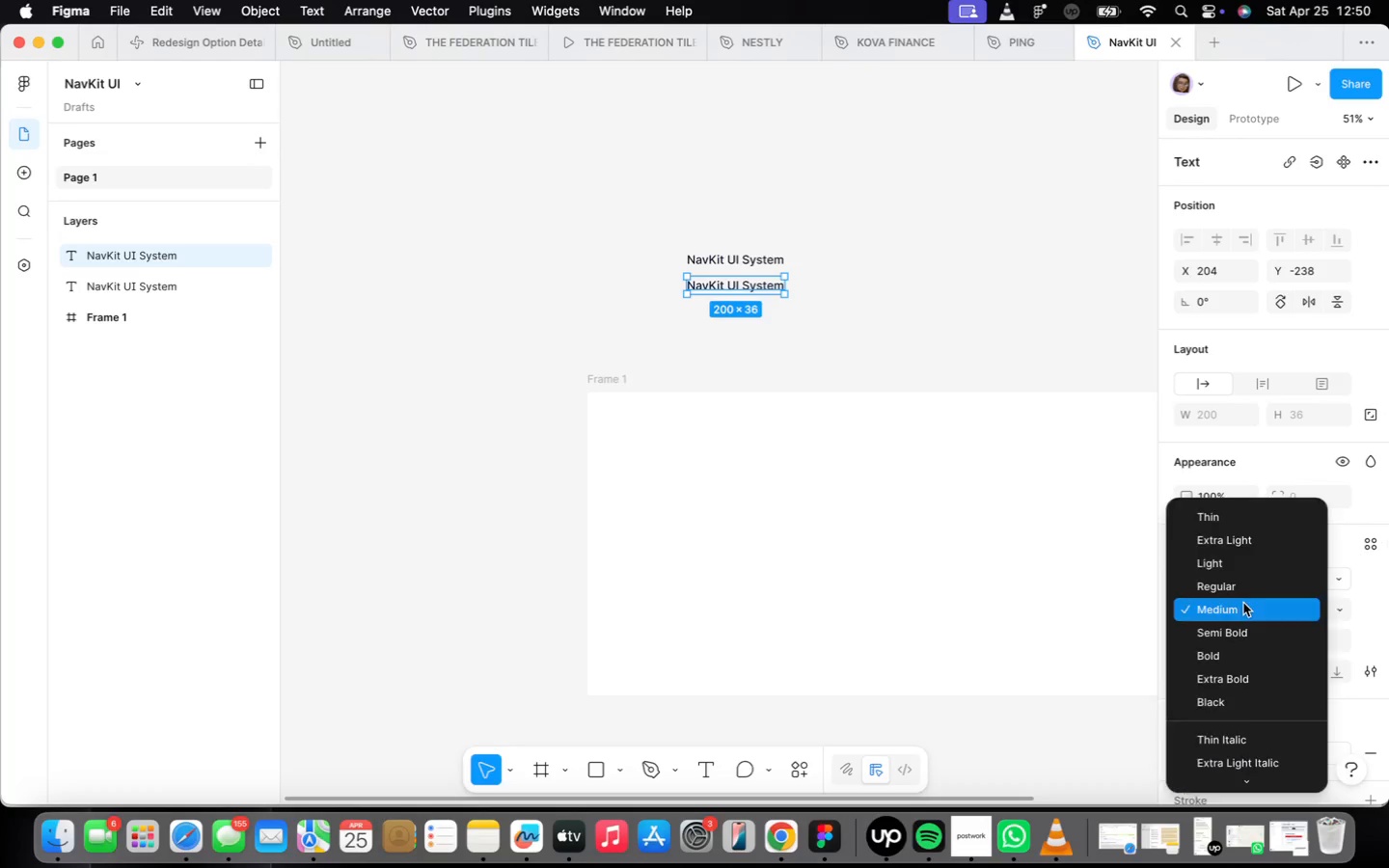 
left_click([1239, 589])
 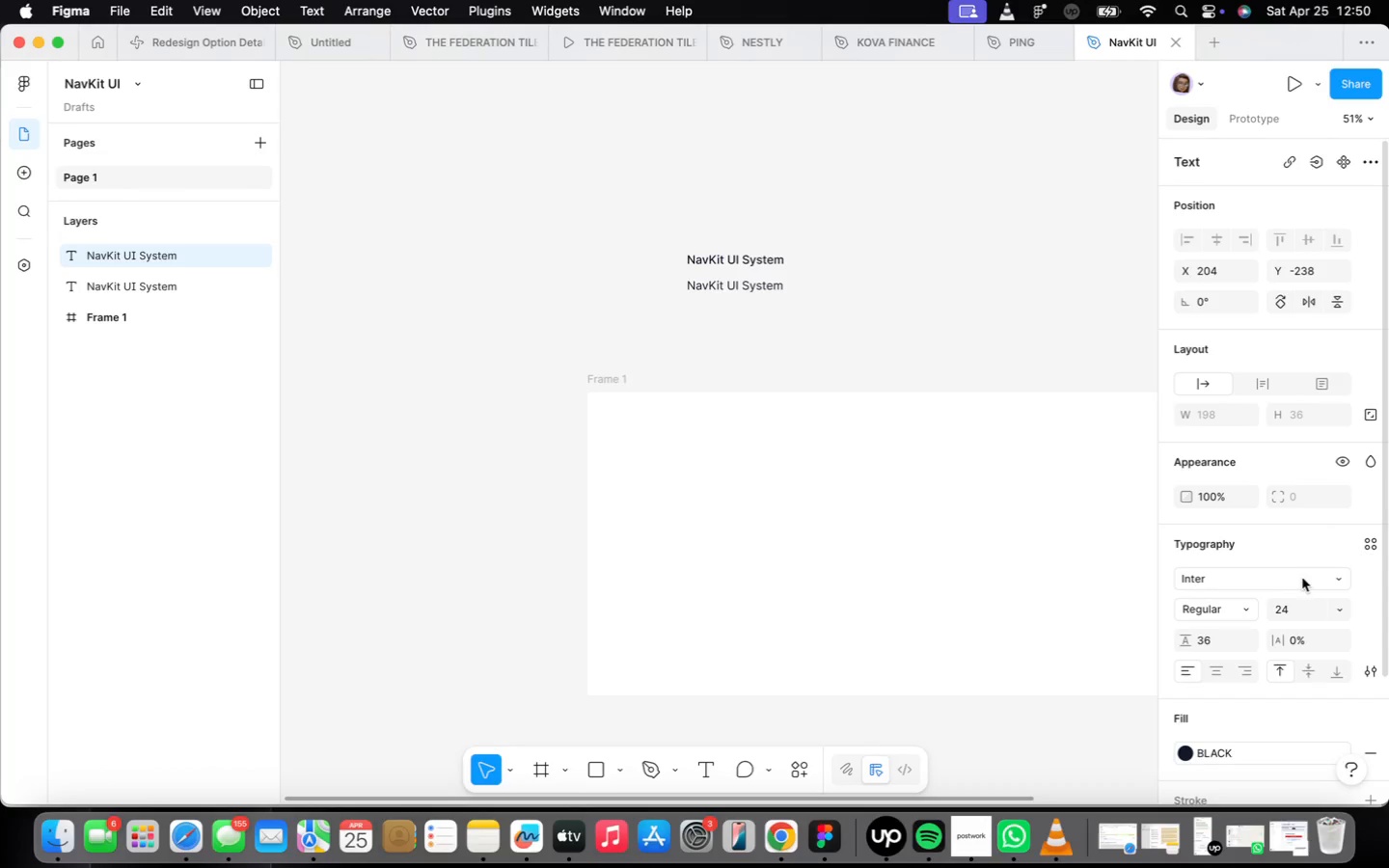 
mouse_move([1324, 567])
 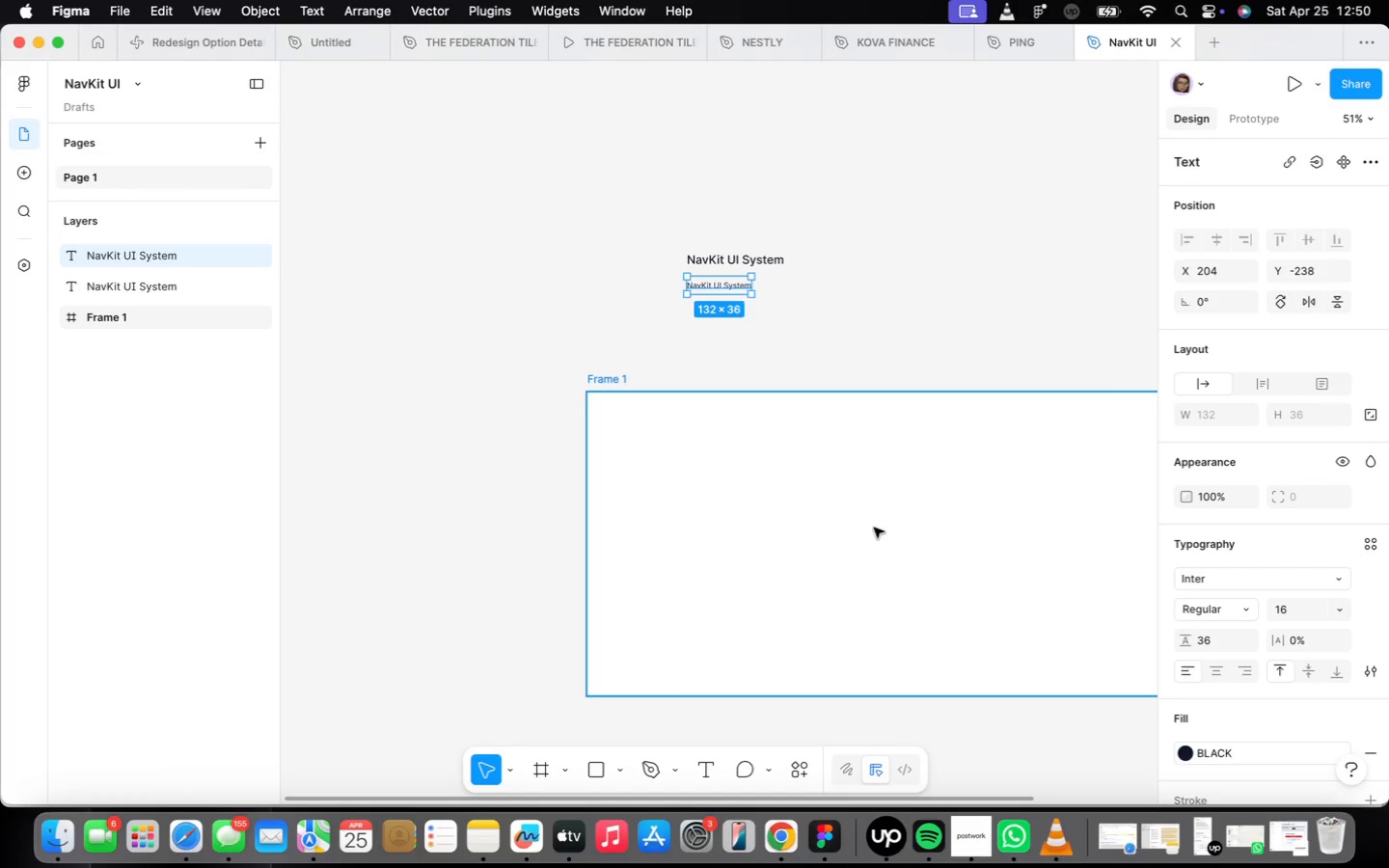 
wait(15.12)
 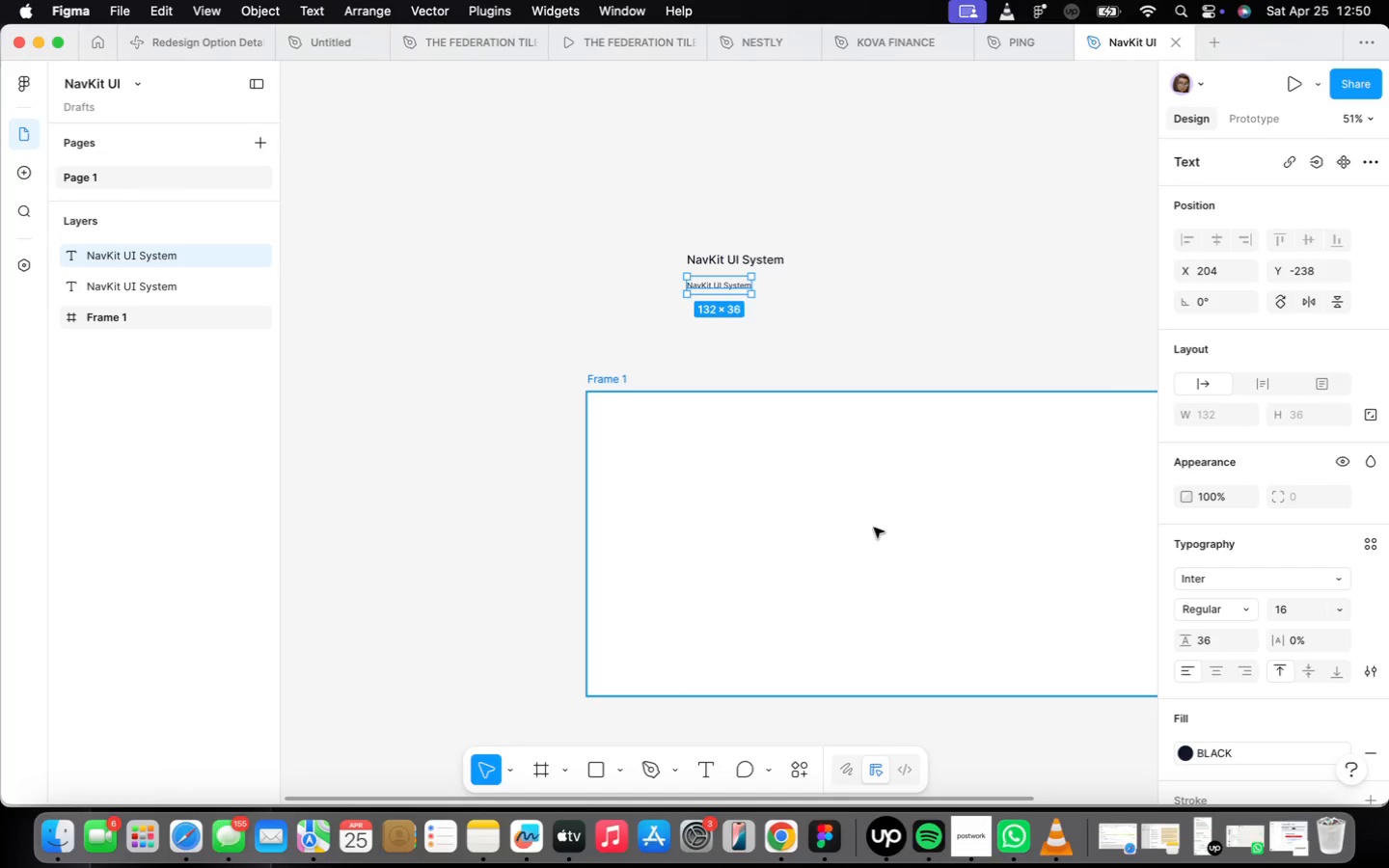 
type(Compre)
 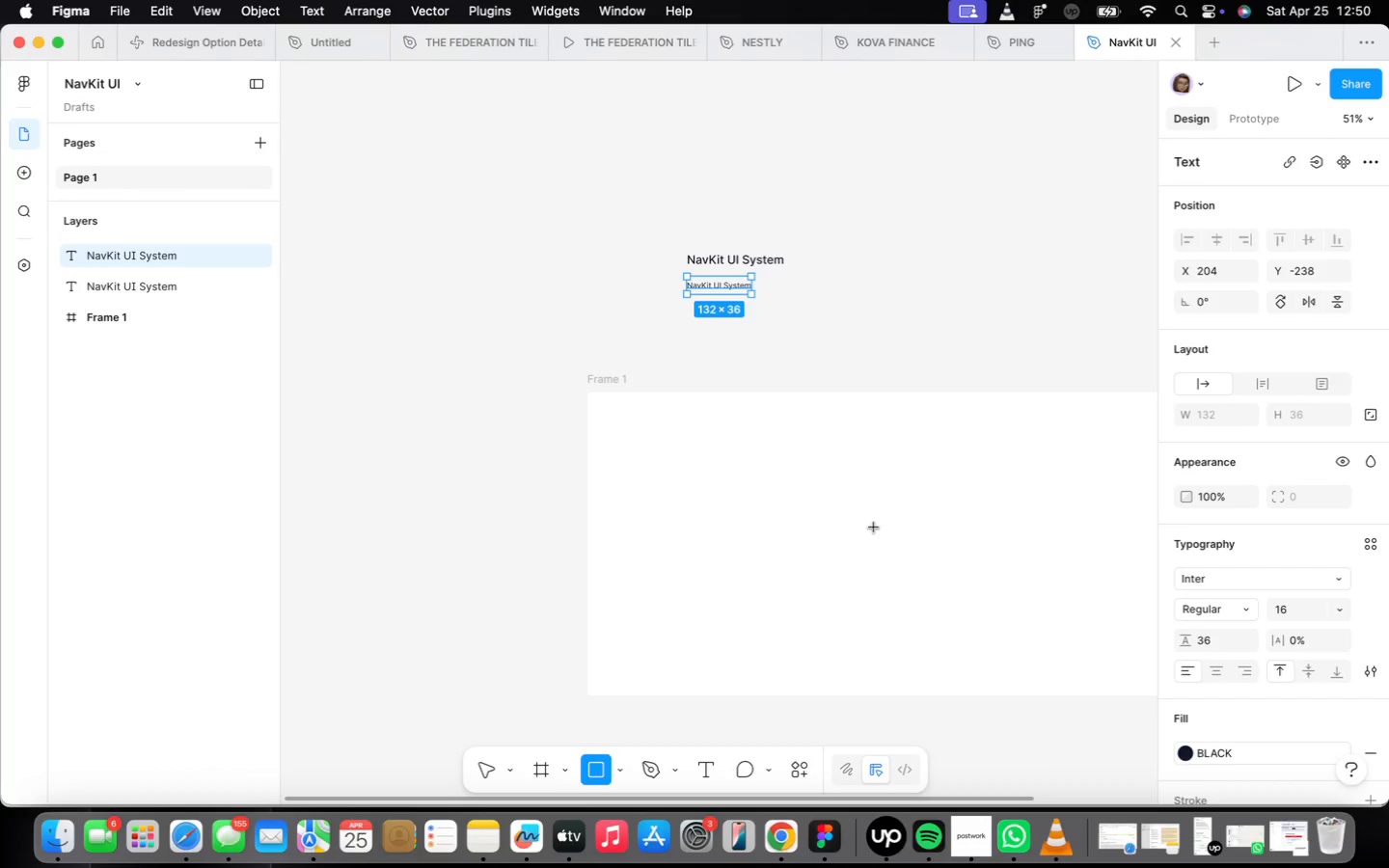 
wait(10.66)
 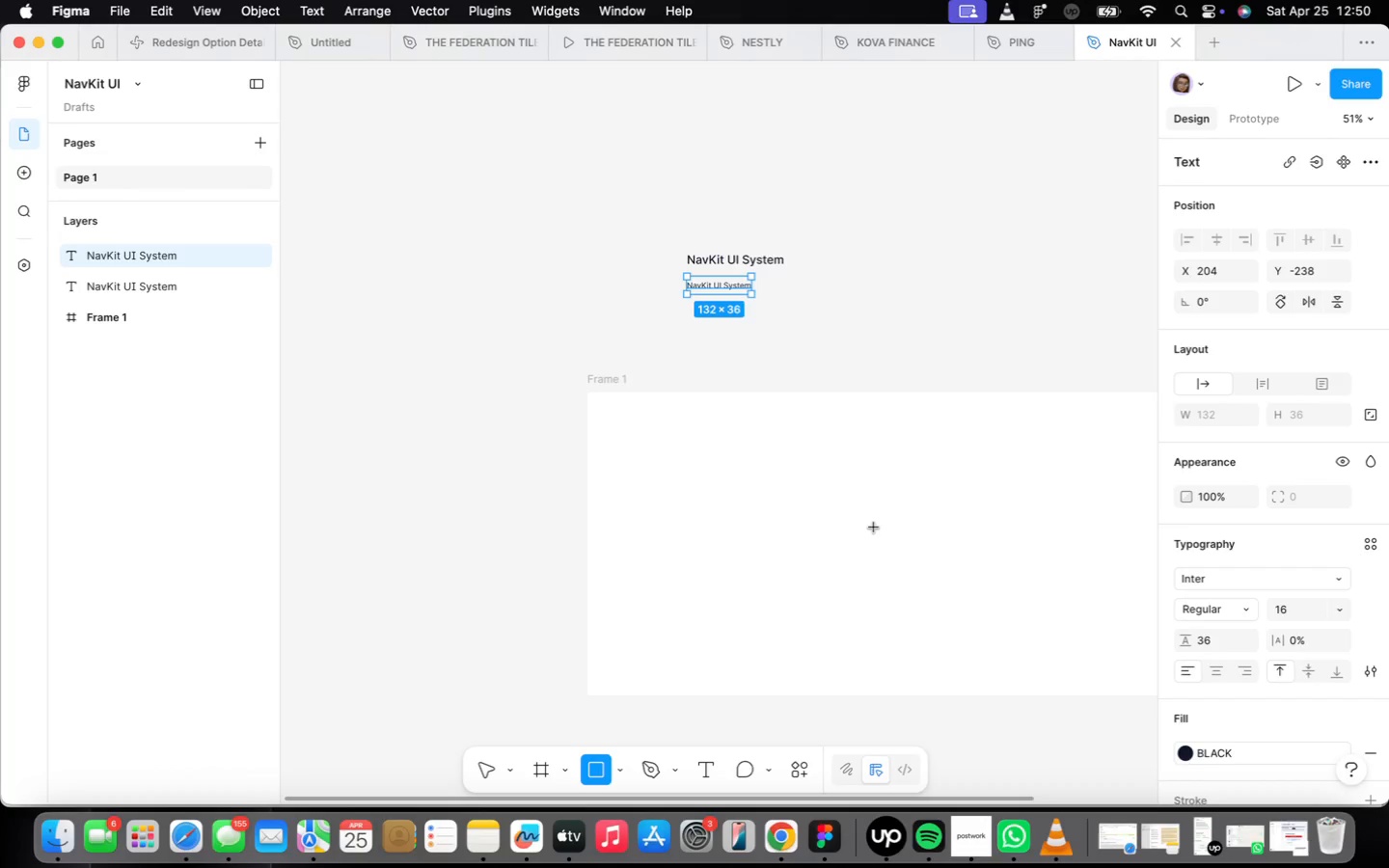 
left_click([721, 295])
 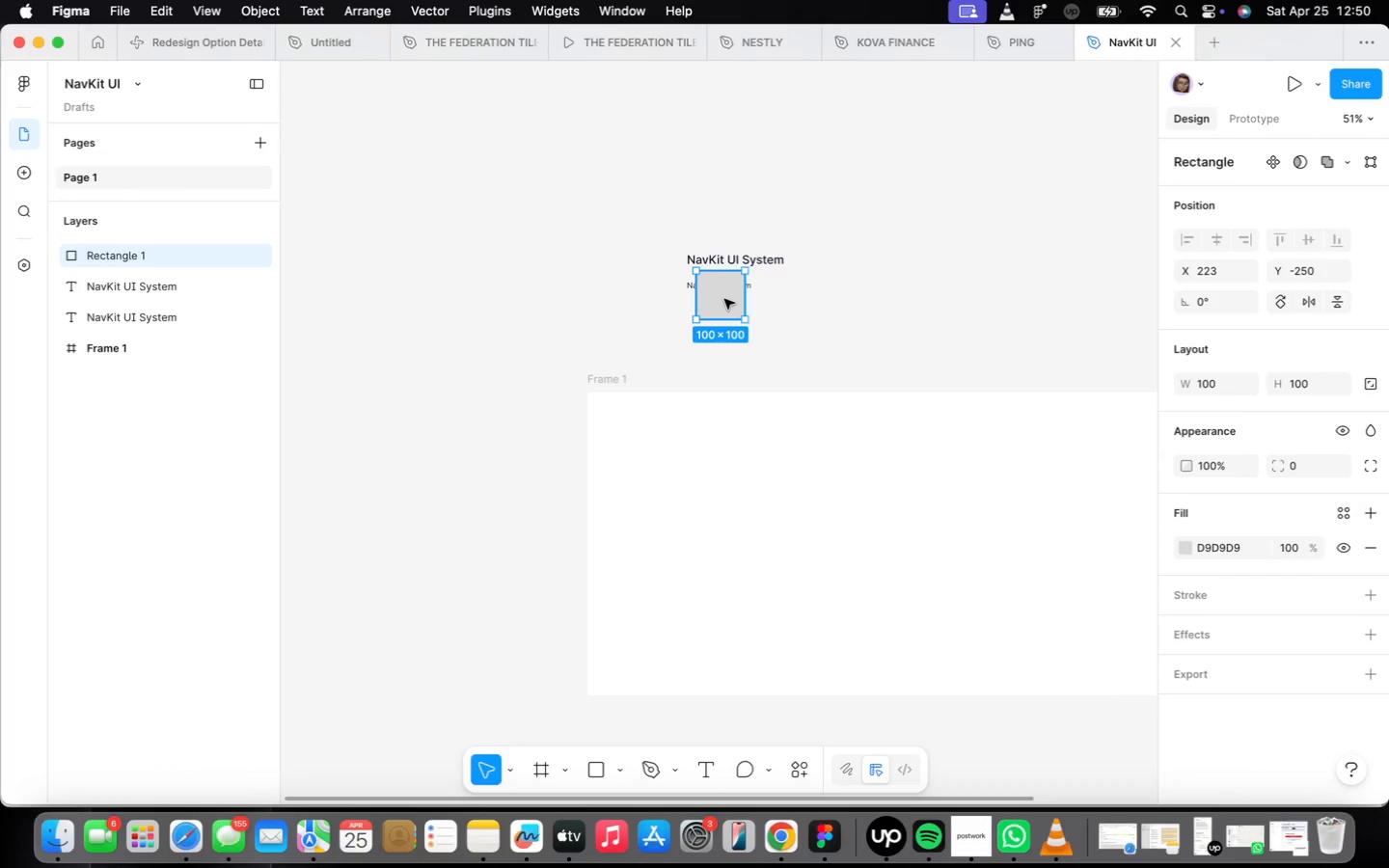 
key(Backspace)
 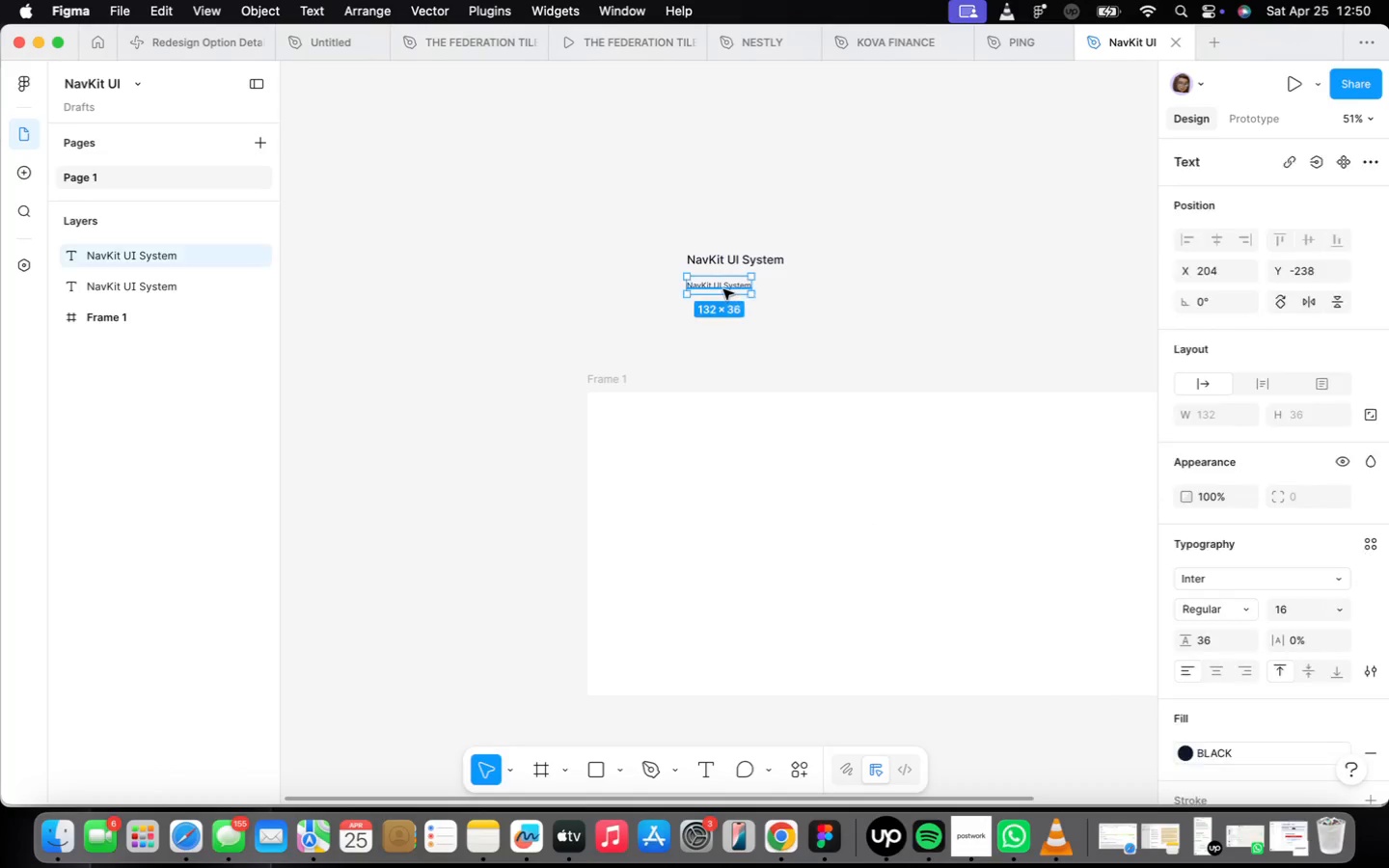 
double_click([723, 289])
 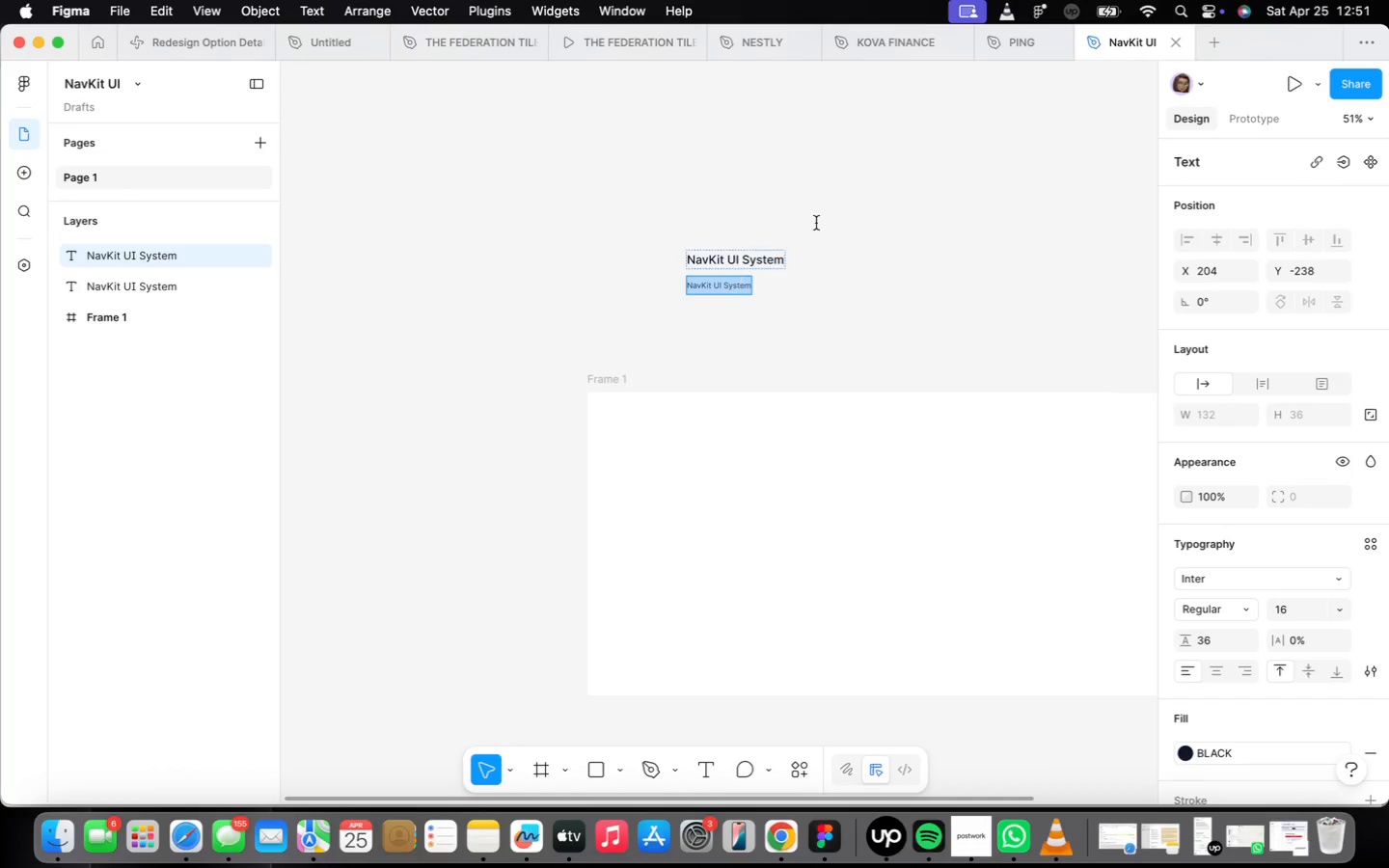 
wait(6.33)
 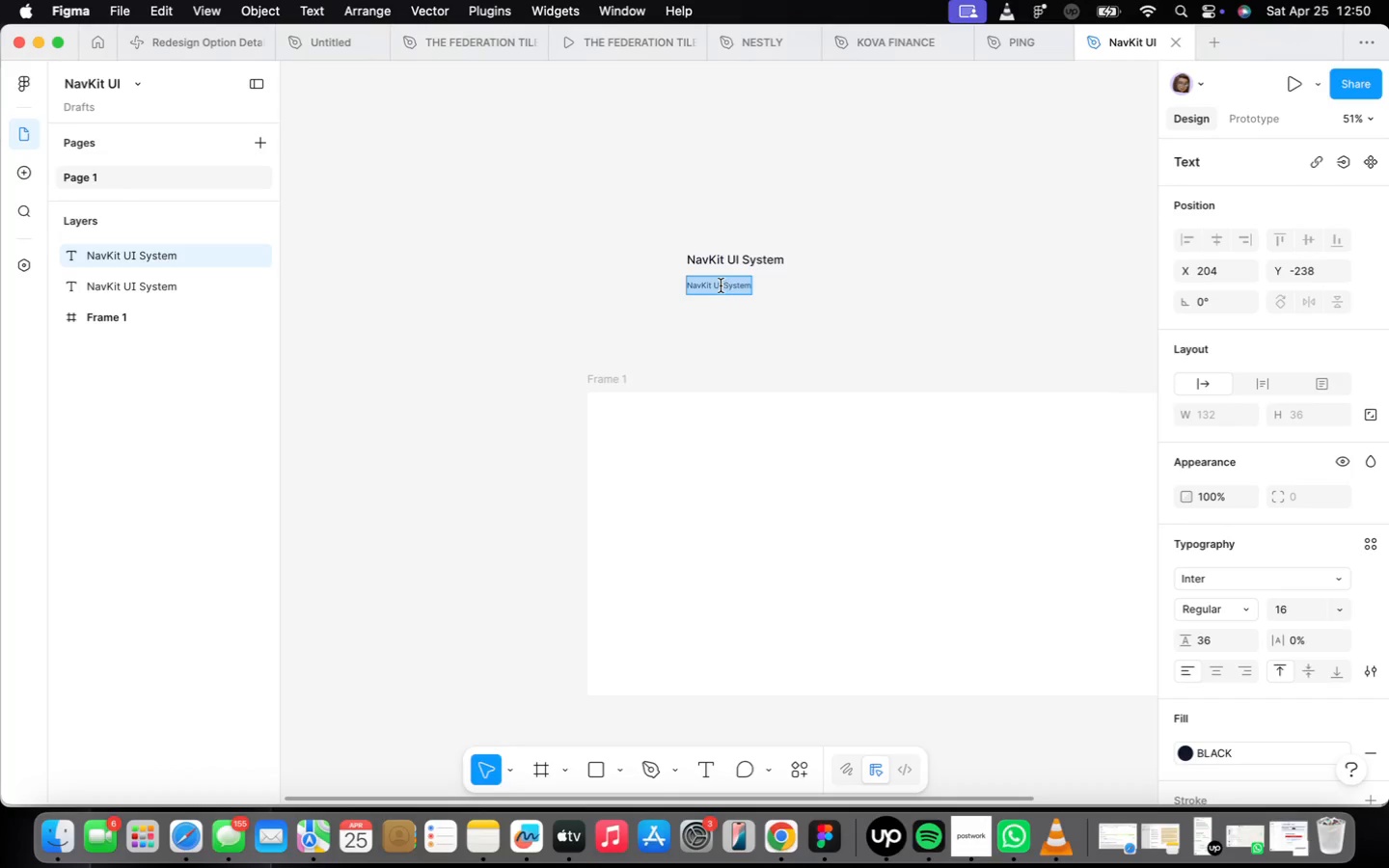 
key(CapsLock)
 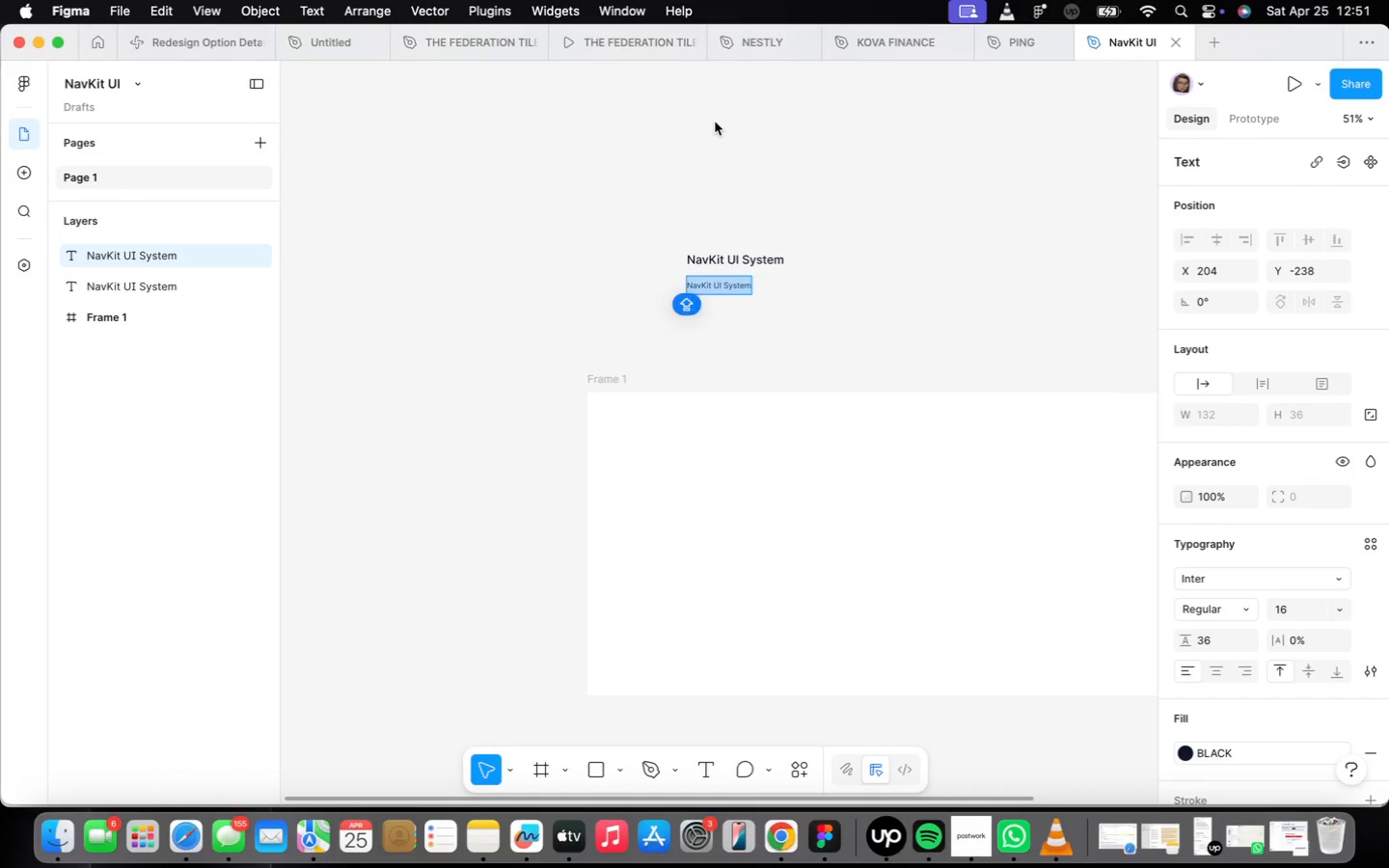 
key(C)
 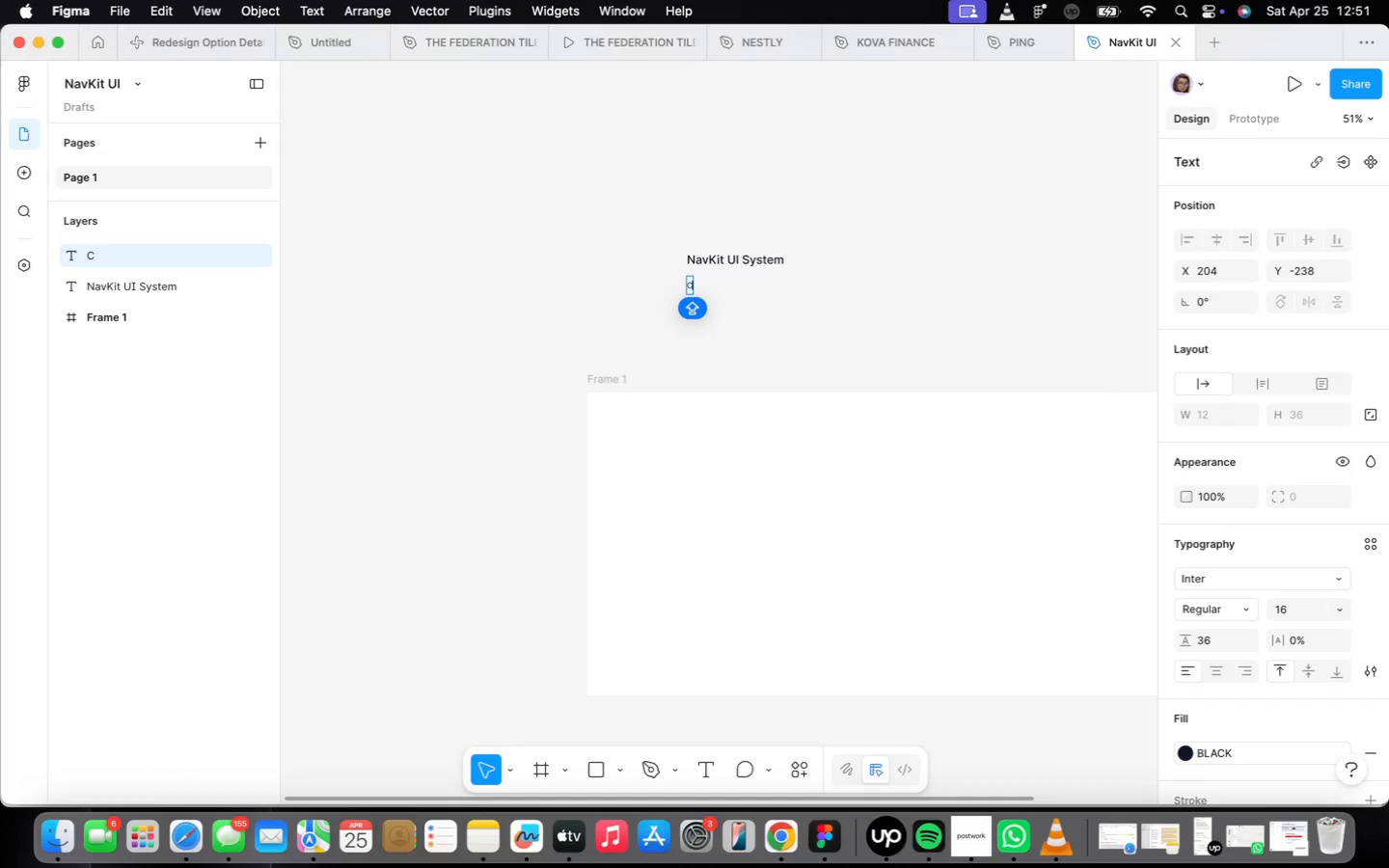 
type(omprehensive Navigation Patterns for DTC Ecommerce)
 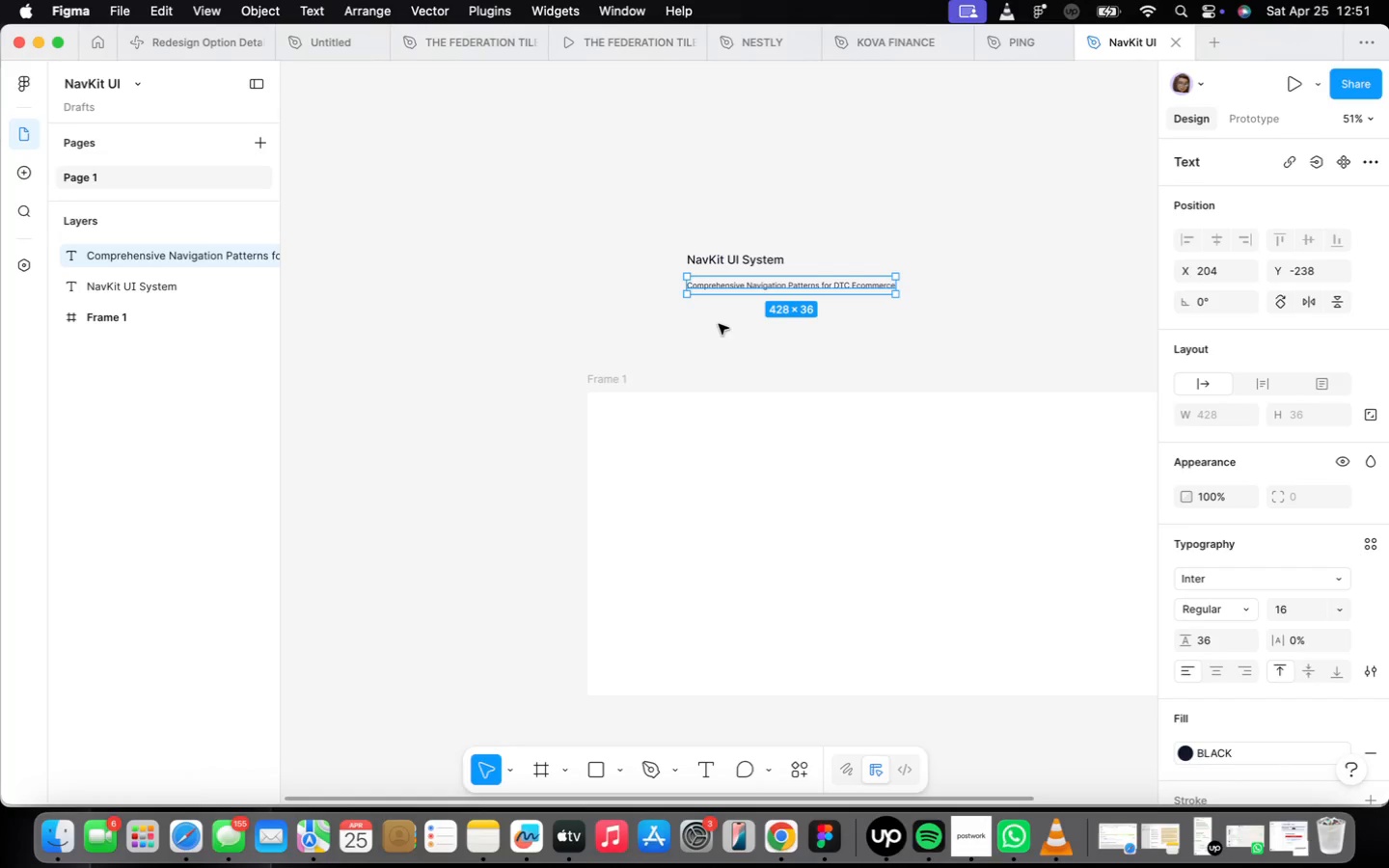 
scroll: coordinate [733, 257], scroll_direction: up, amount: 8.0
 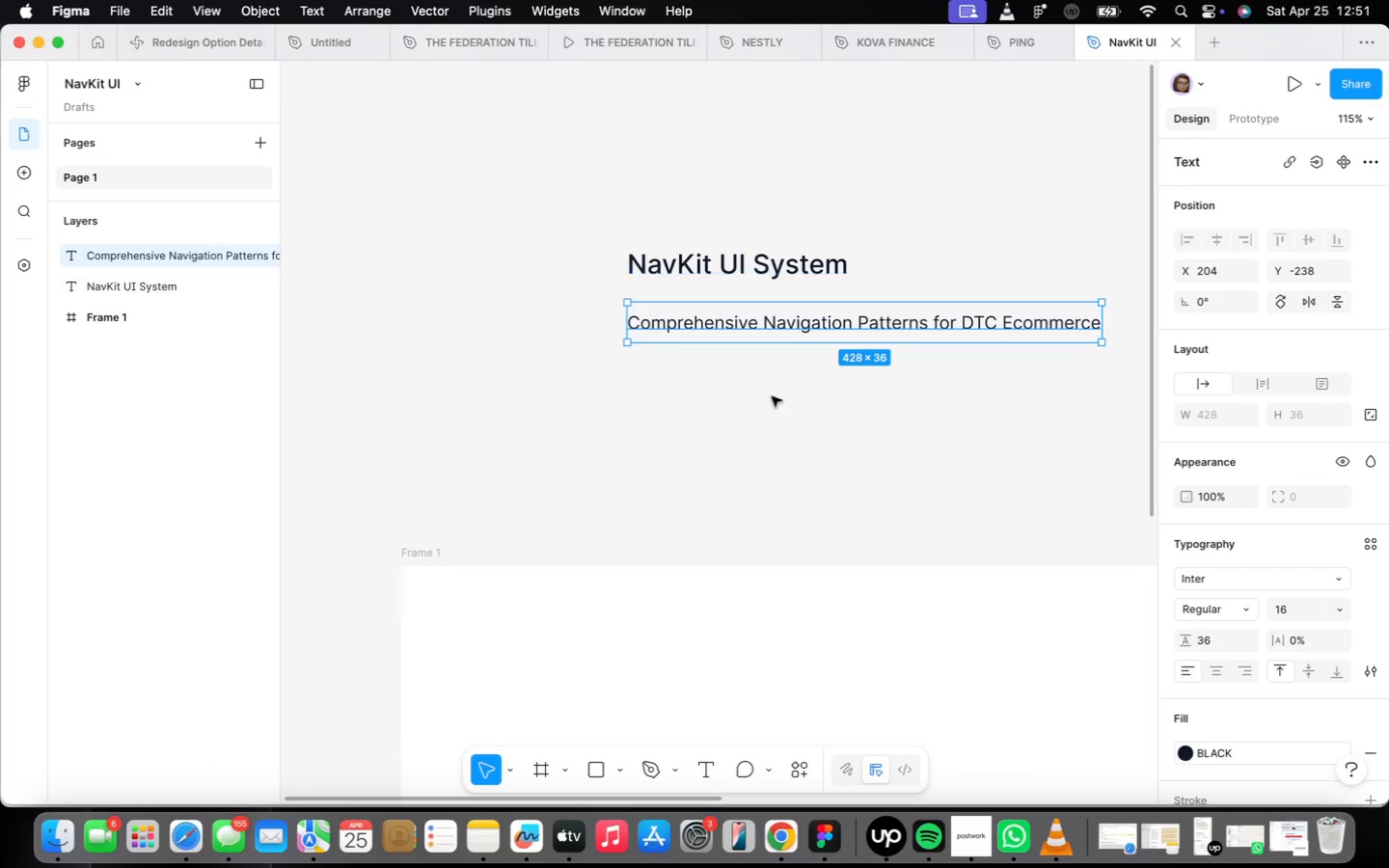 
scroll: coordinate [773, 366], scroll_direction: down, amount: 3.0
 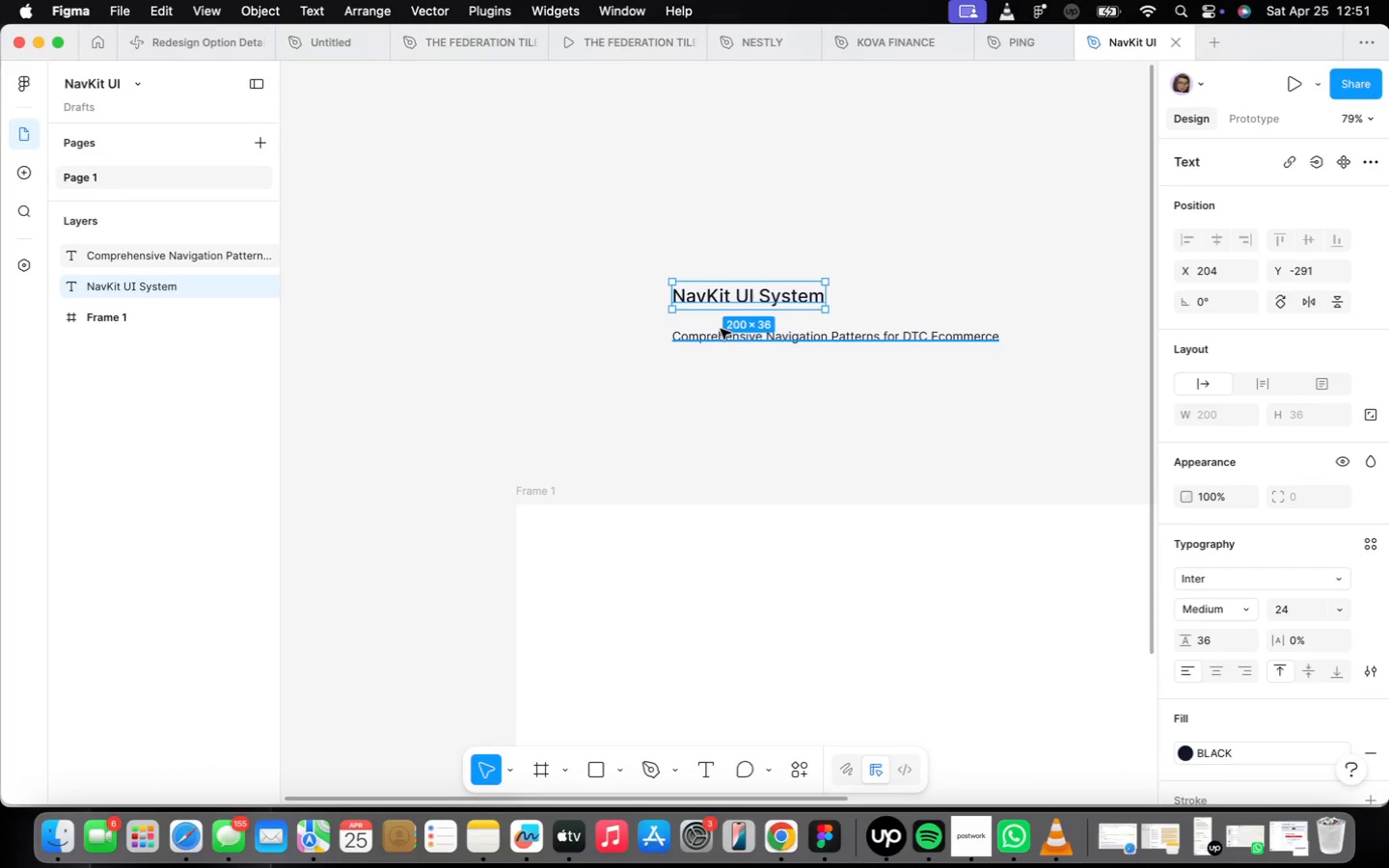 
hold_key(key=ShiftLeft, duration=0.49)
left_click([722, 331])
 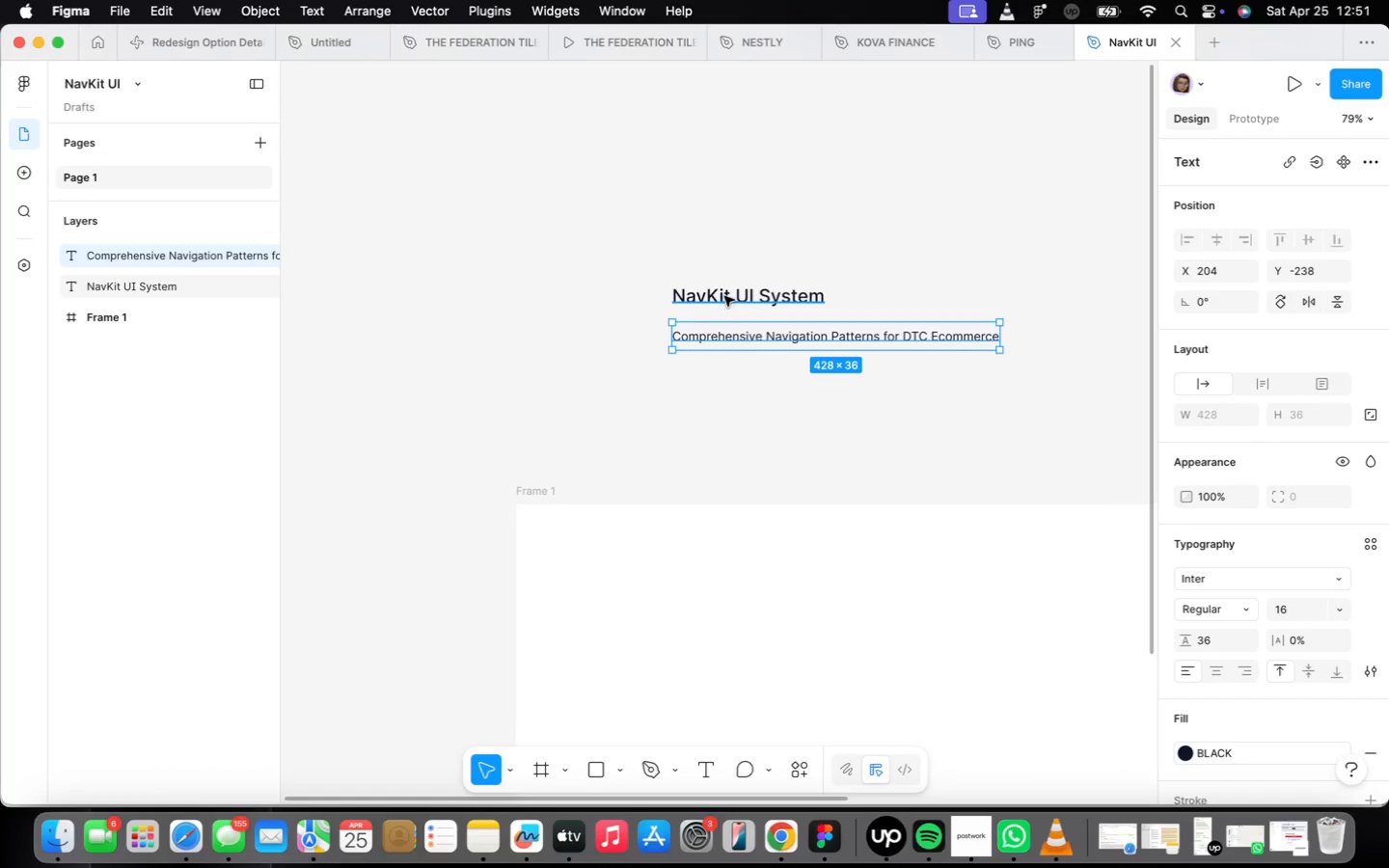 
left_click([725, 293])
 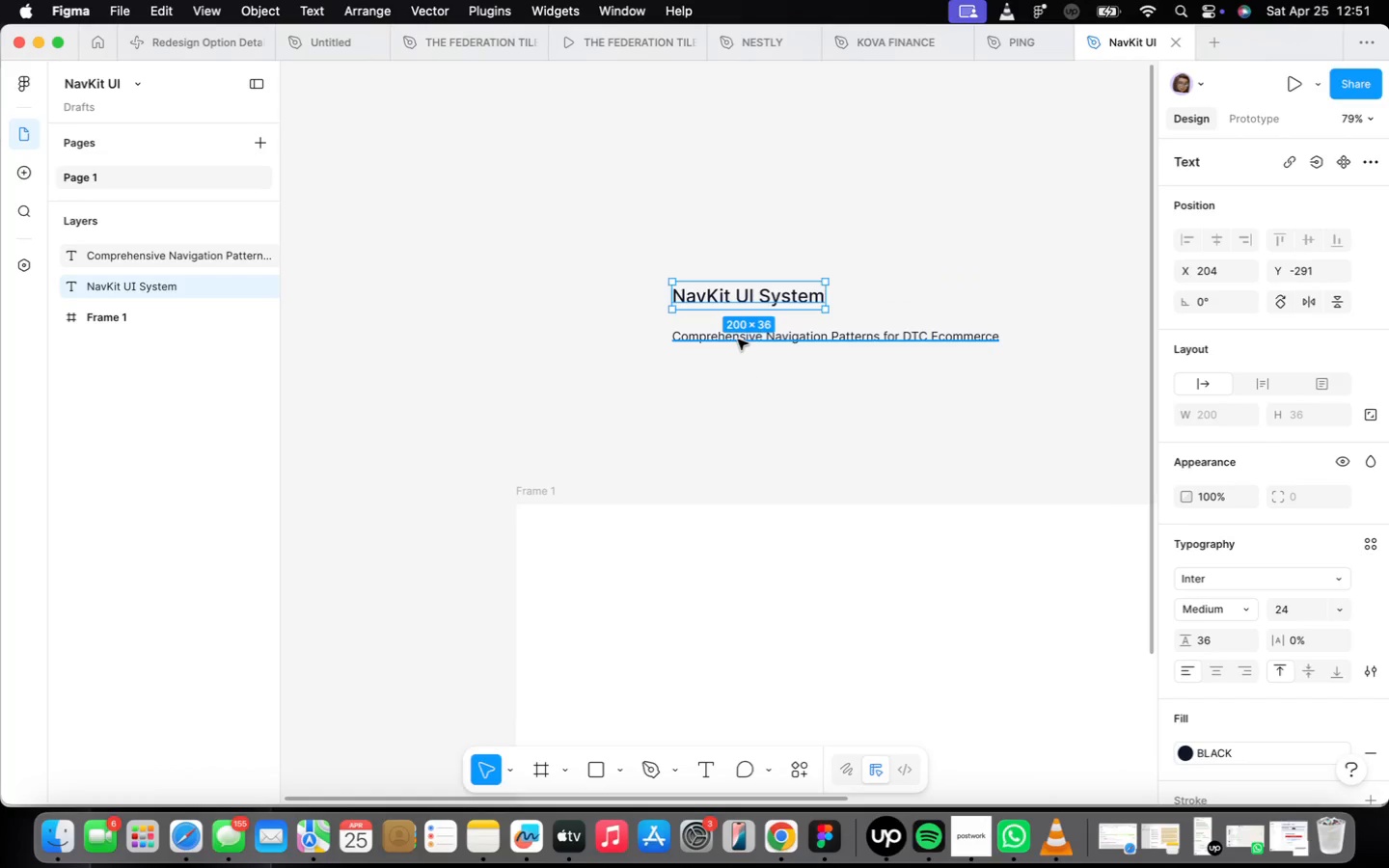 
double_click([739, 339])
 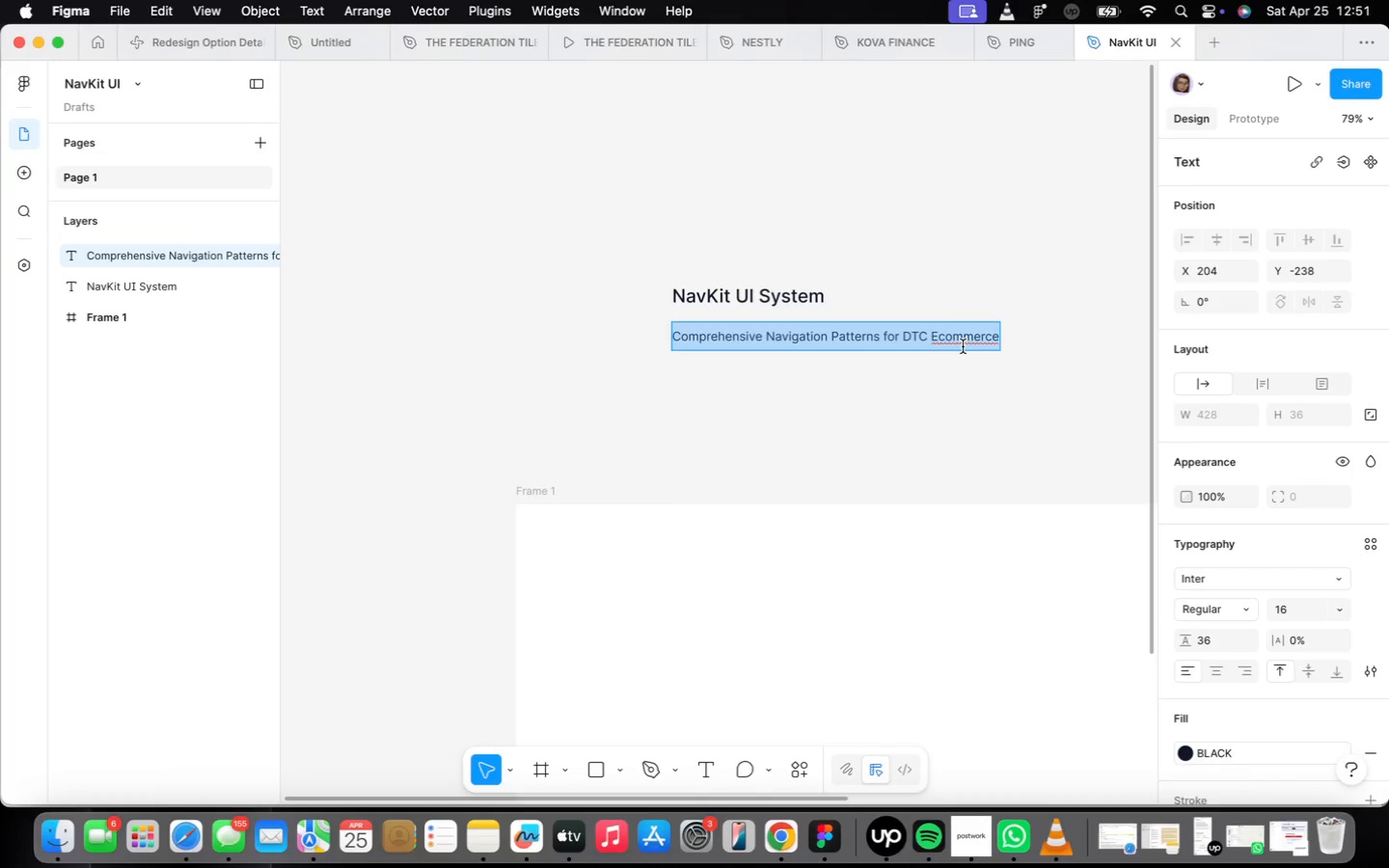 
double_click([970, 342])
 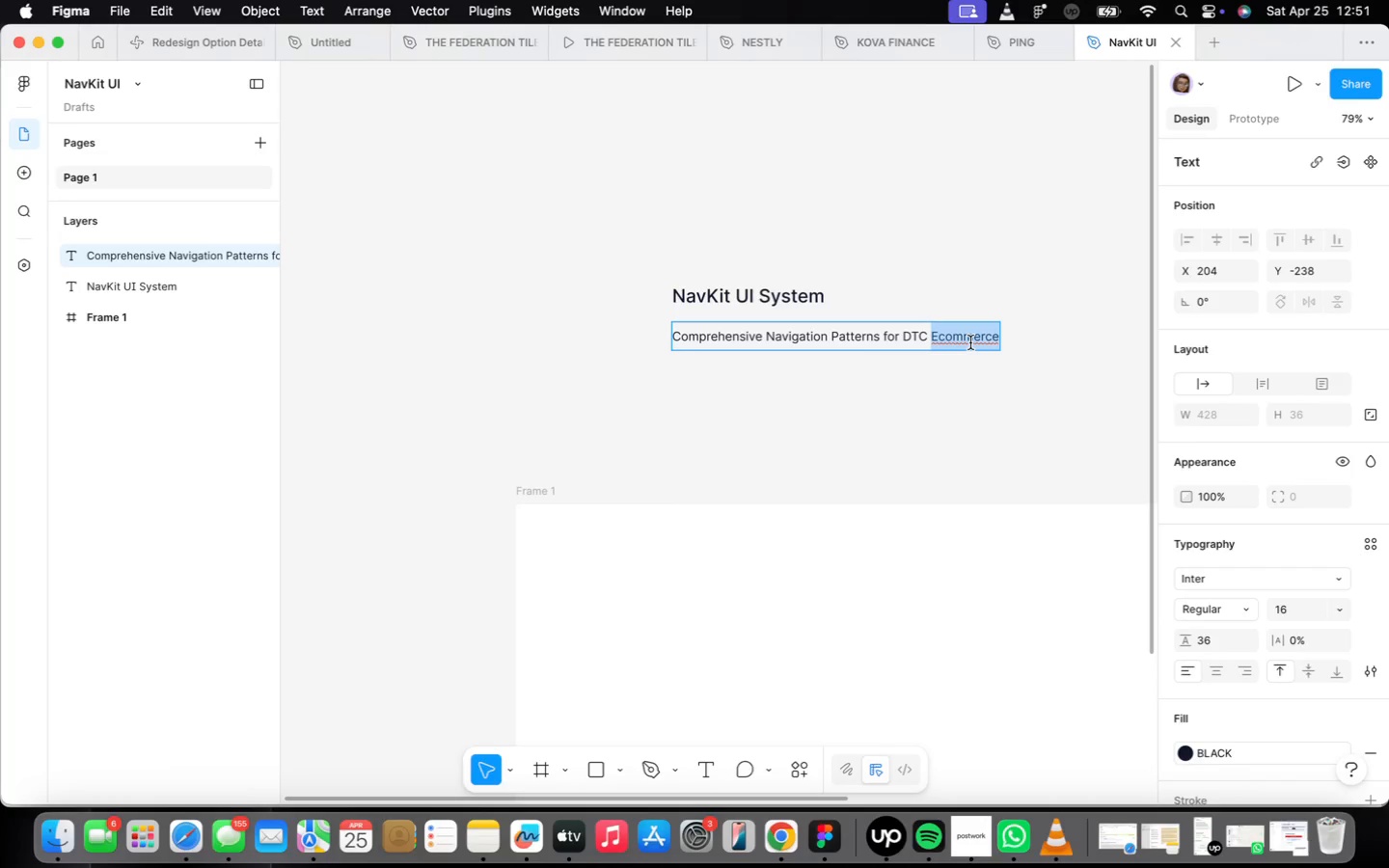 
right_click([970, 342])
 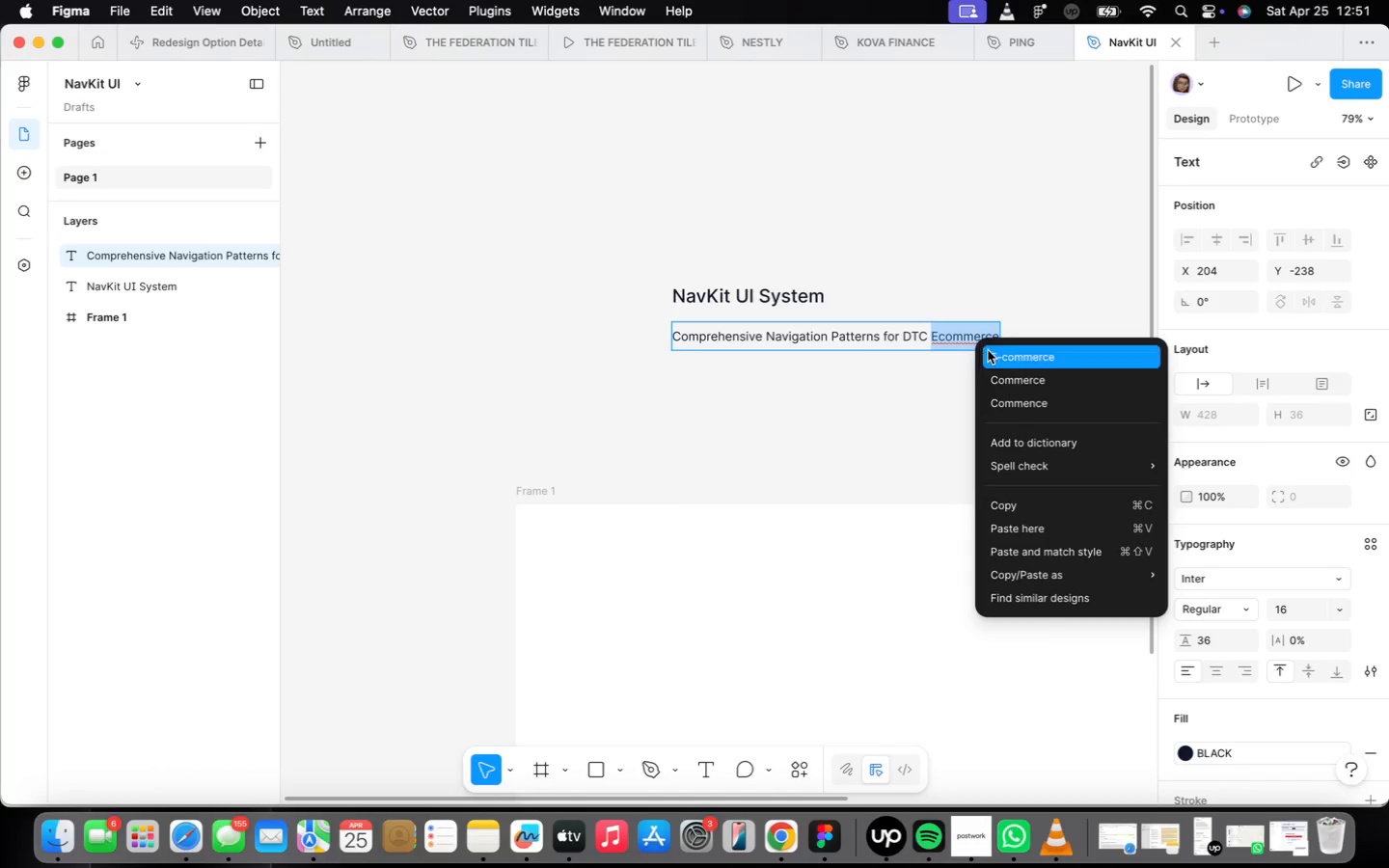 
left_click([1003, 354])
 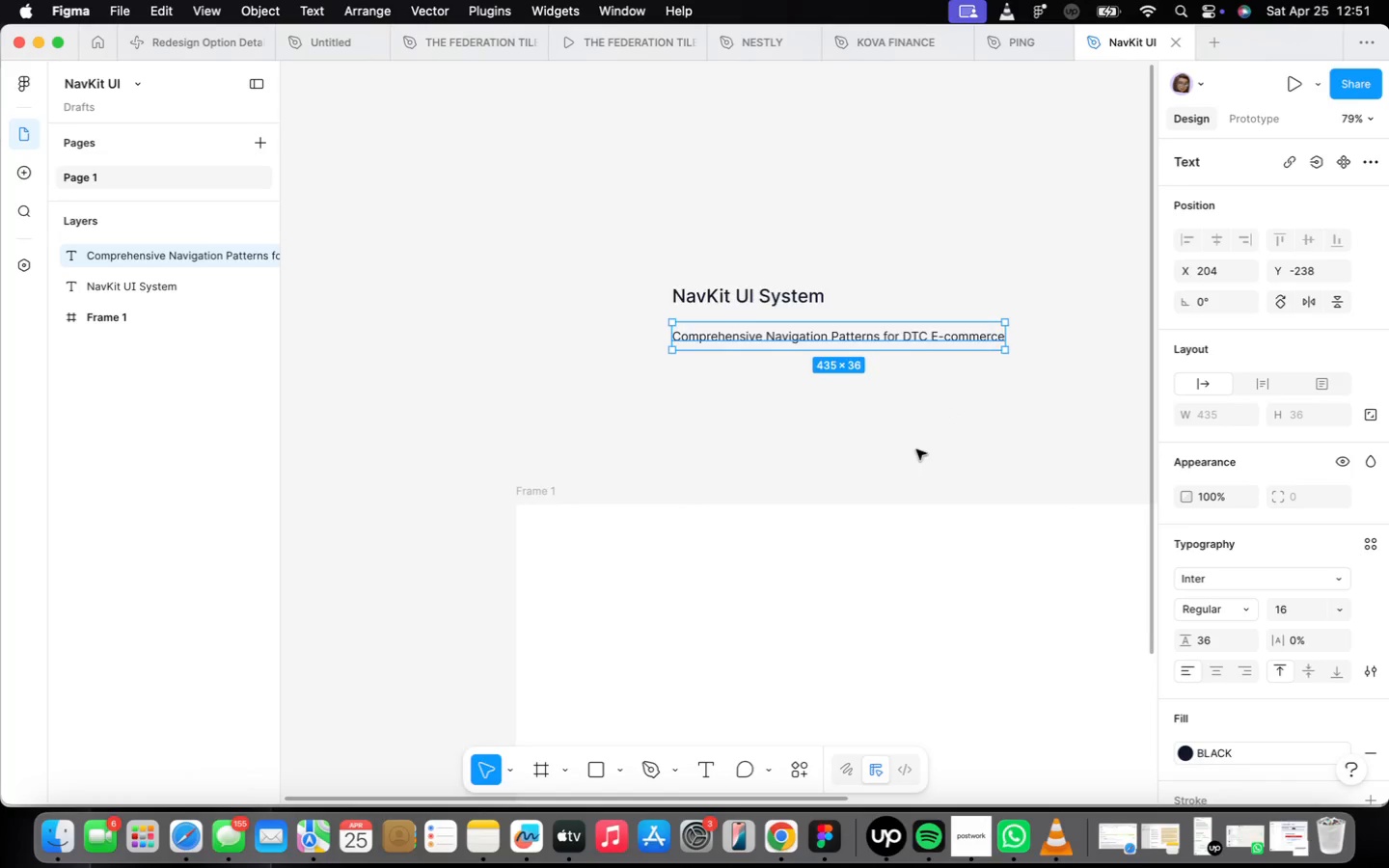 
left_click([791, 413])
 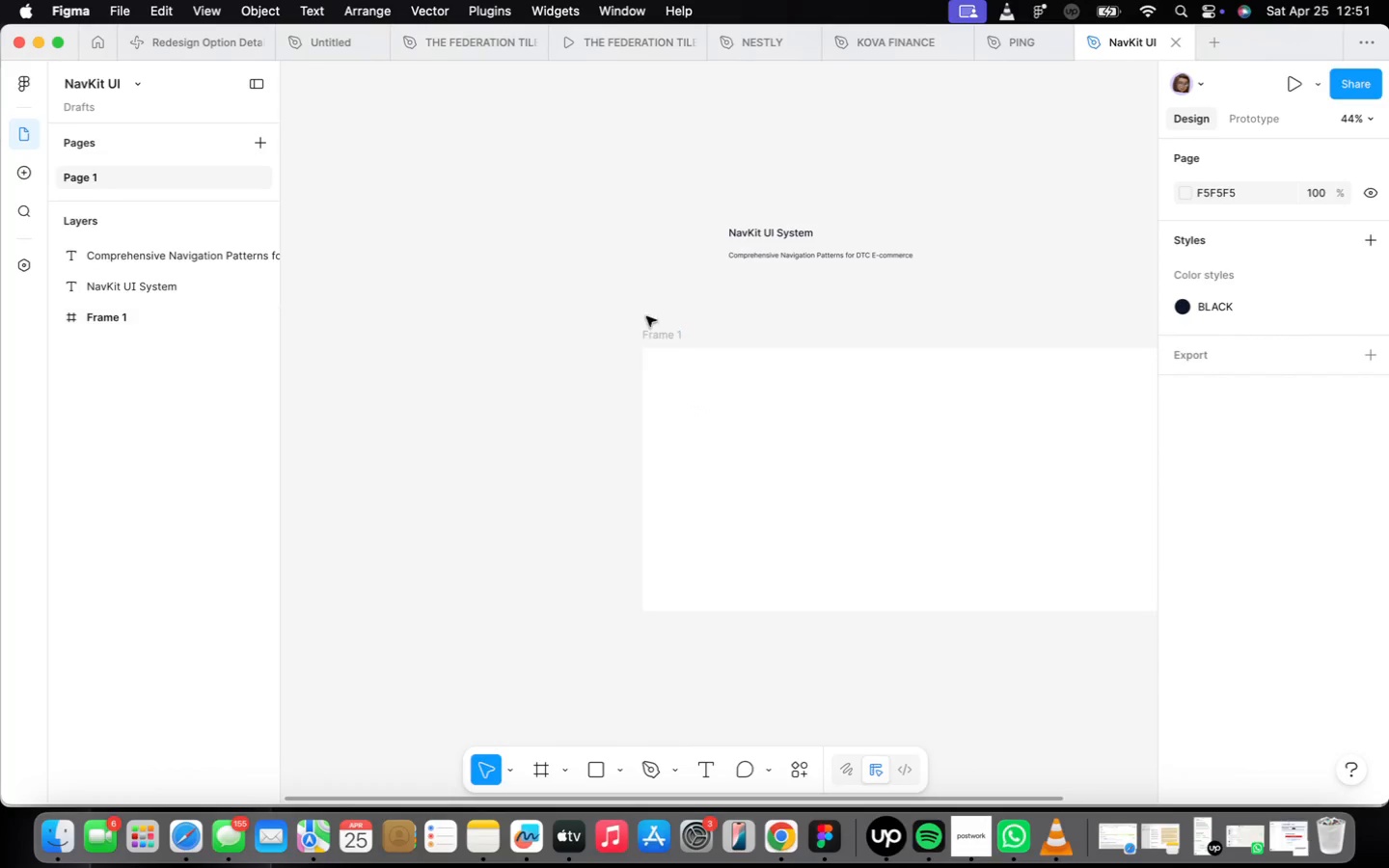 
scroll: coordinate [774, 399], scroll_direction: down, amount: 6.0
 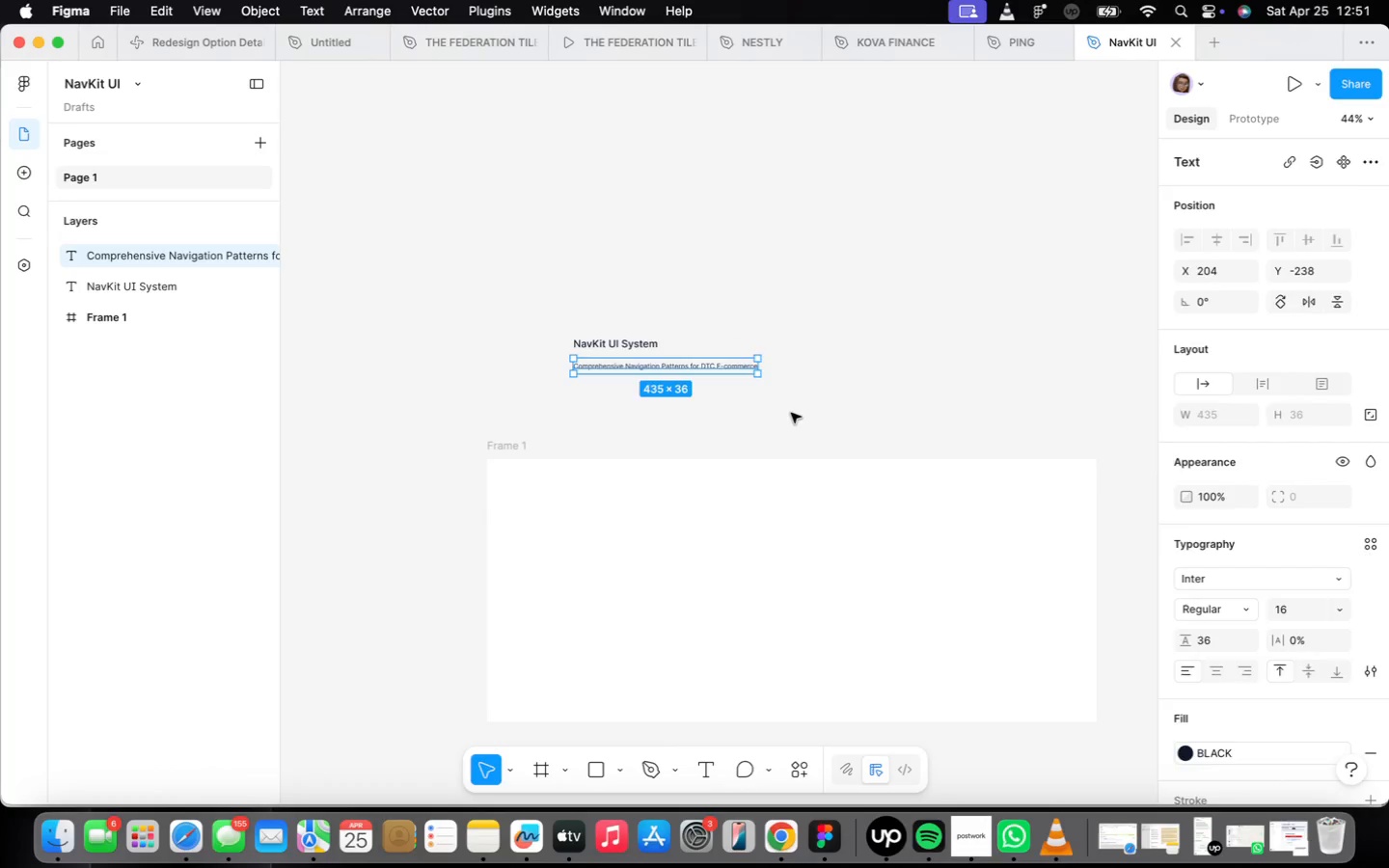 
double_click([661, 331])
 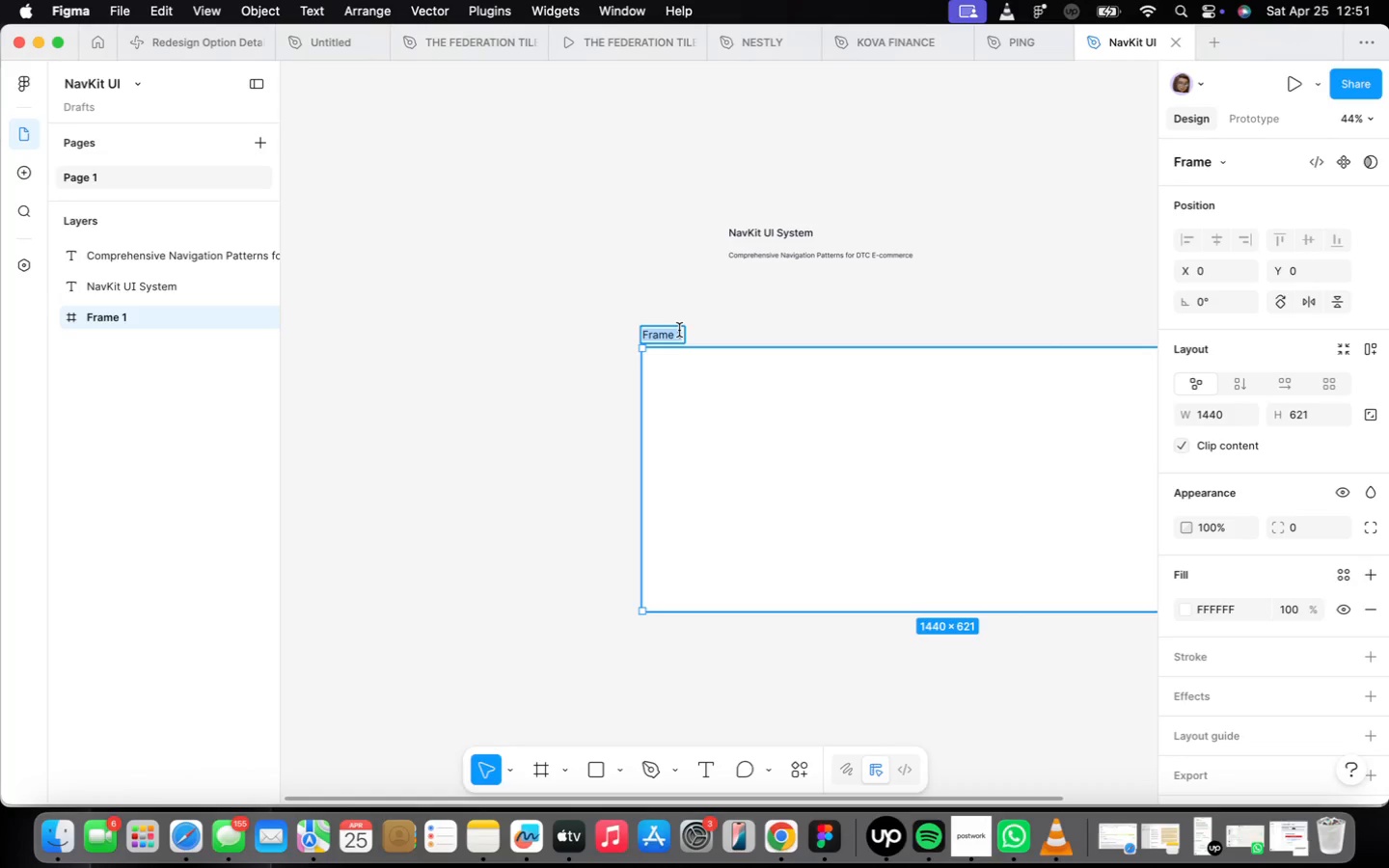 
type(Screen 1 )
 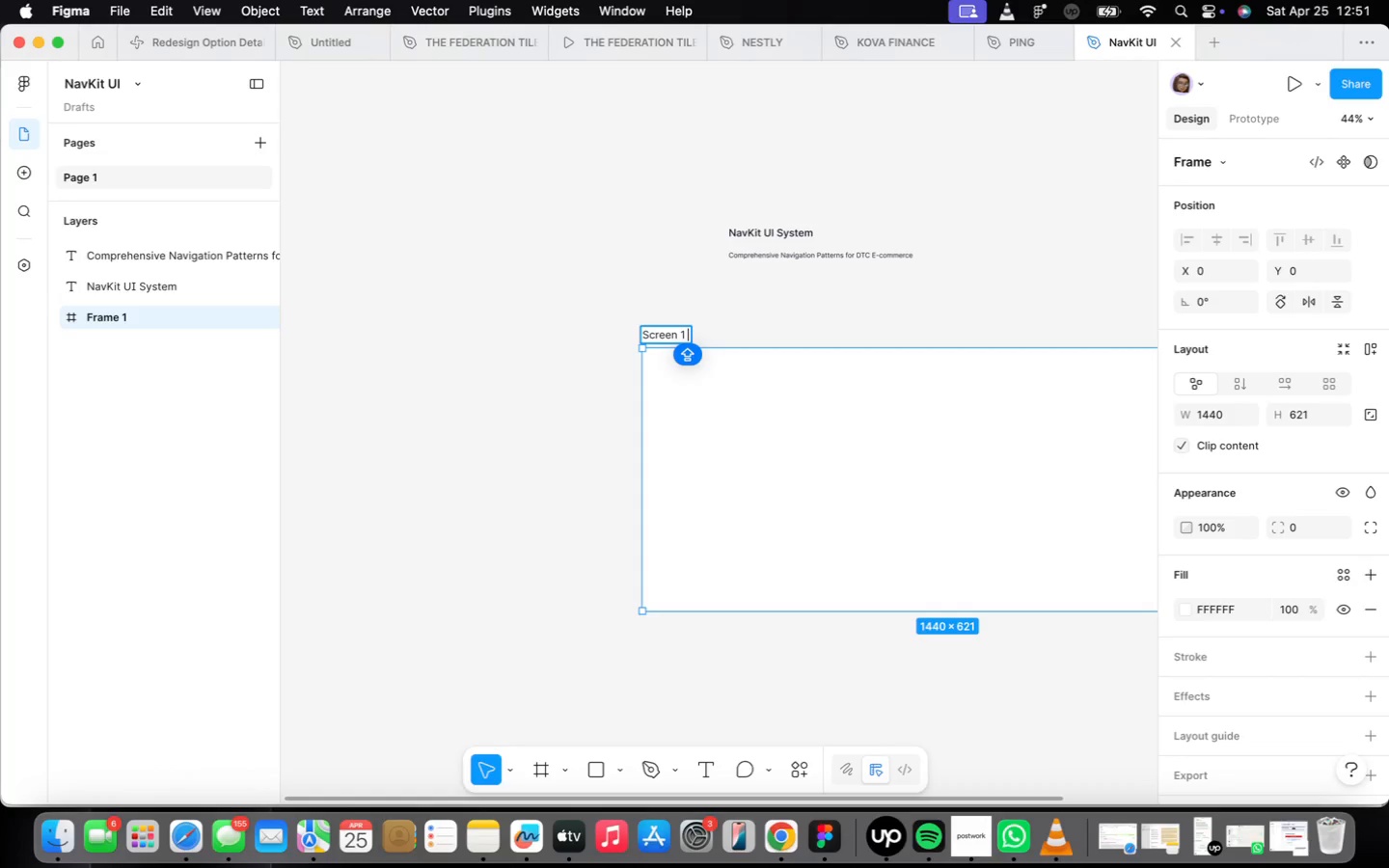 
left_click([577, 424])
 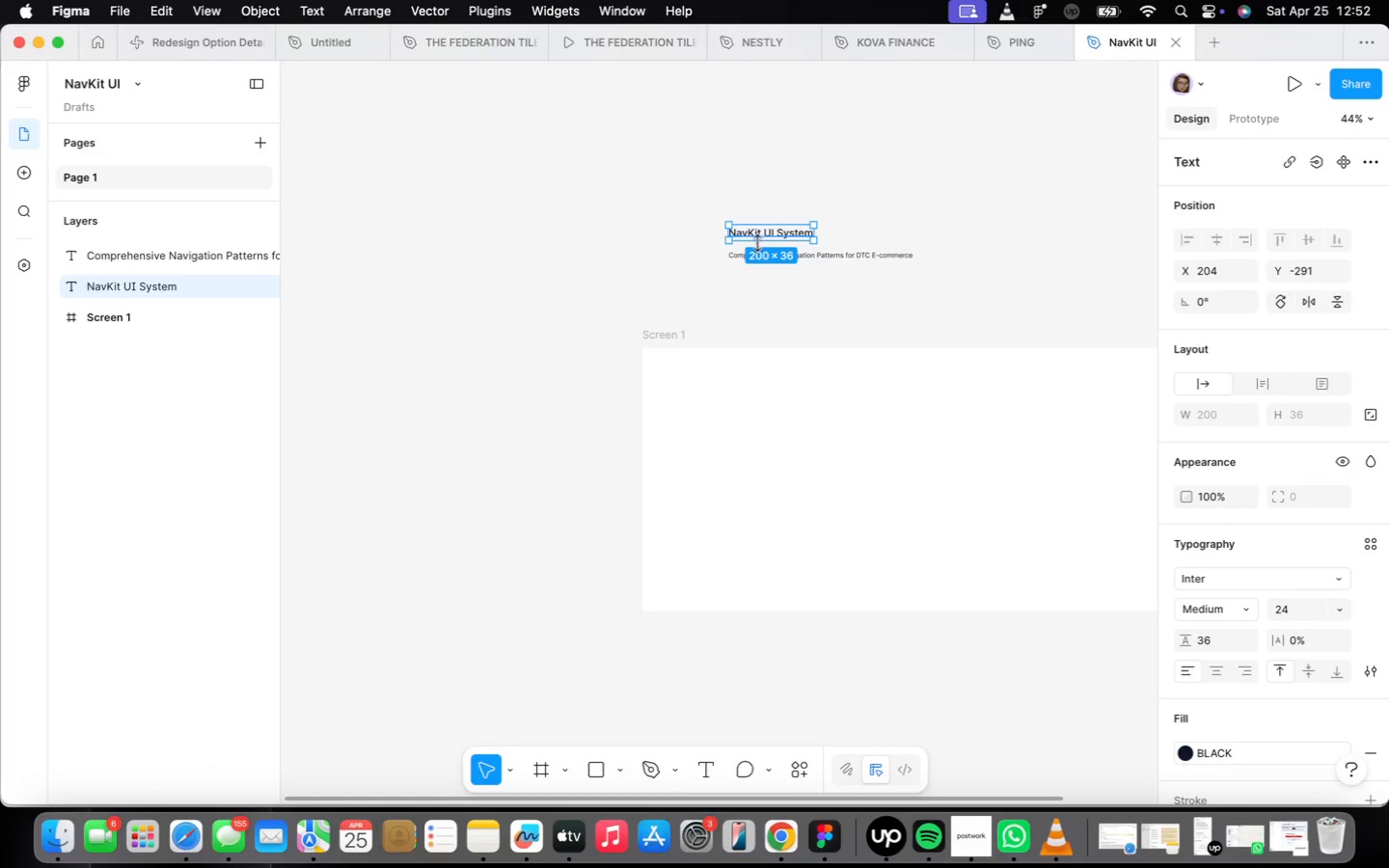 
hold_key(key=ShiftLeft, duration=0.84)
left_click([760, 257])
 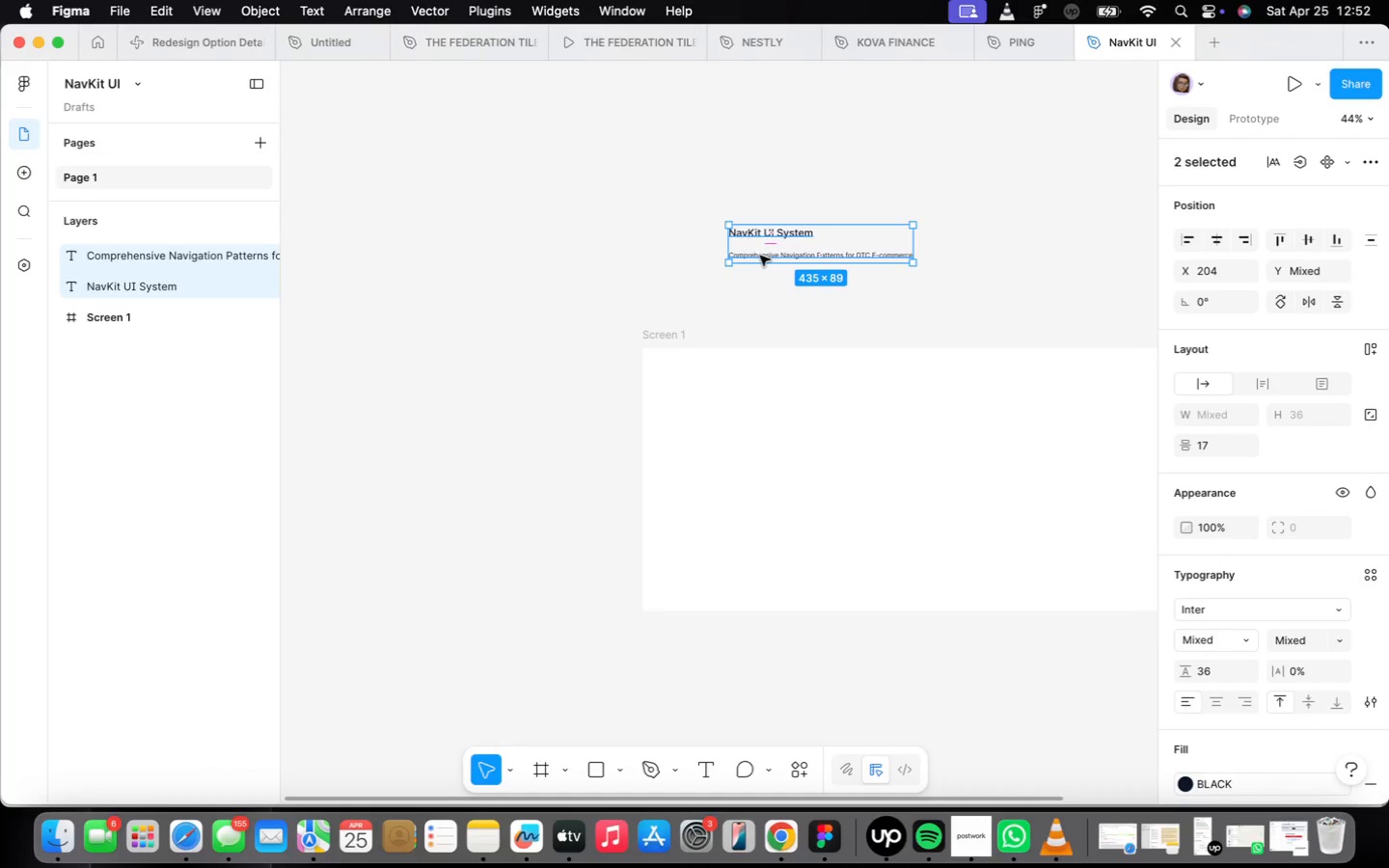 
hold_key(key=CommandLeft, duration=0.71)
 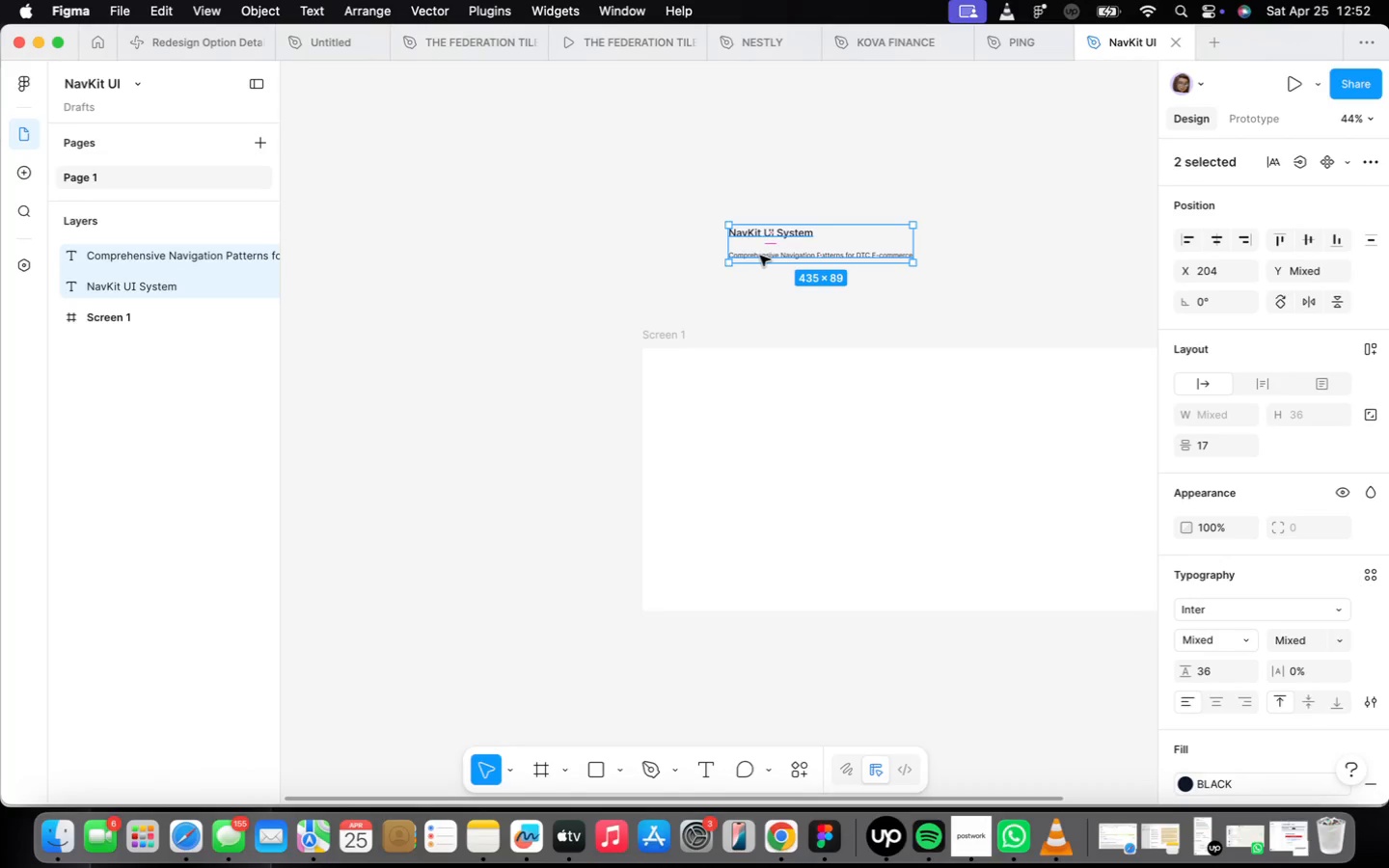 
key(Meta+CommandLeft)
 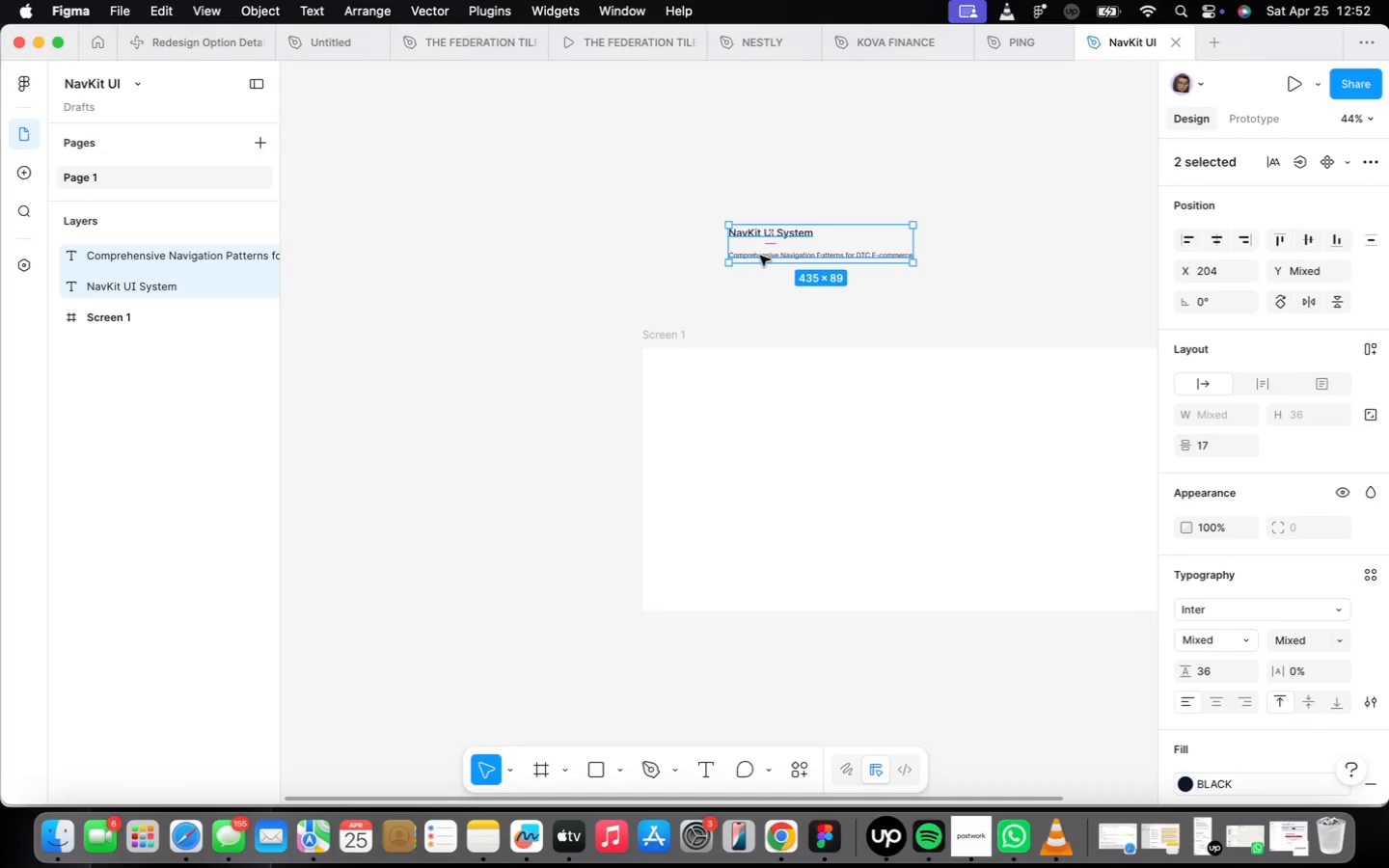 
key(Meta+C)
 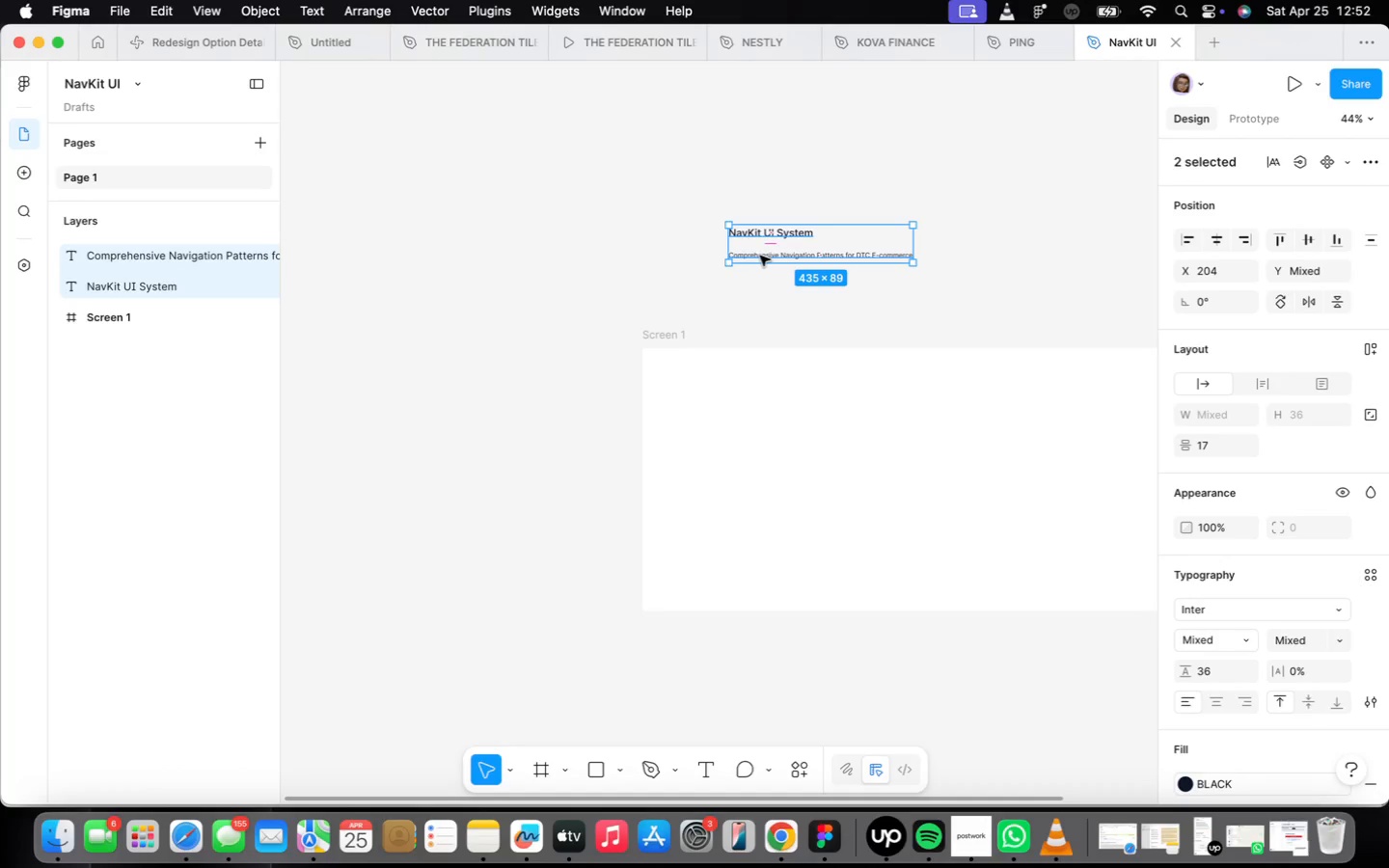 
key(Meta+CommandLeft)
 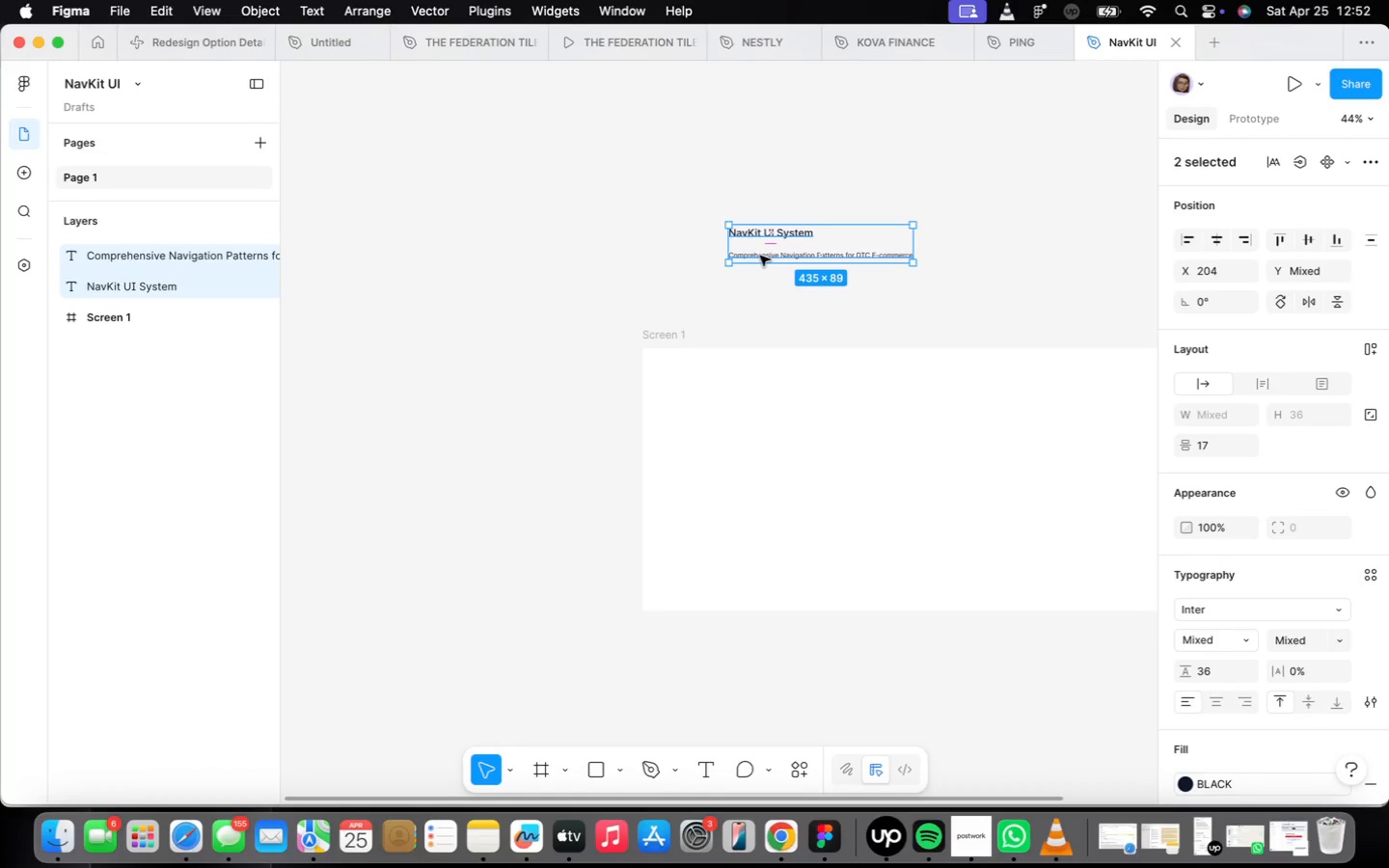 
key(Meta+C)
 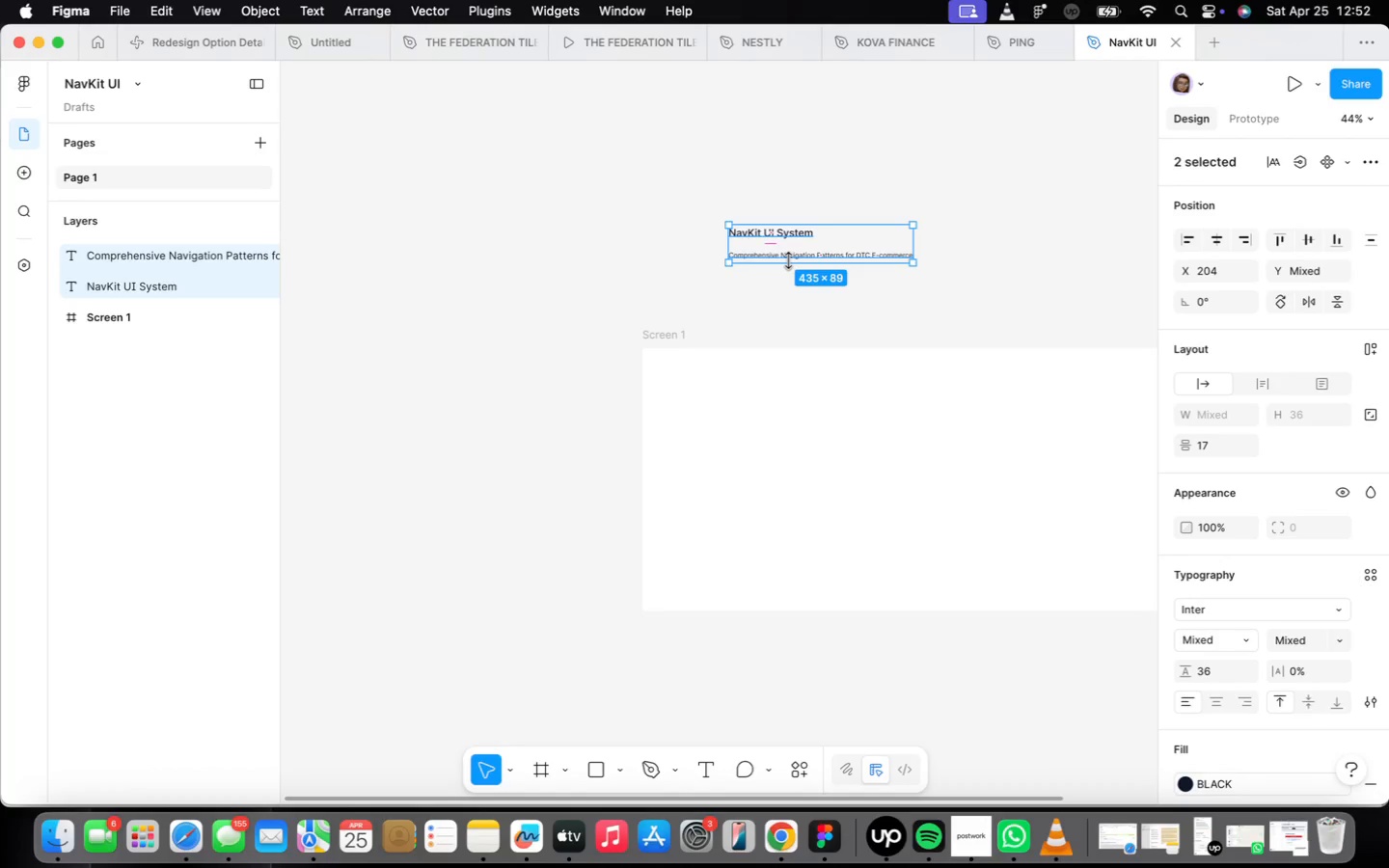 
key(Shift+A)
 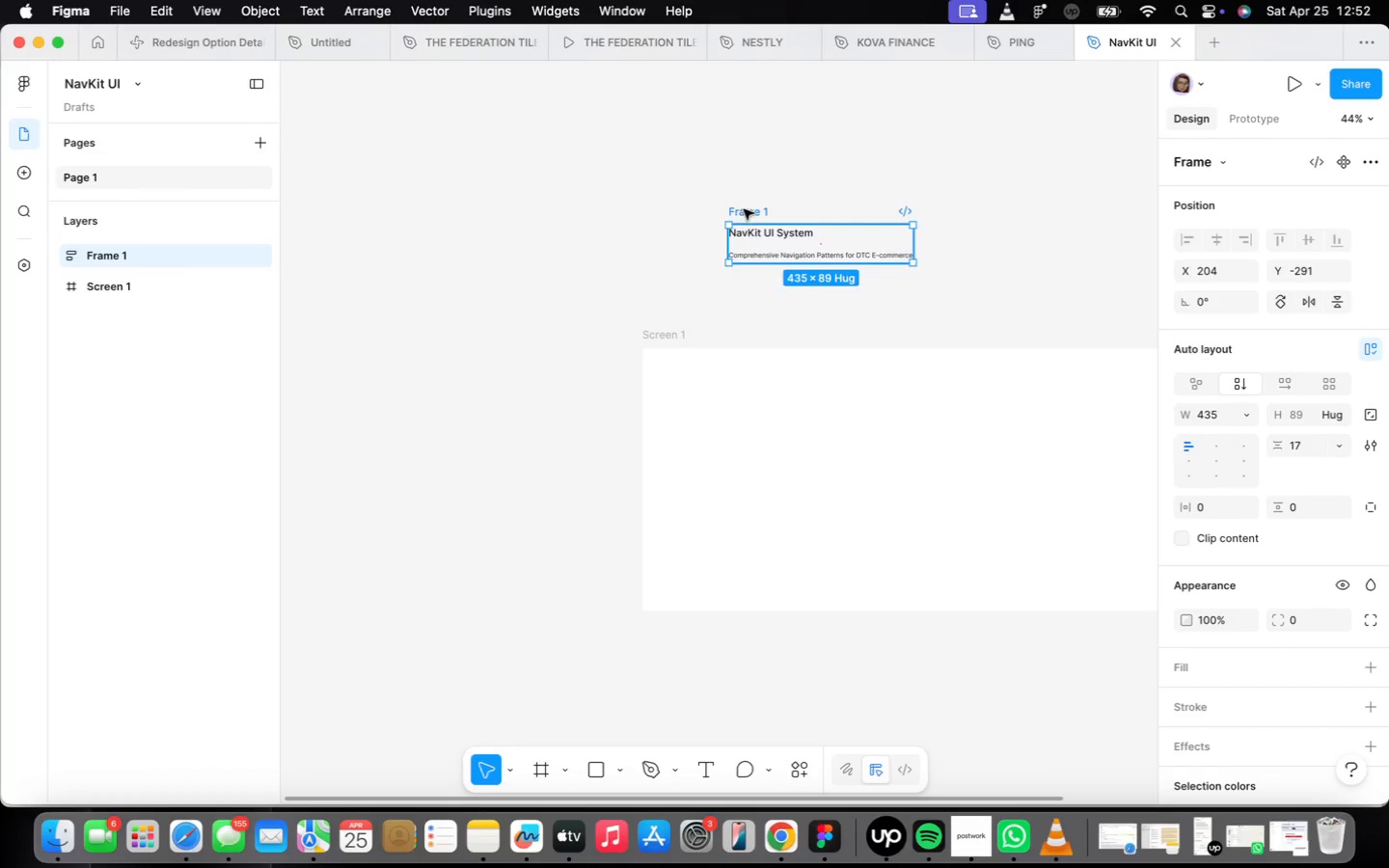 
left_click_drag(start_coordinate=[747, 203], to_coordinate=[686, 355])
 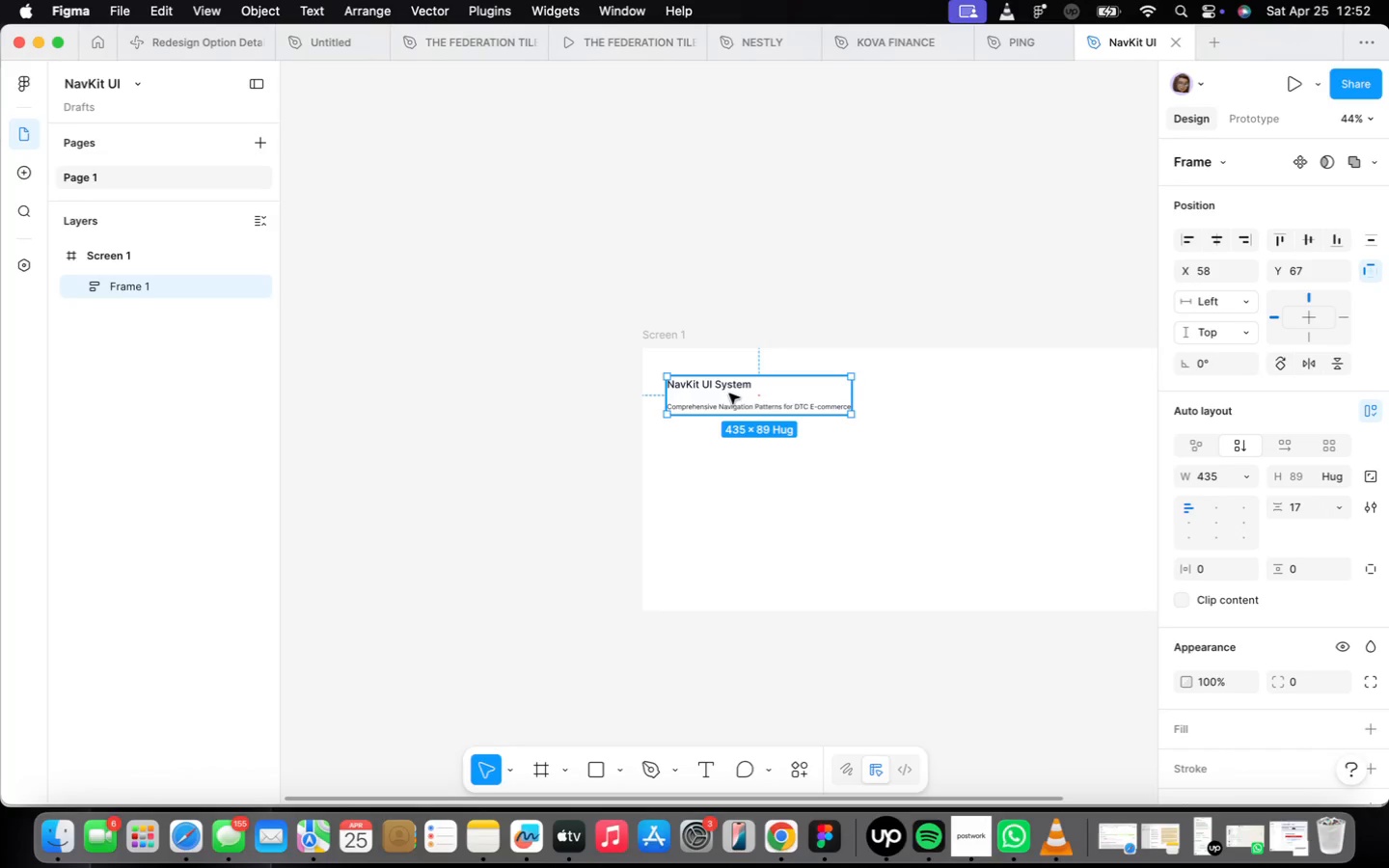 
scroll: coordinate [731, 391], scroll_direction: up, amount: 3.0
 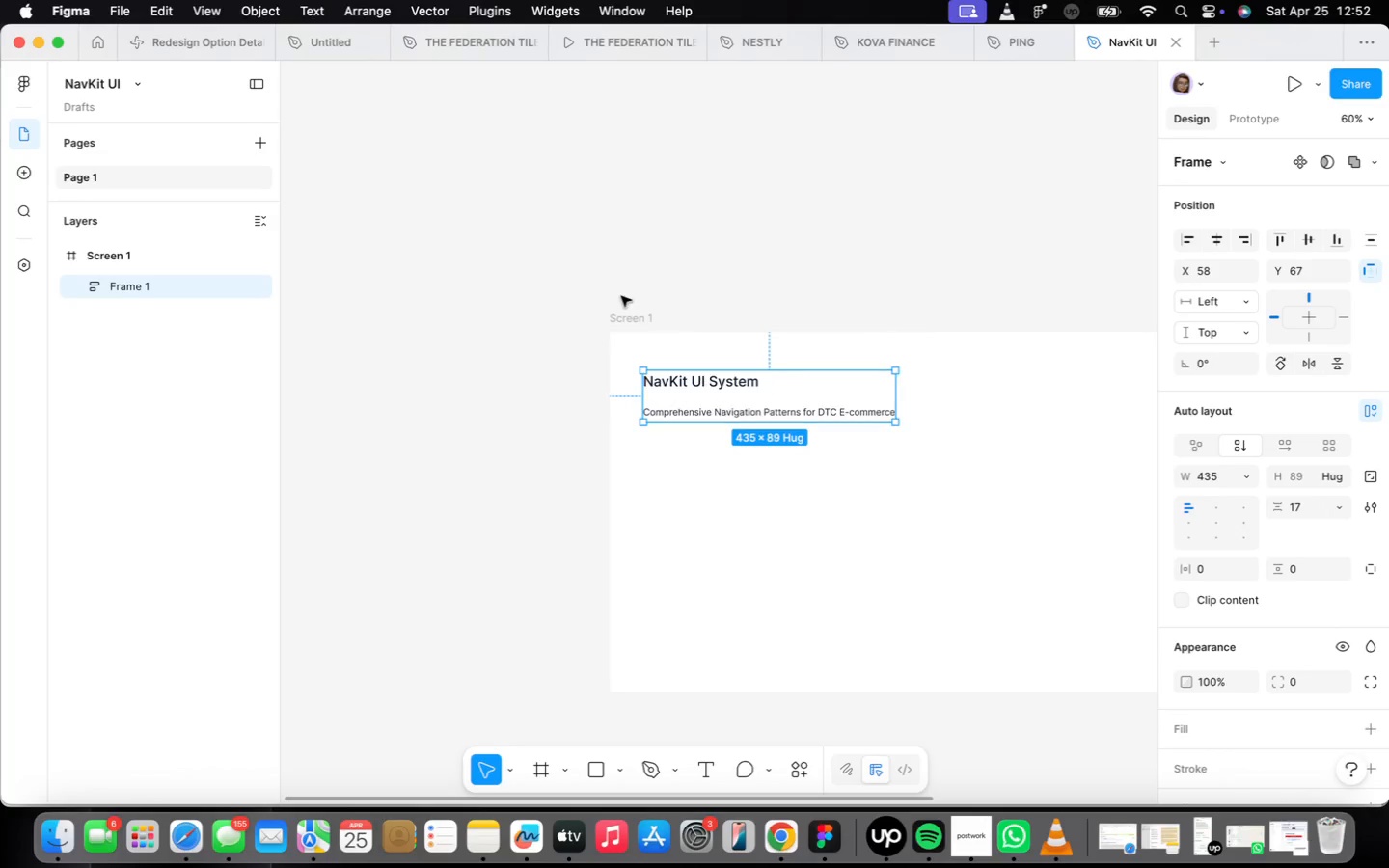 
left_click([623, 308])
 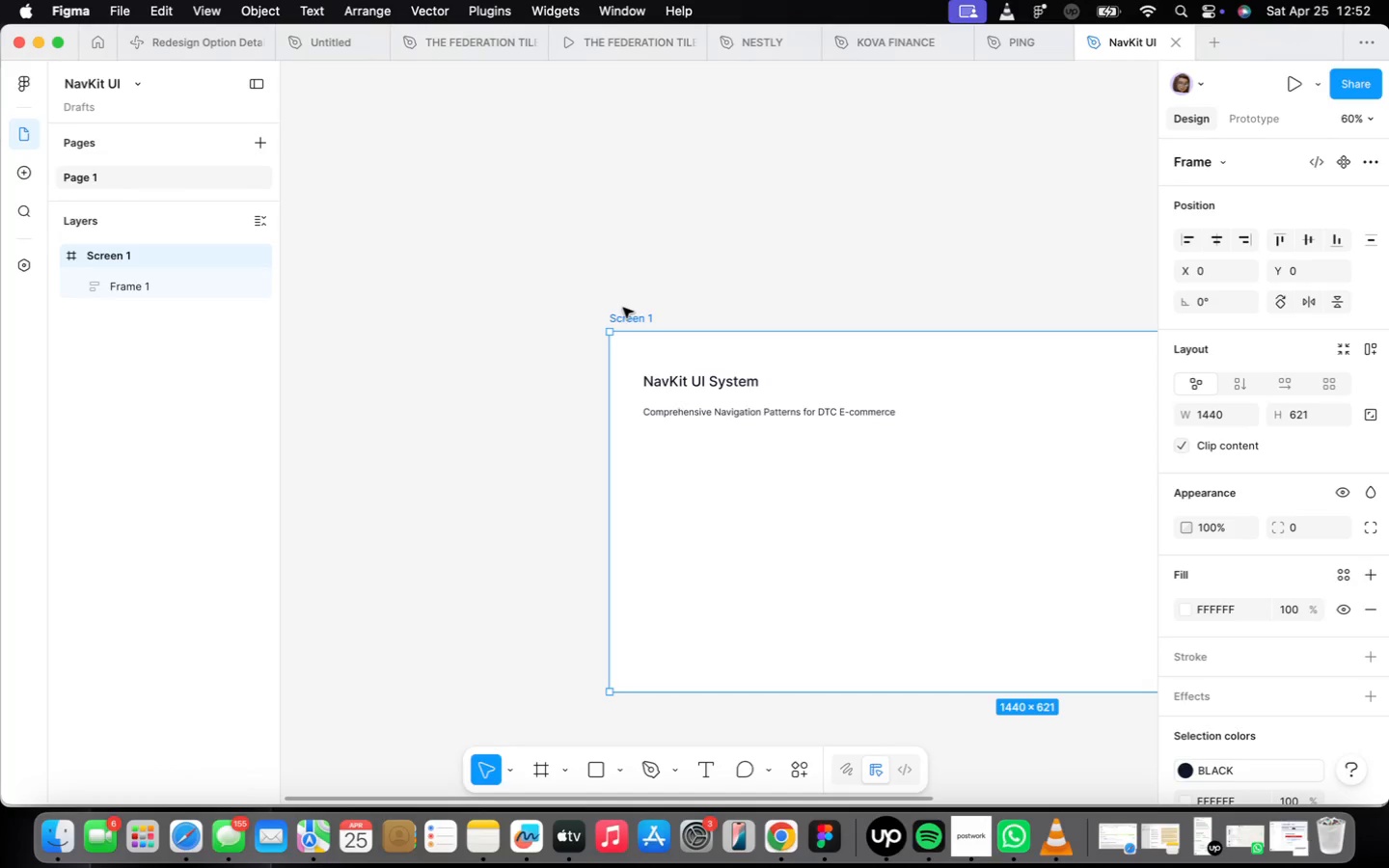 
wait(5.16)
 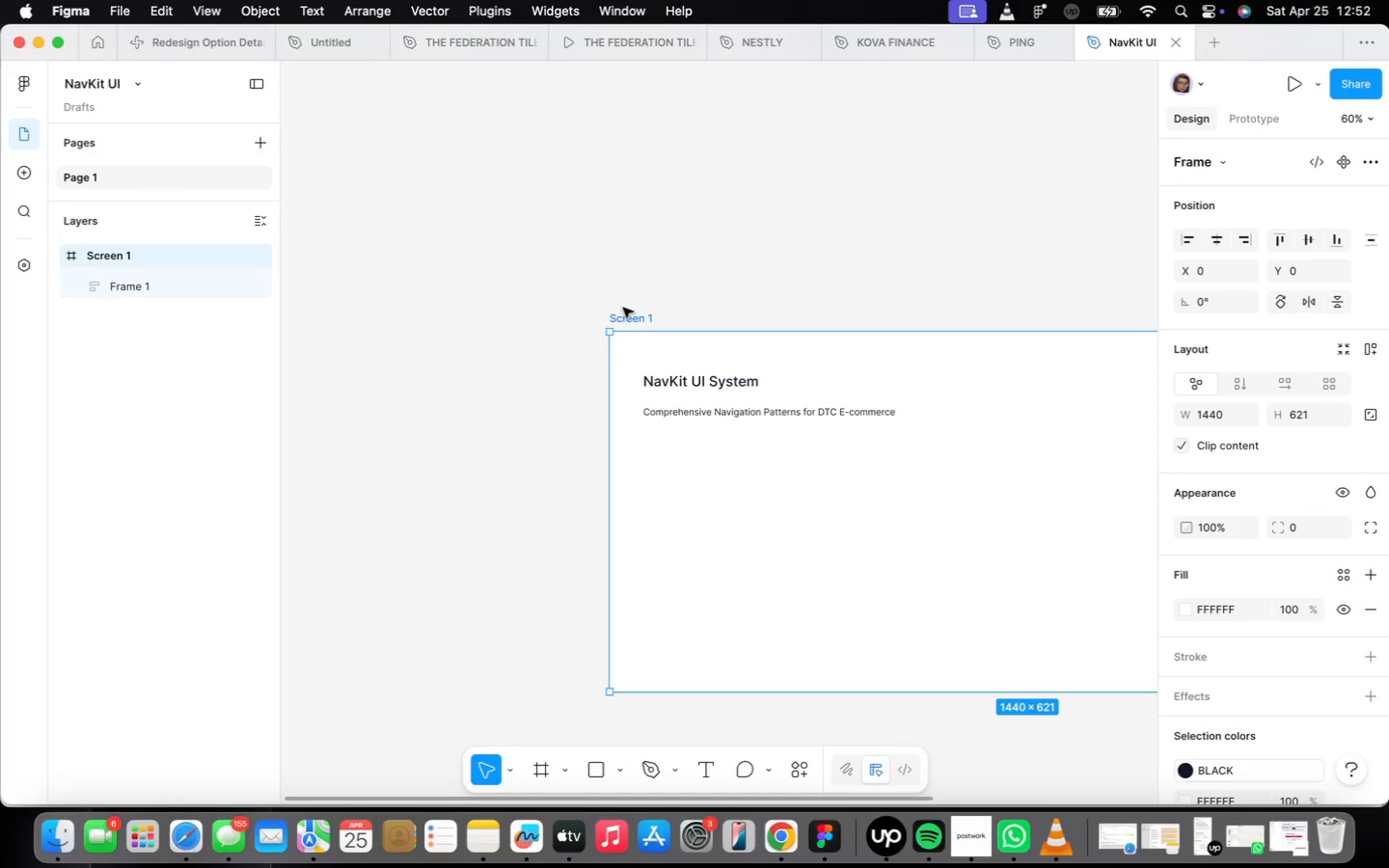 
left_click([1239, 607])
 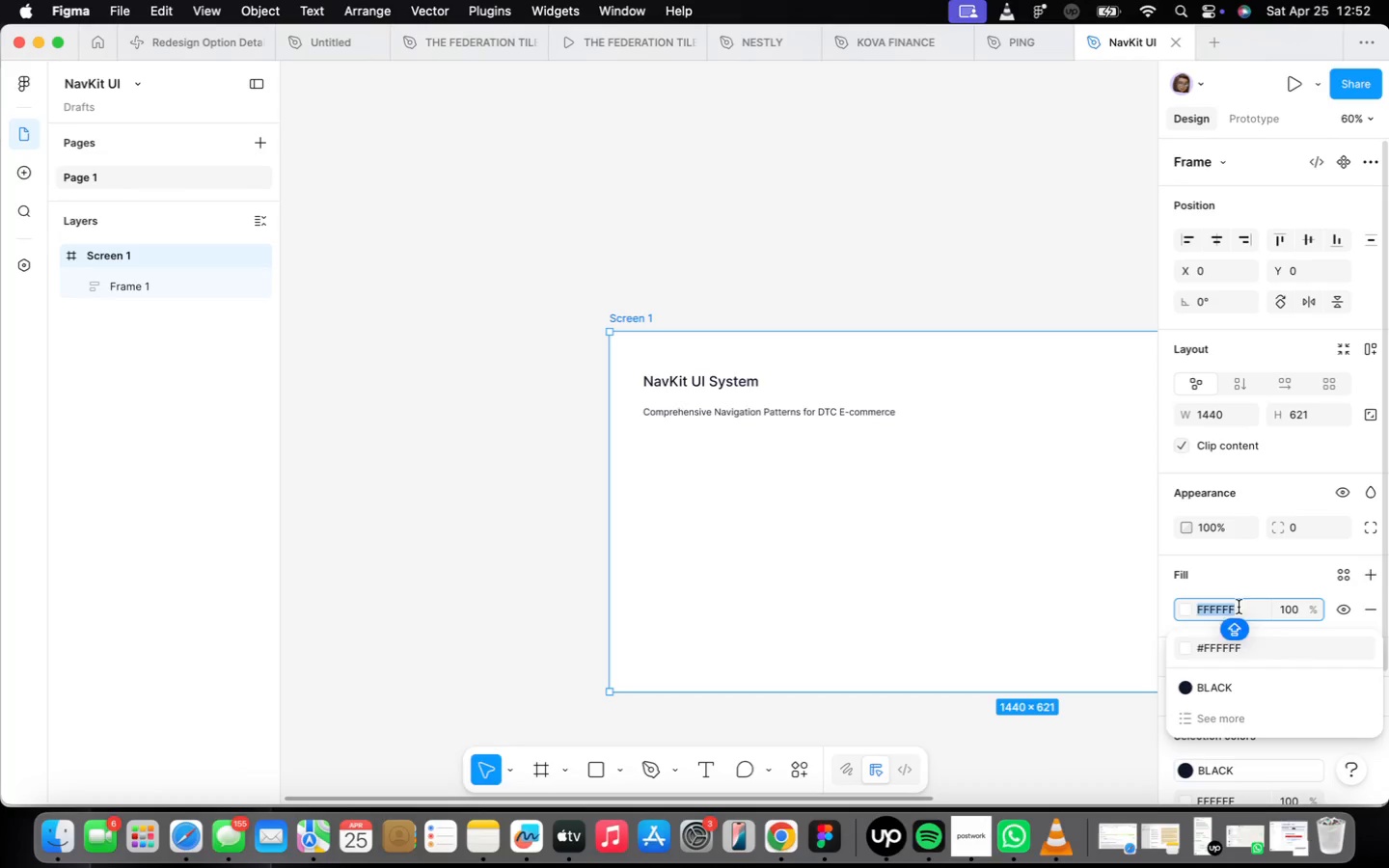 
type(F8FAFC)
 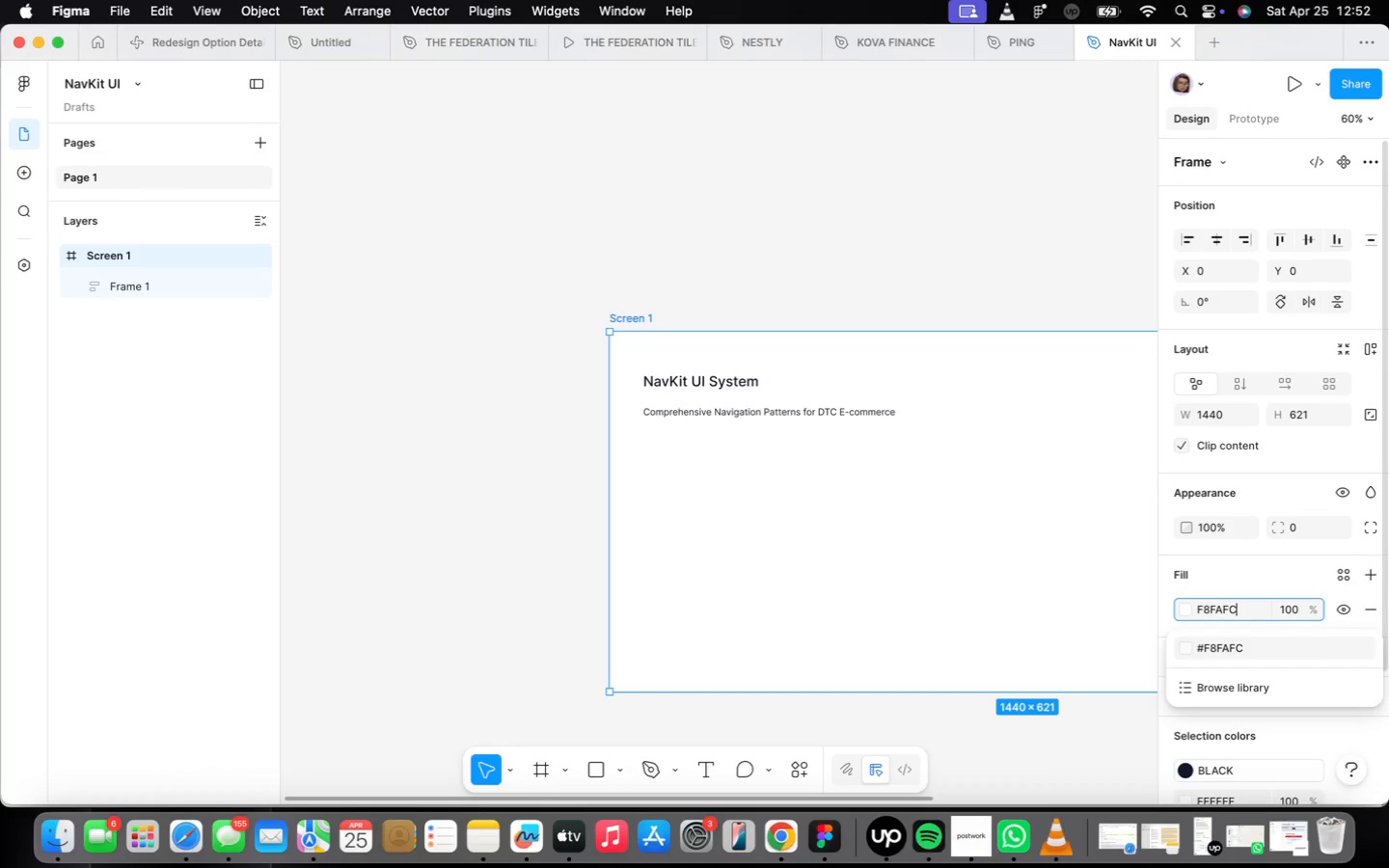 
key(Enter)
 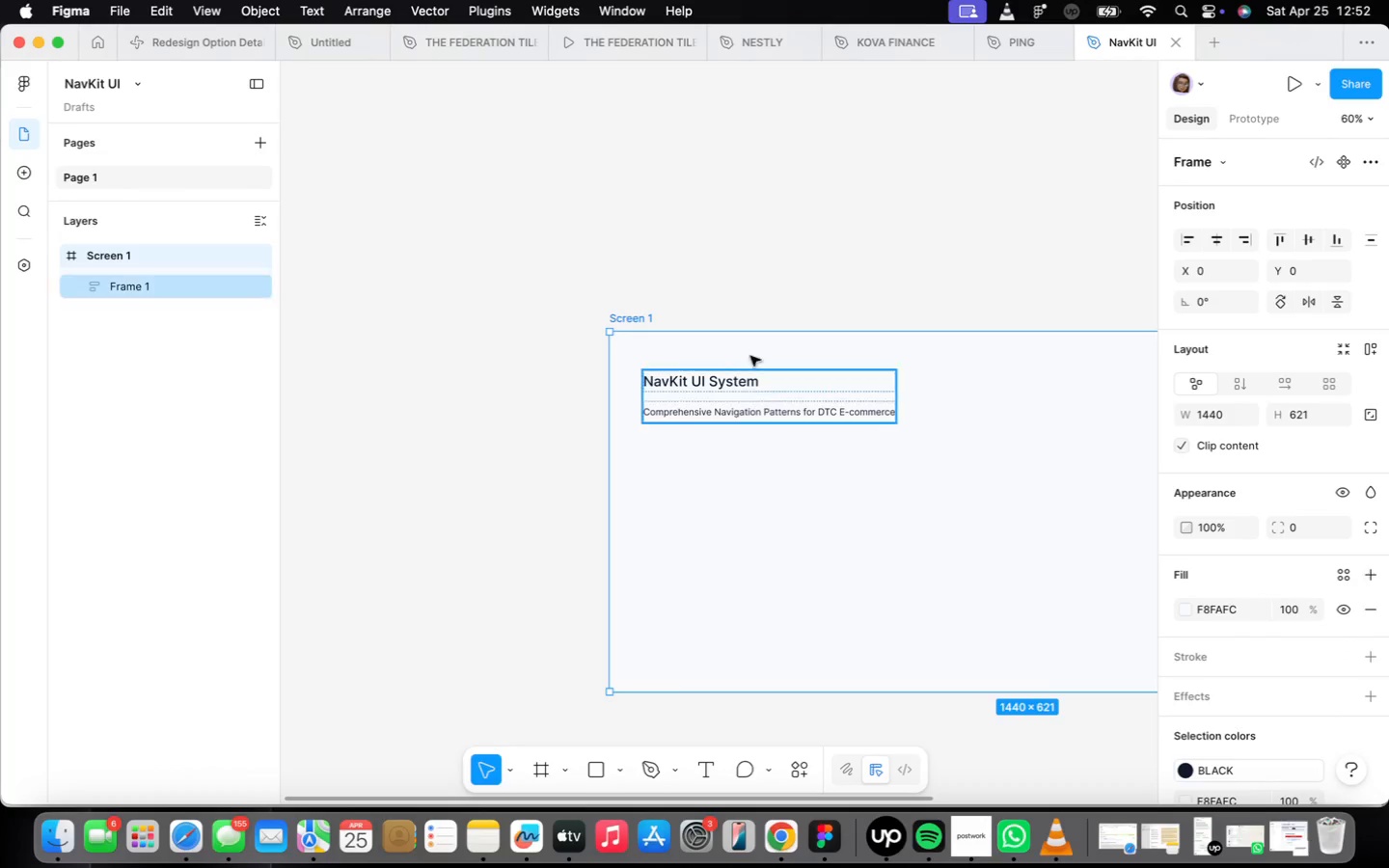 
scroll: coordinate [704, 368], scroll_direction: up, amount: 4.0
 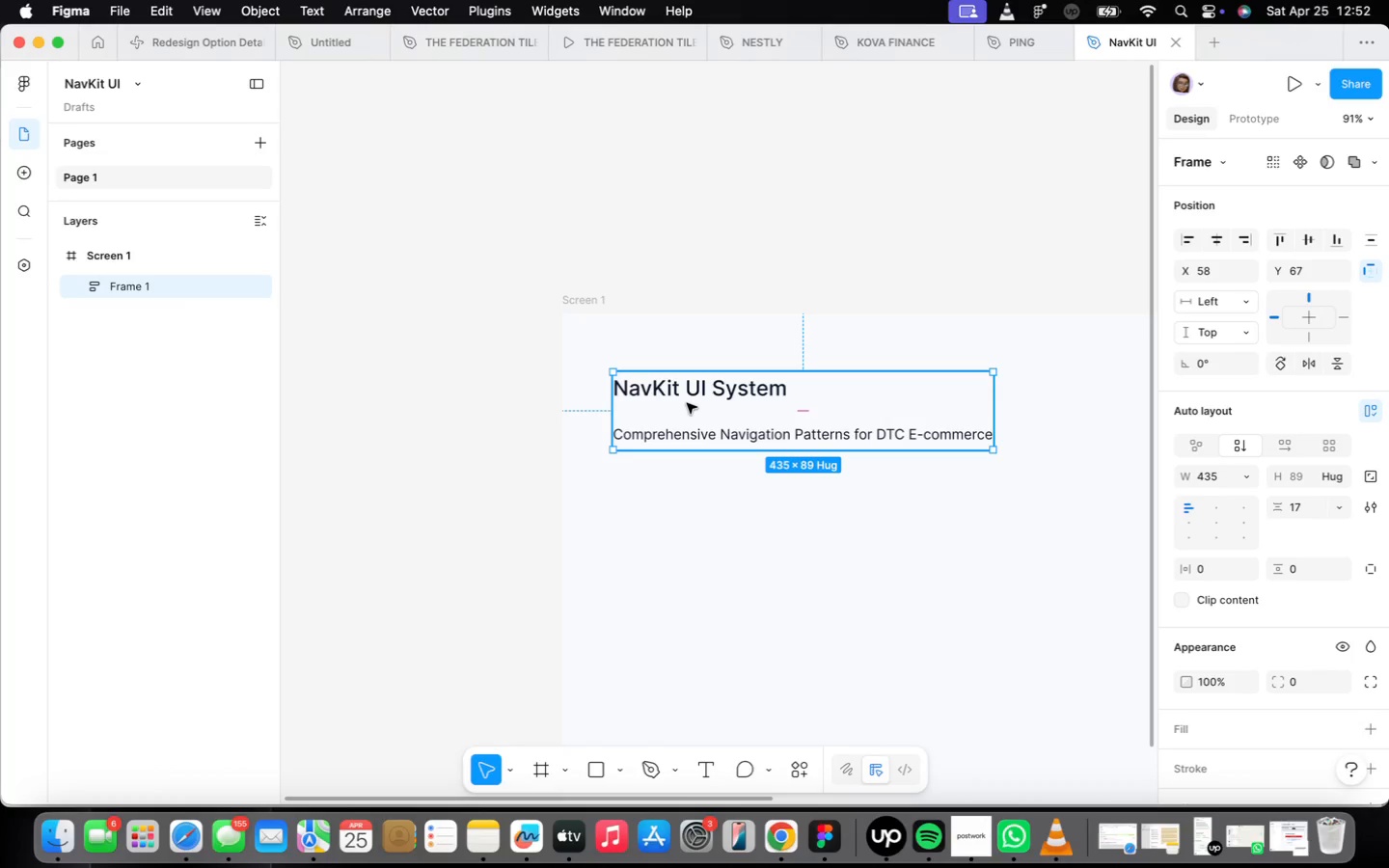 
wait(9.42)
 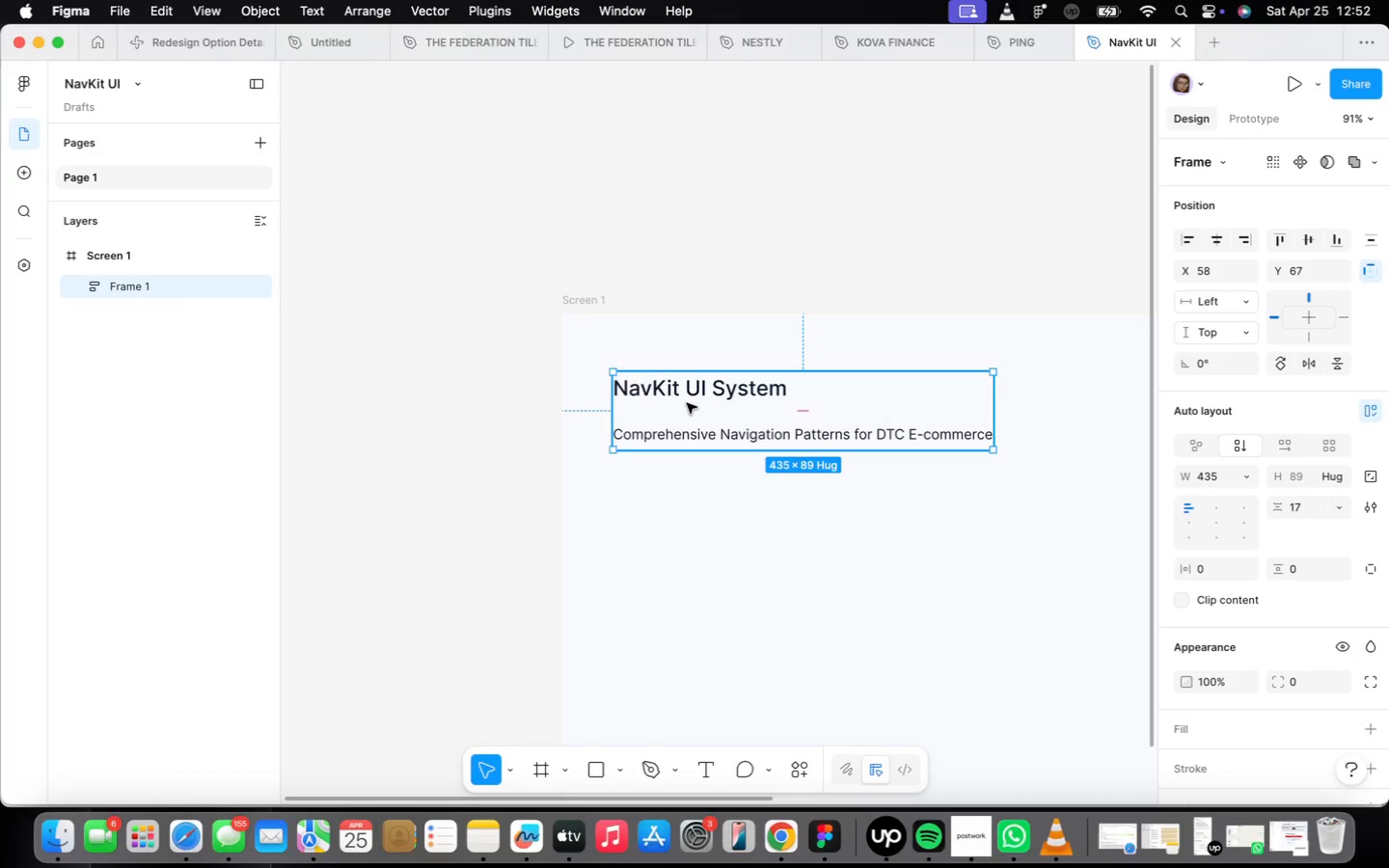 
left_click([778, 430])
 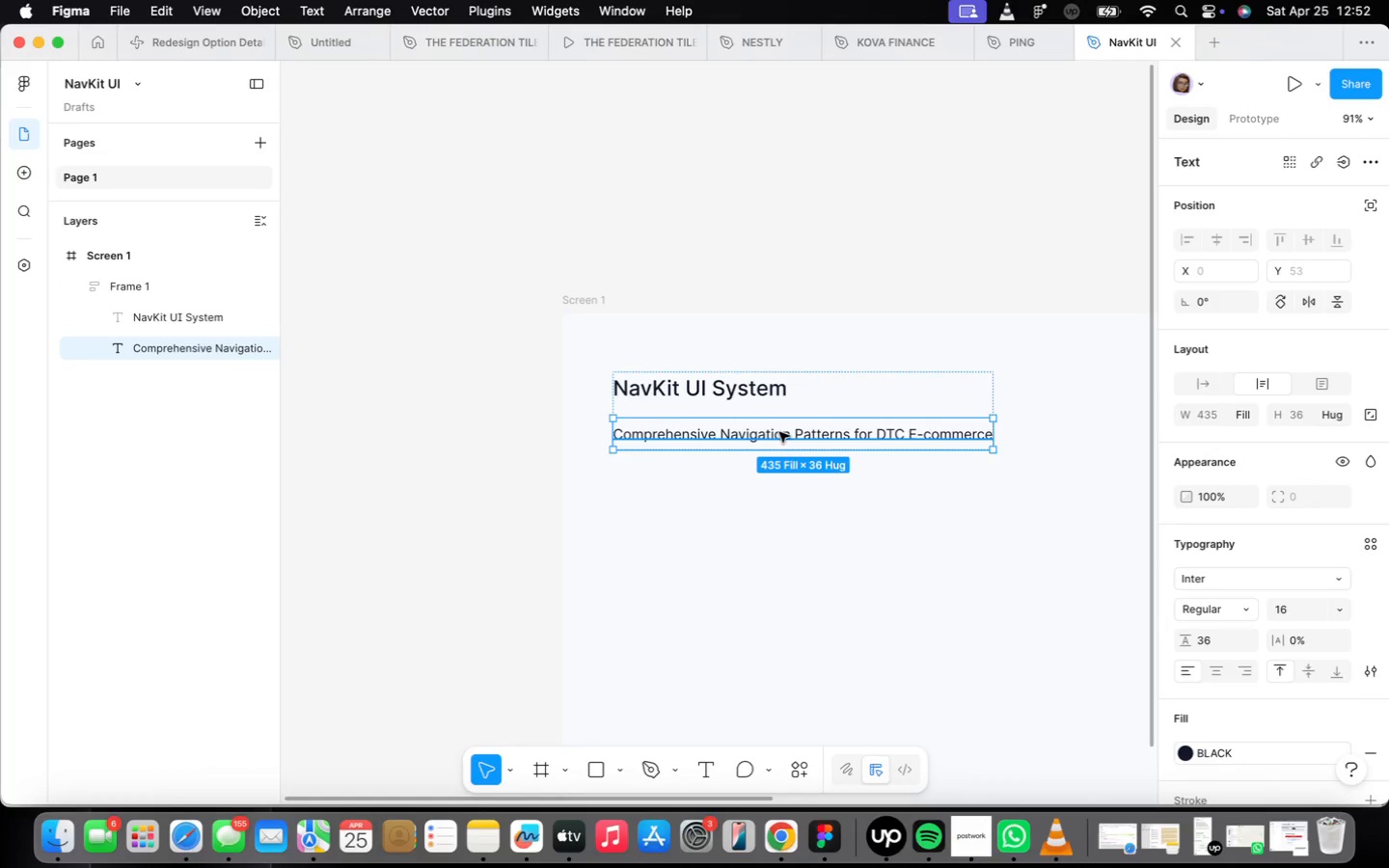 
hold_key(key=OptionLeft, duration=1.79)
left_click_drag(start_coordinate=[780, 435], to_coordinate=[782, 564])
 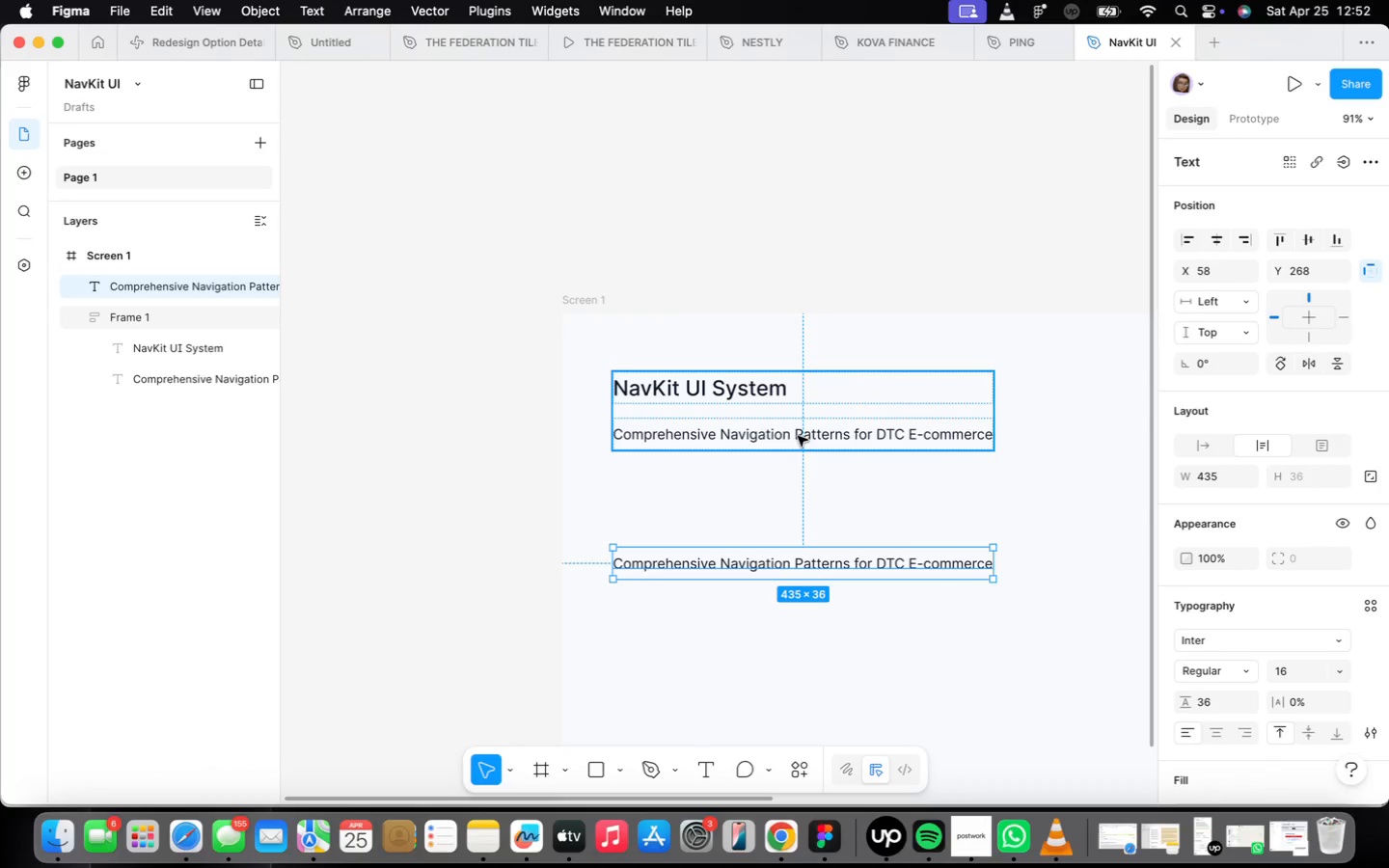 
left_click([798, 426])
 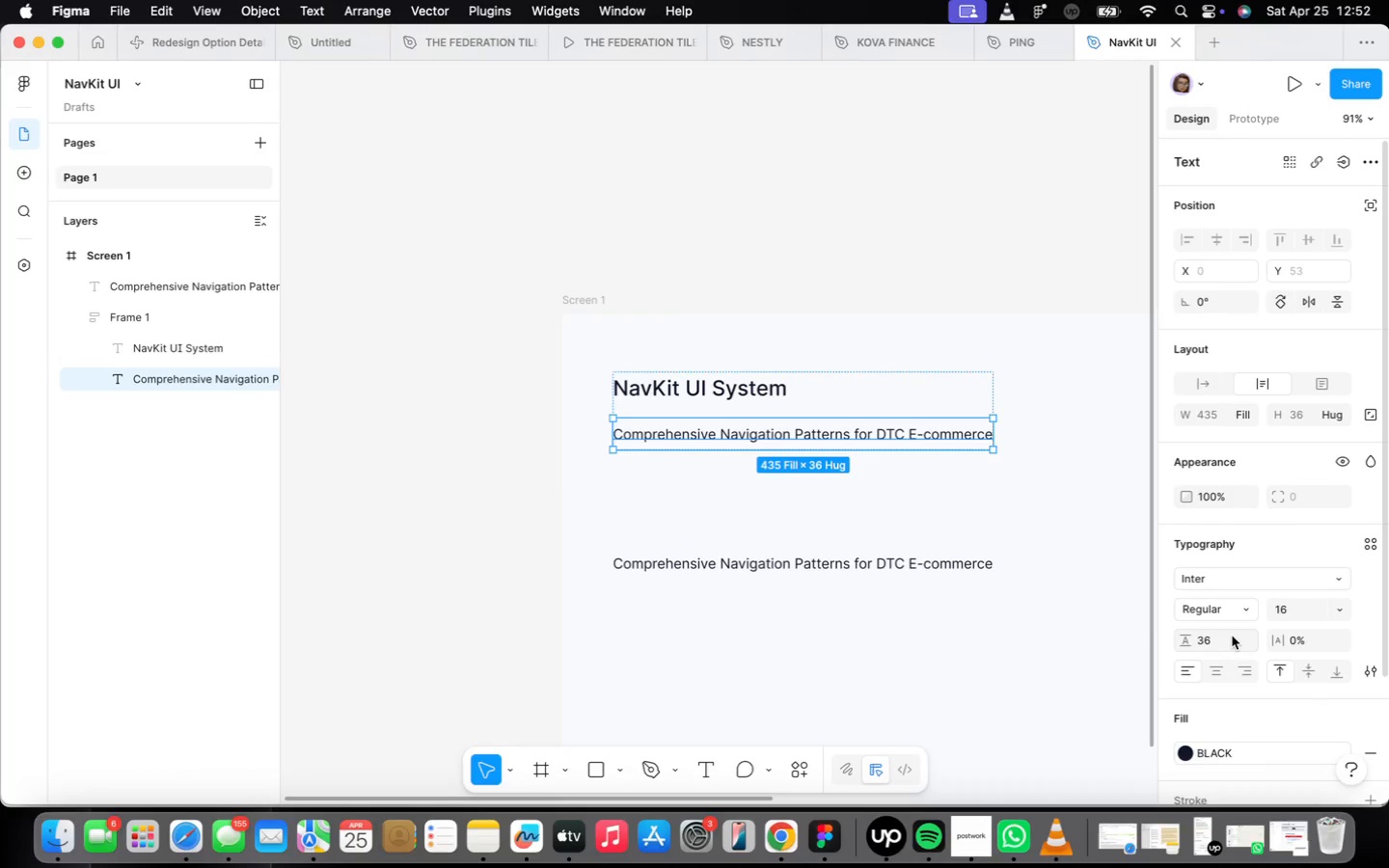 
type(20)
 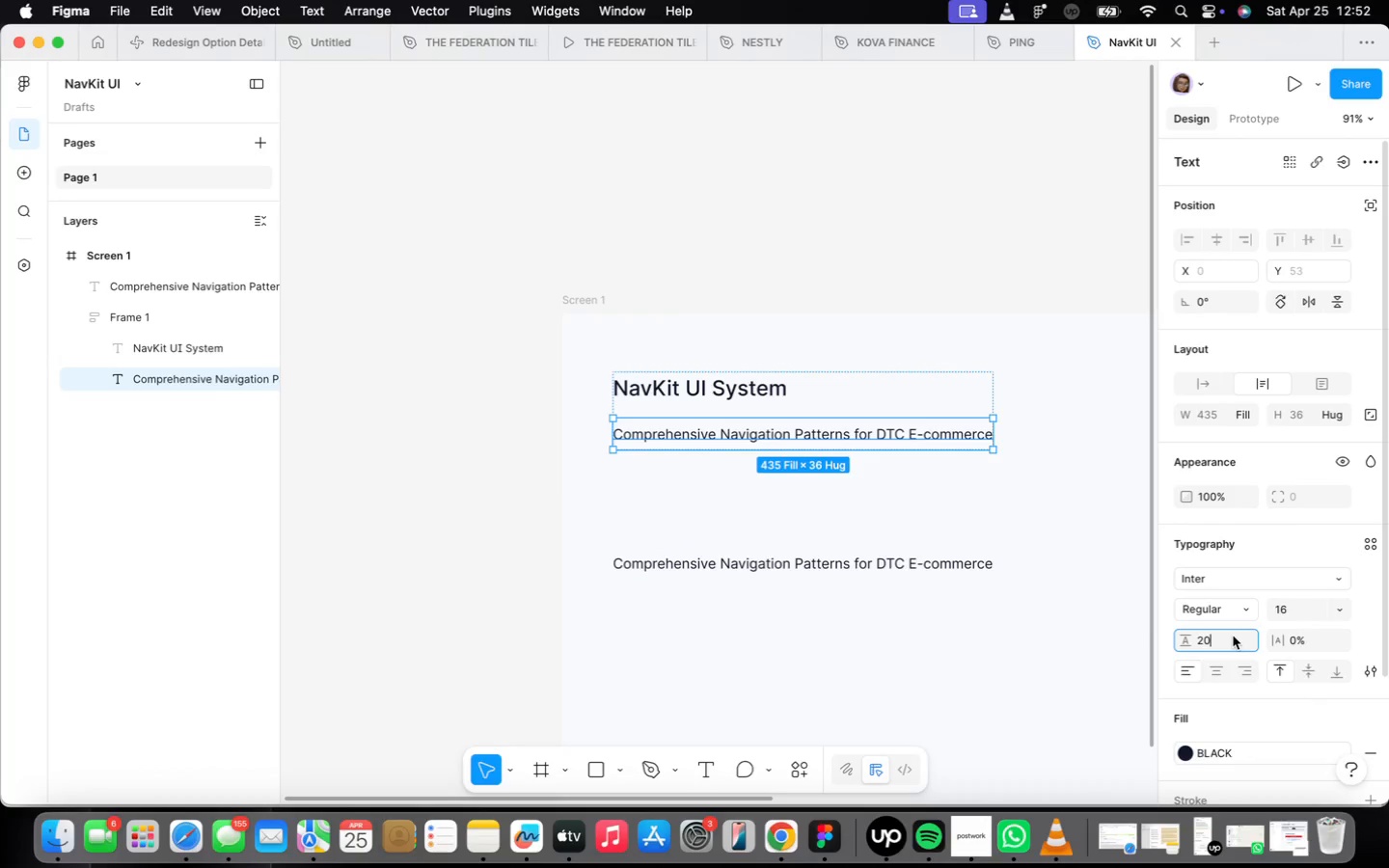 
key(Enter)
 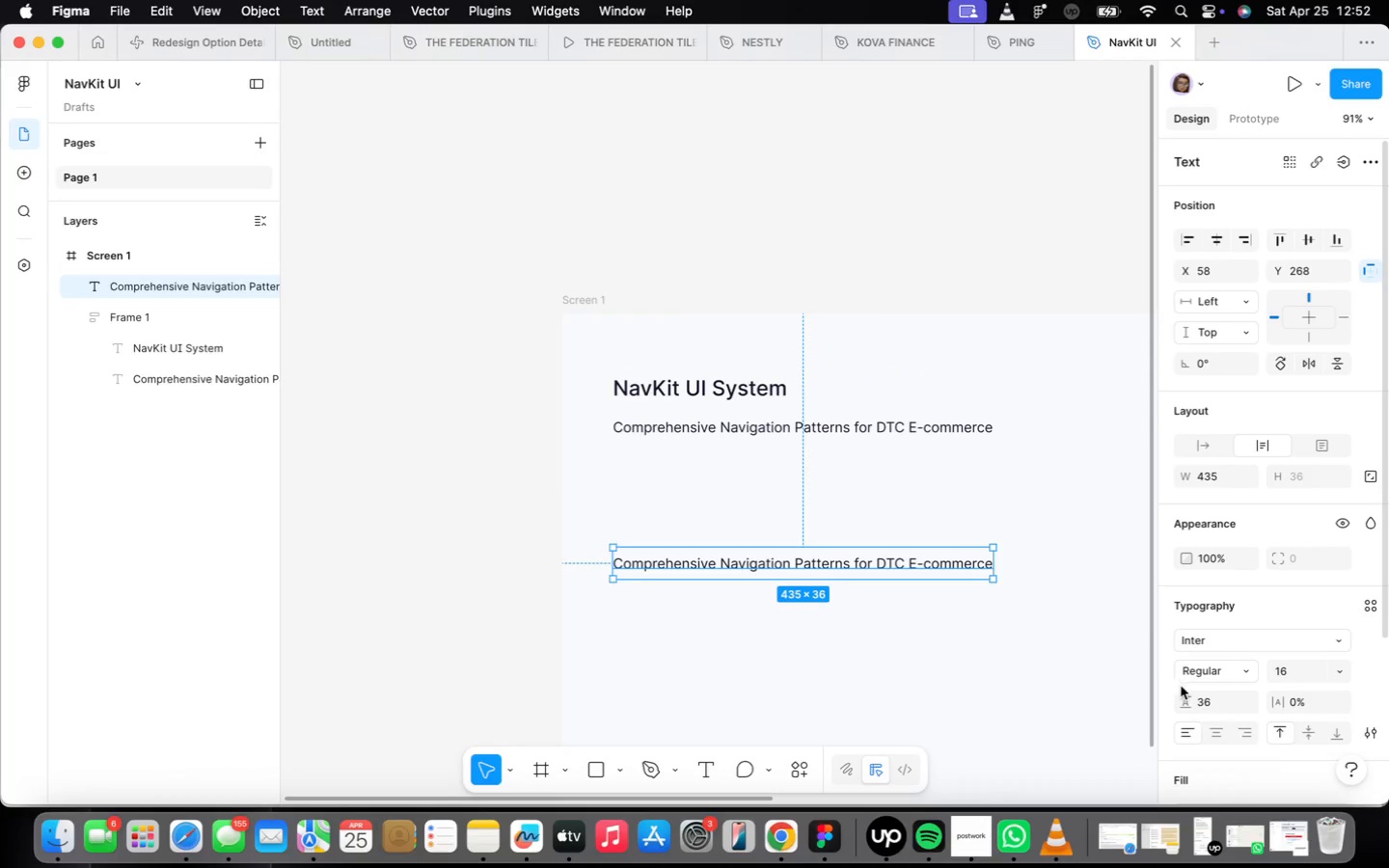 
type(20)
 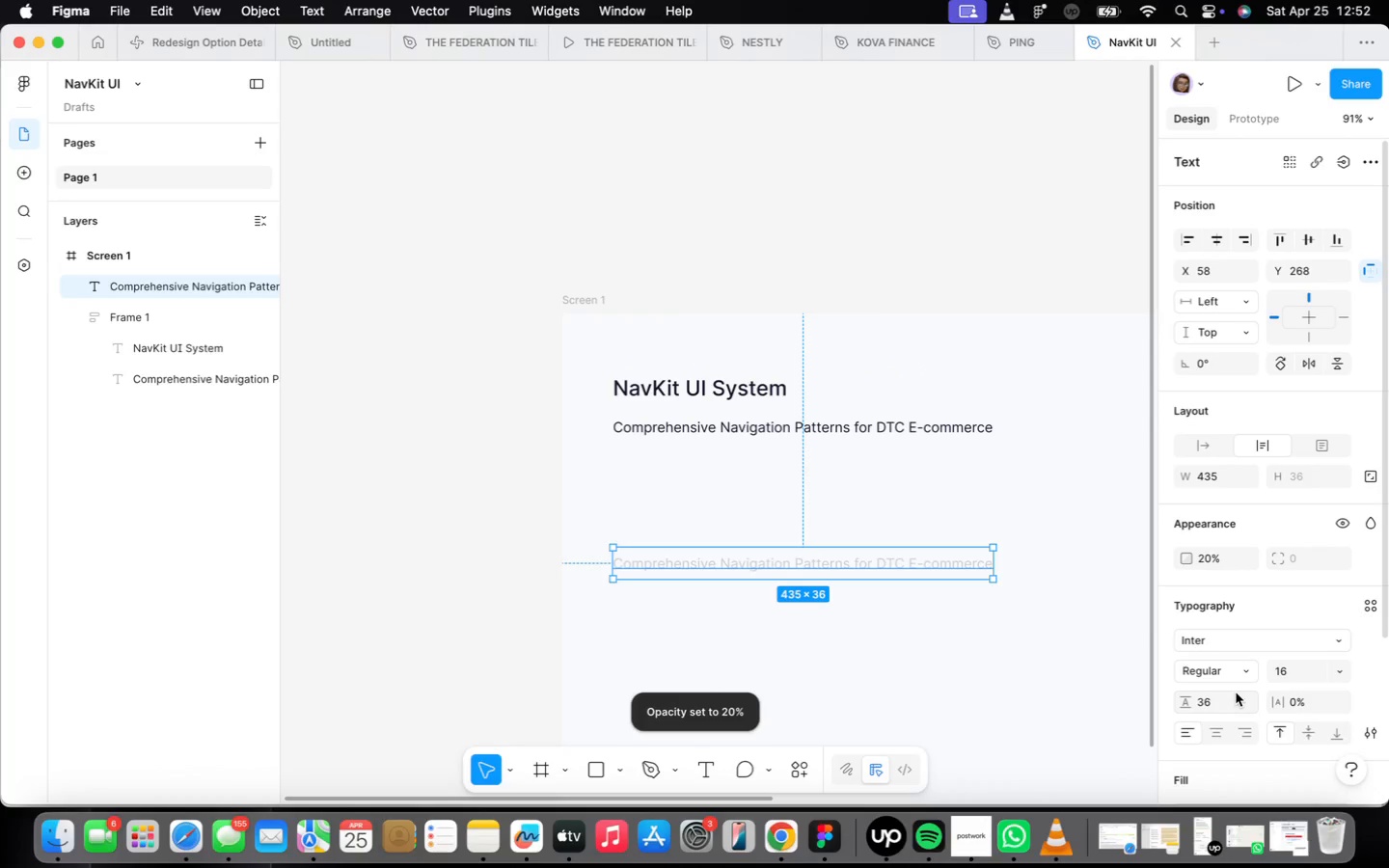 
key(Enter)
 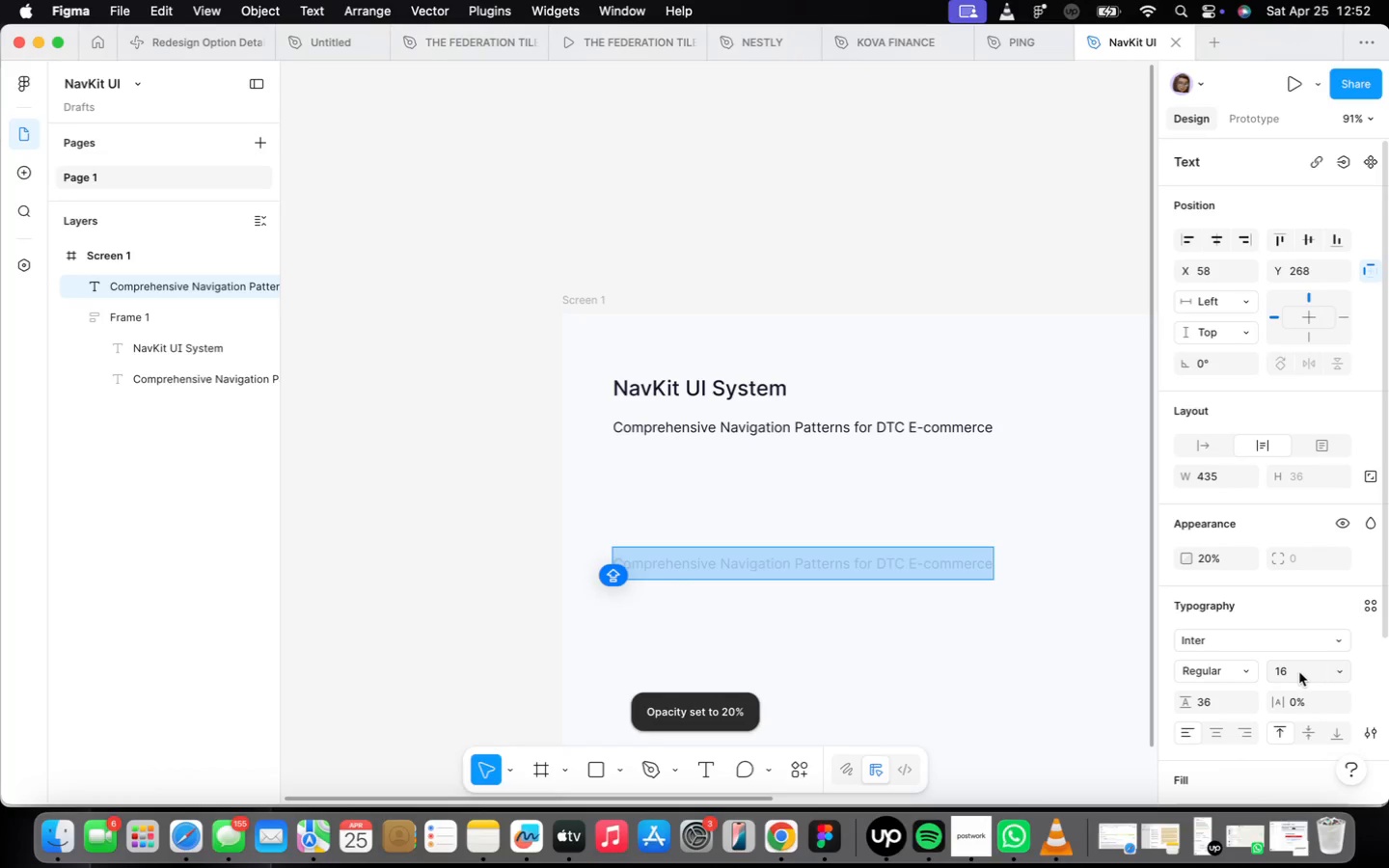 
key(Meta+CommandLeft)
 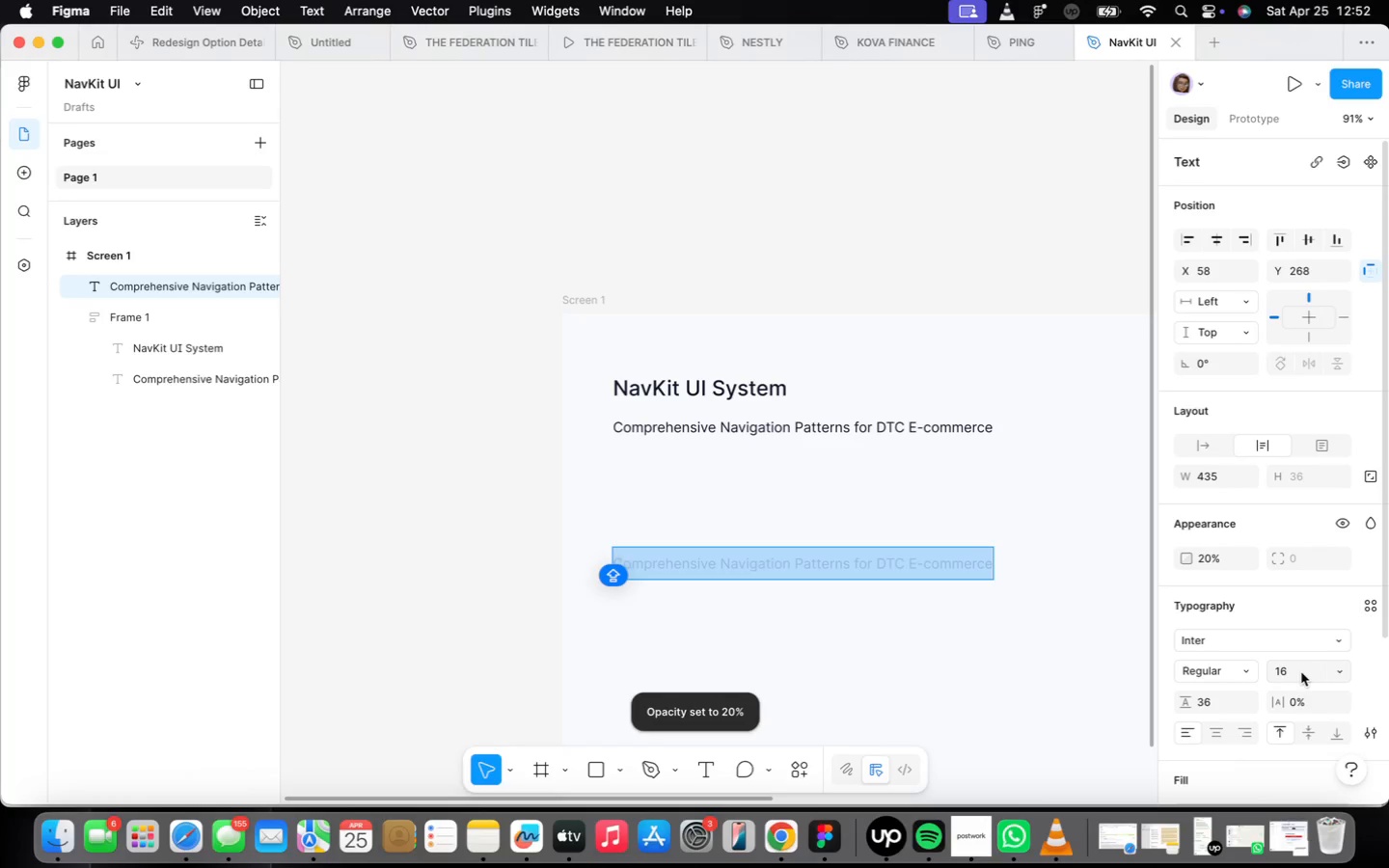 
key(Meta+Z)
 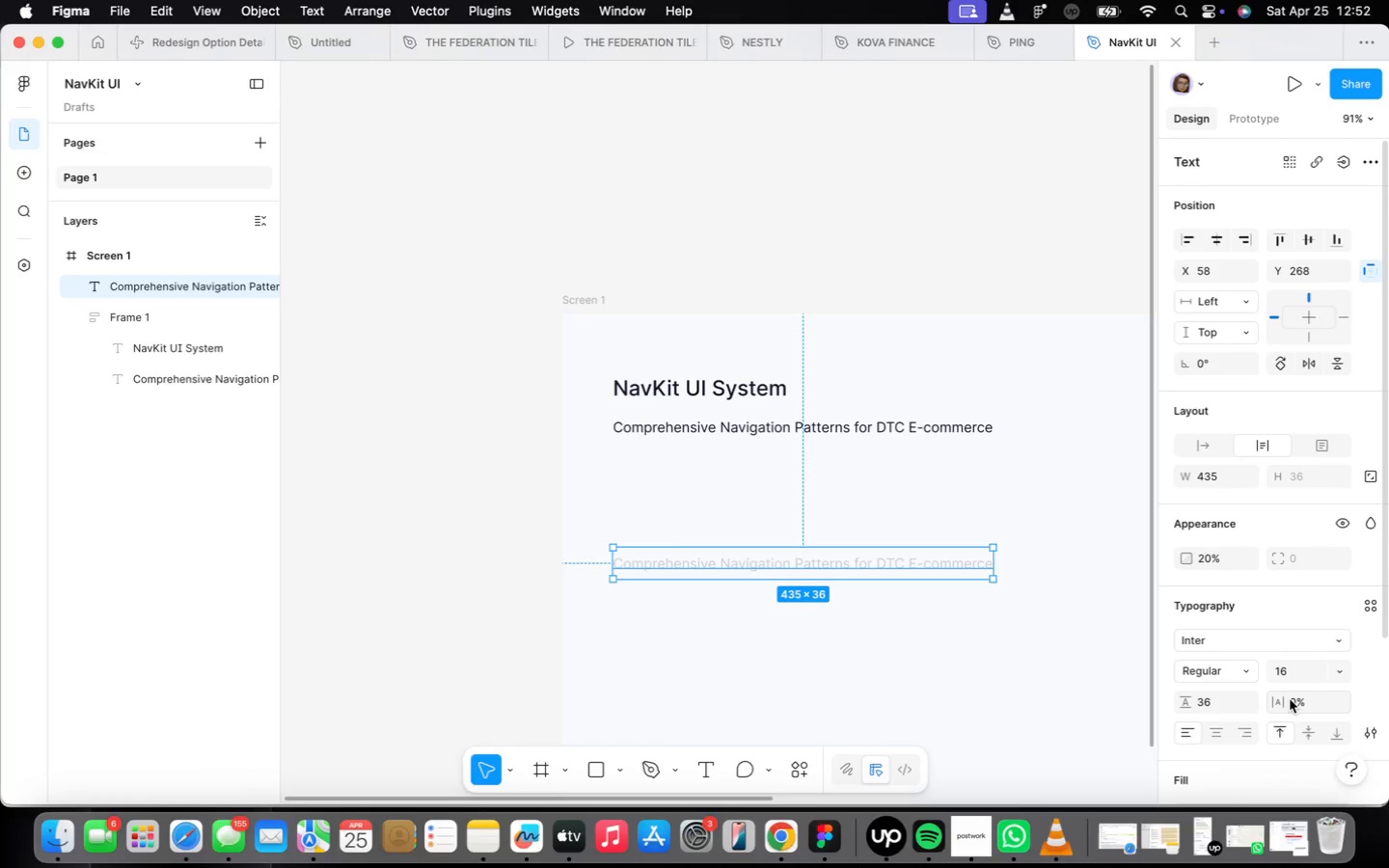 
key(Meta+CommandLeft)
 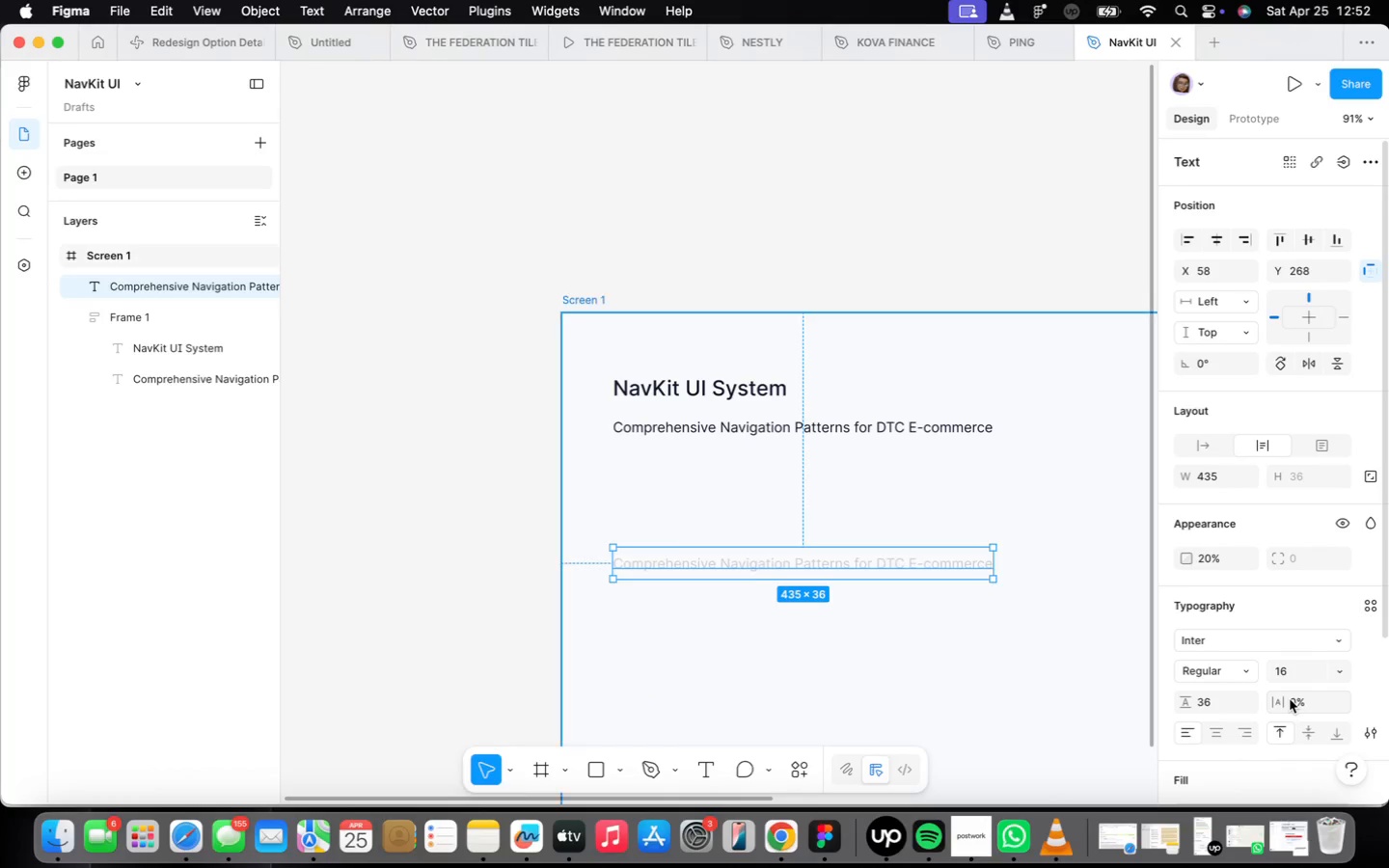 
key(Meta+Z)
 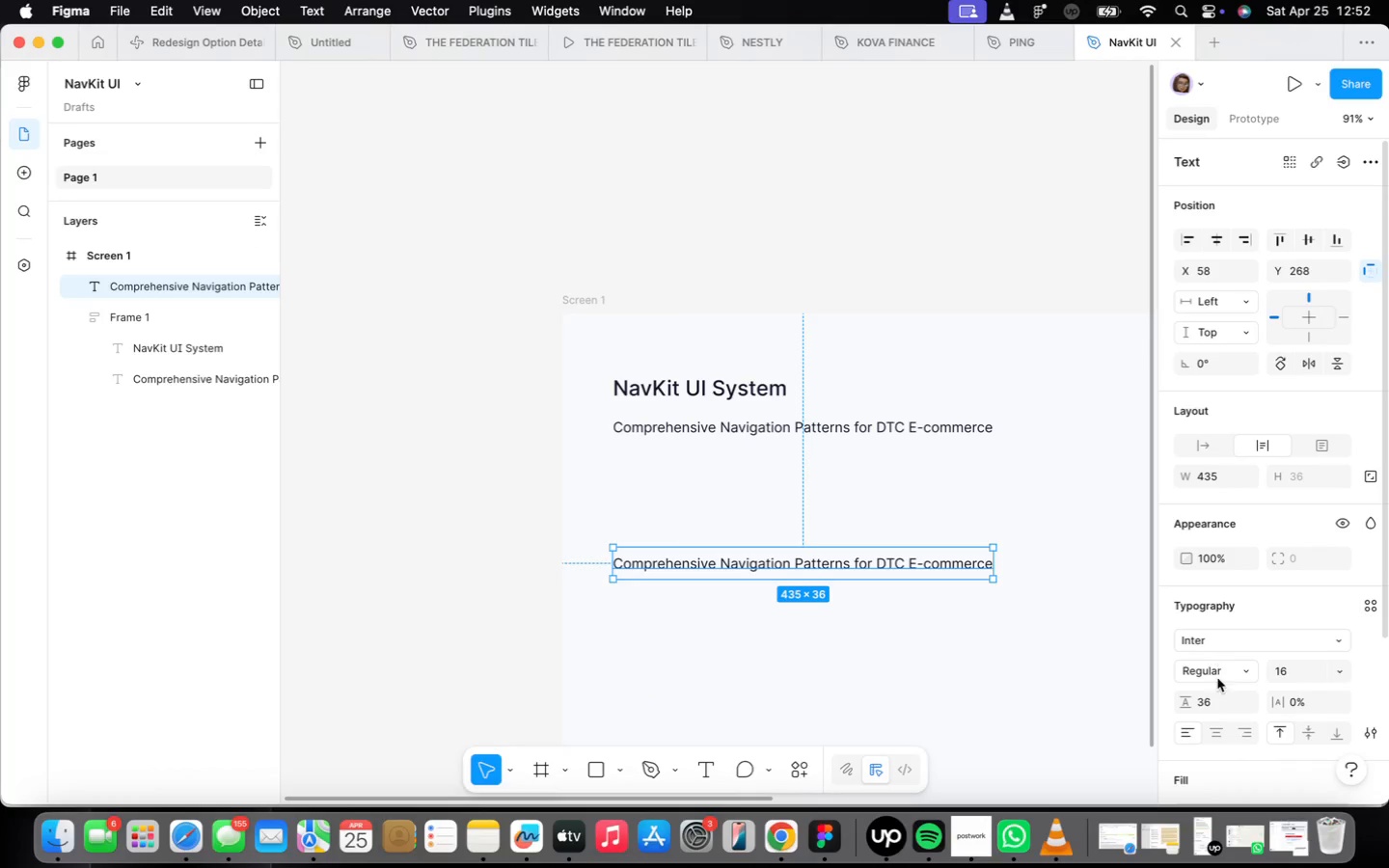 
left_click([1219, 708])
 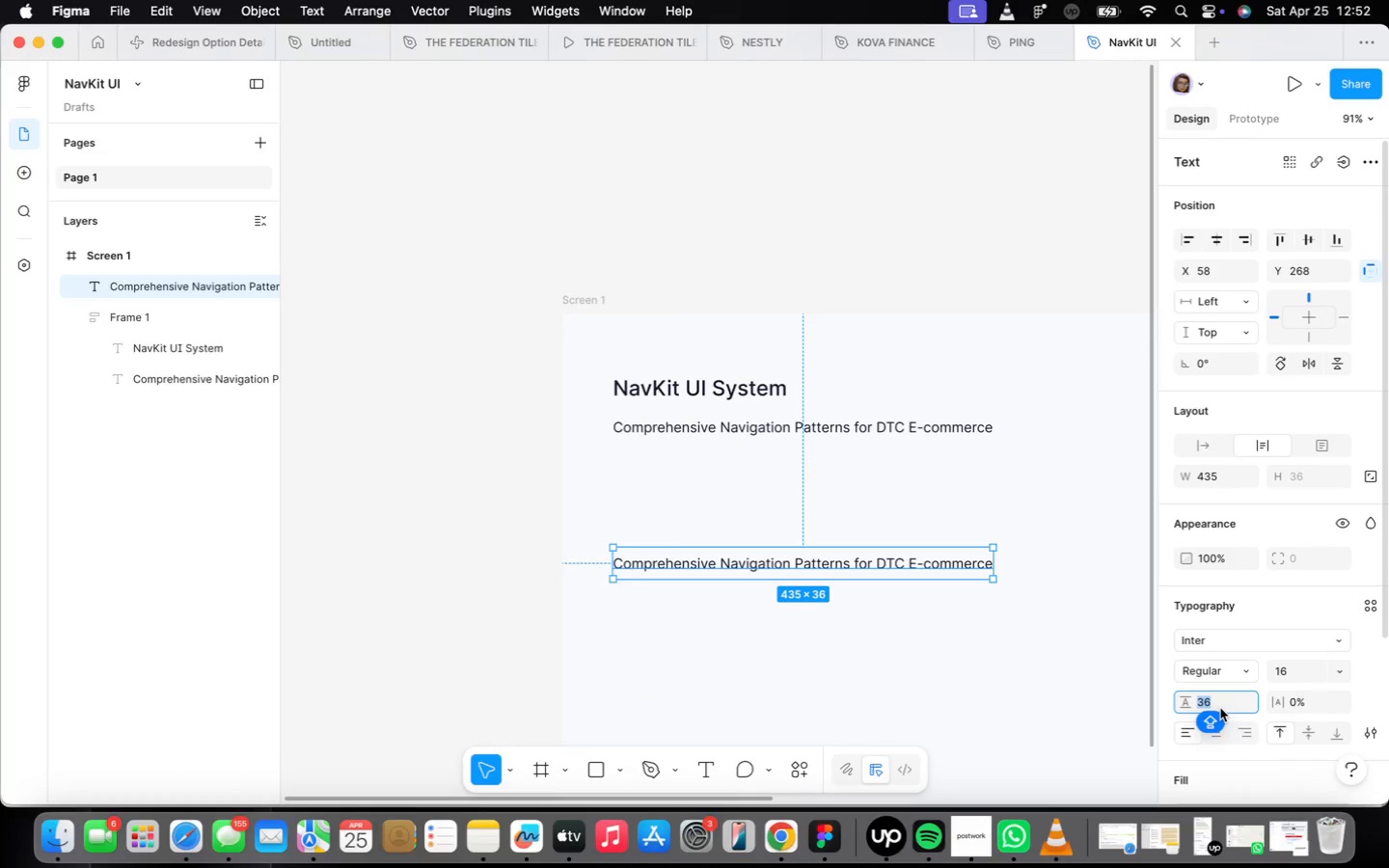 
type(20)
 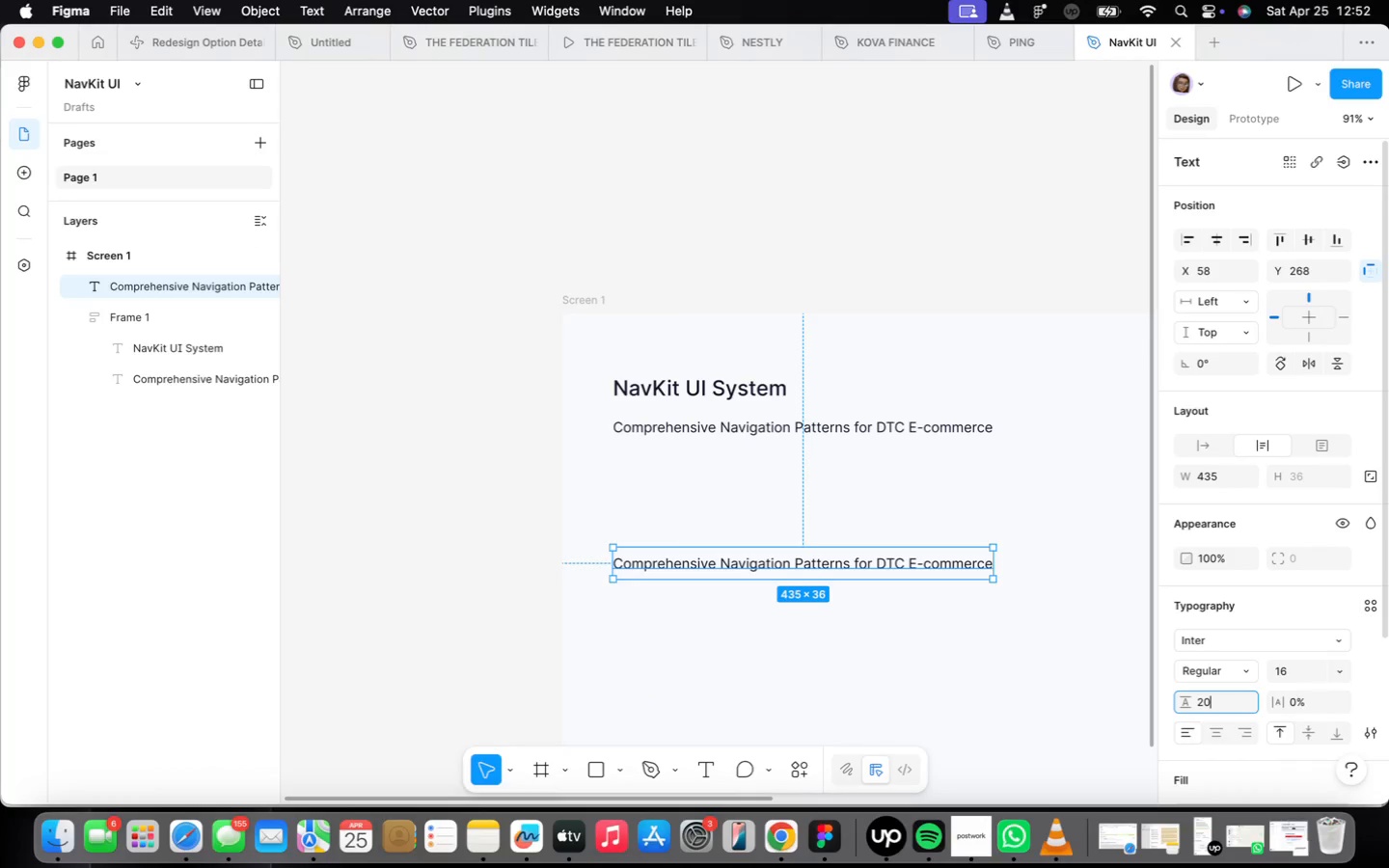 
key(Enter)
 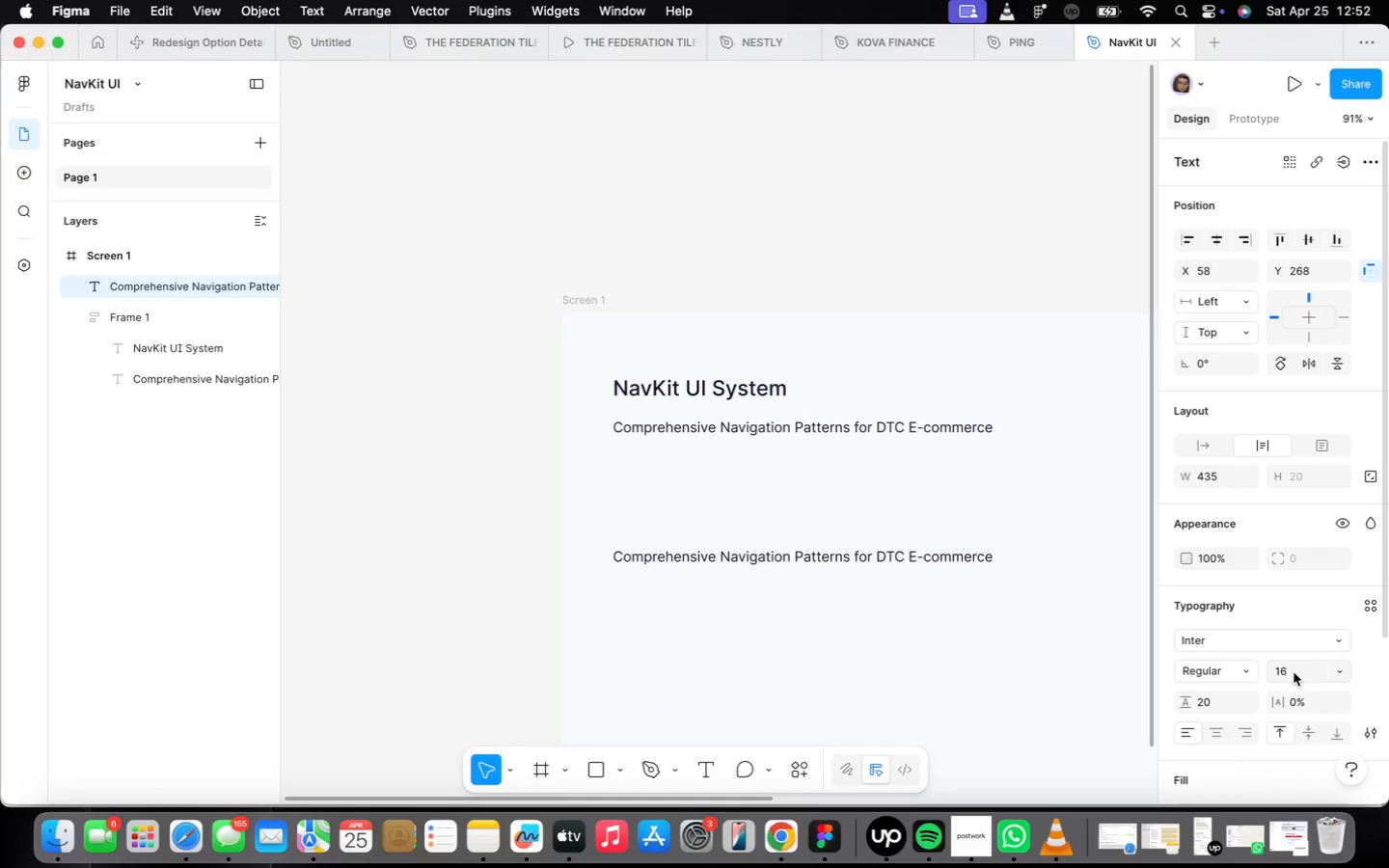 
left_click([1311, 664])
 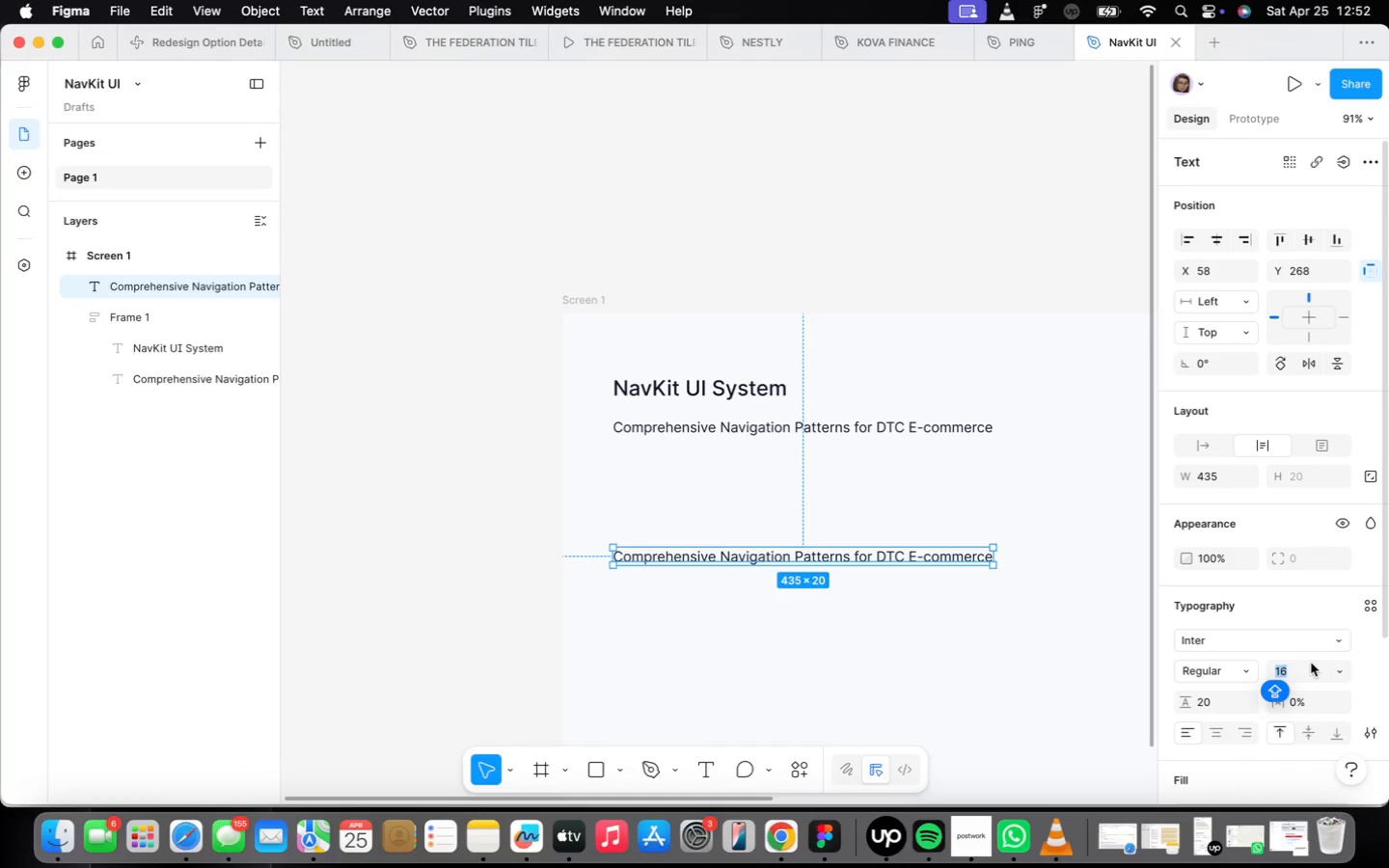 
type(14)
 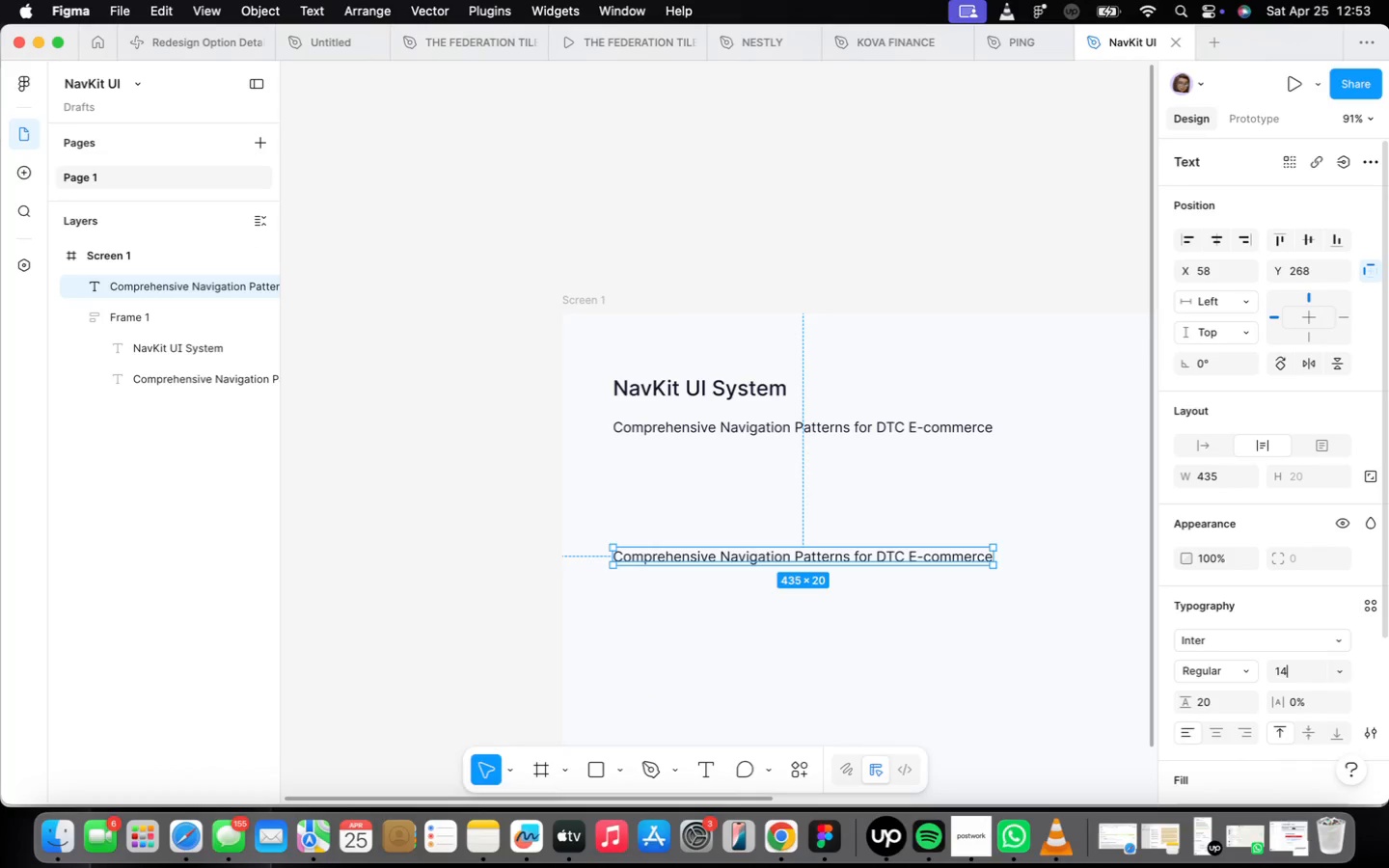 
key(Enter)
 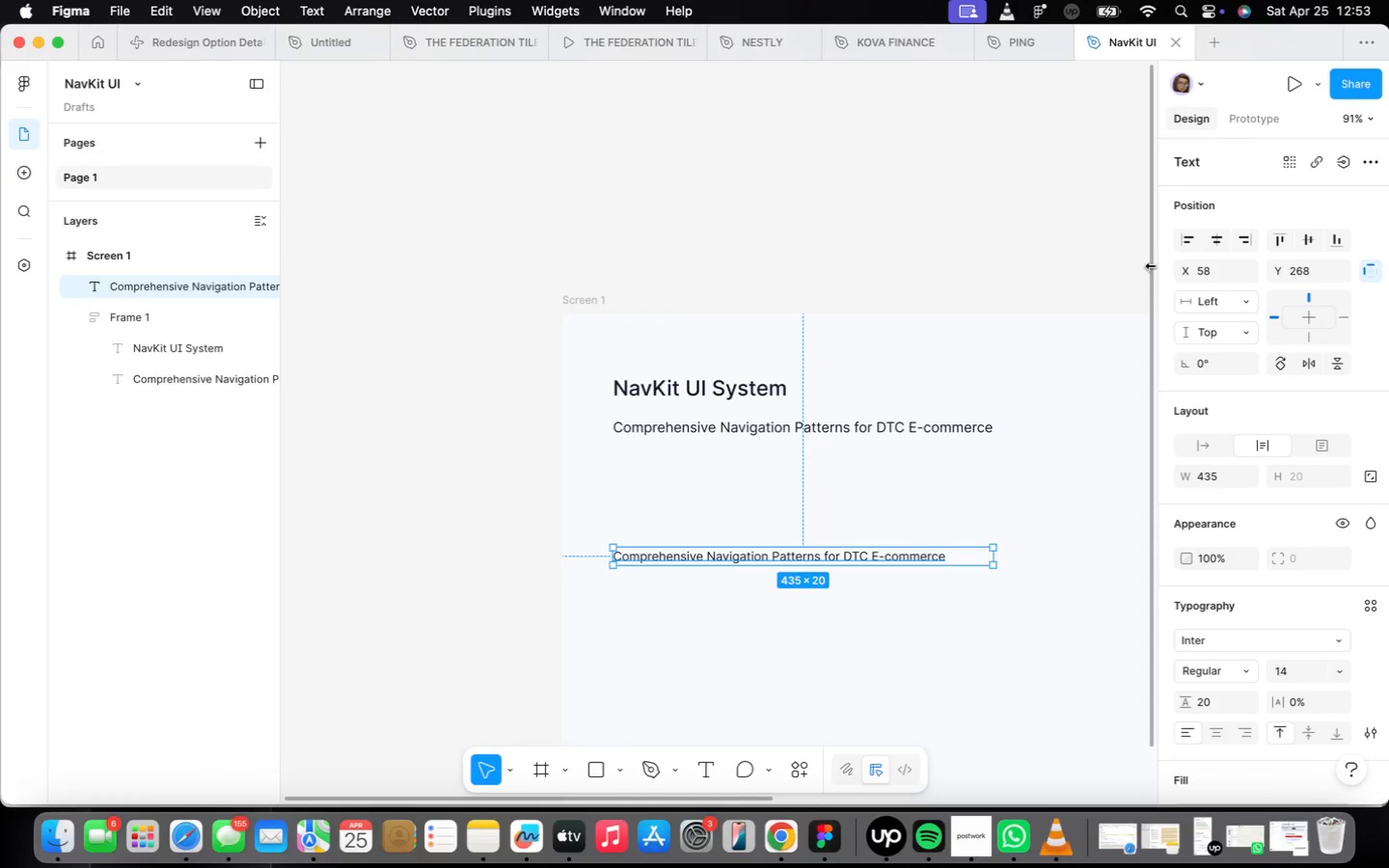 
left_click([1200, 449])
 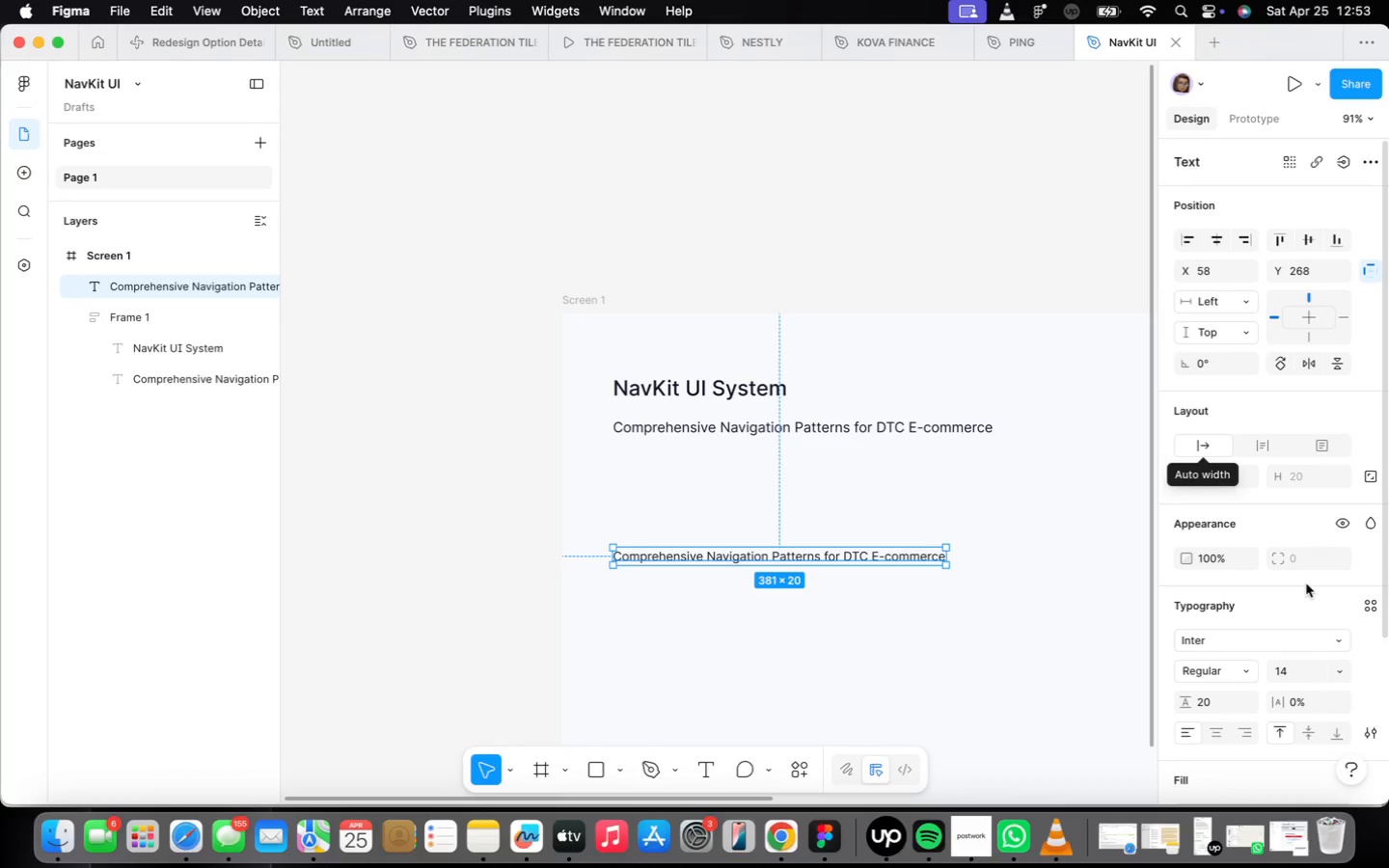 
scroll: coordinate [1265, 654], scroll_direction: down, amount: 17.0
 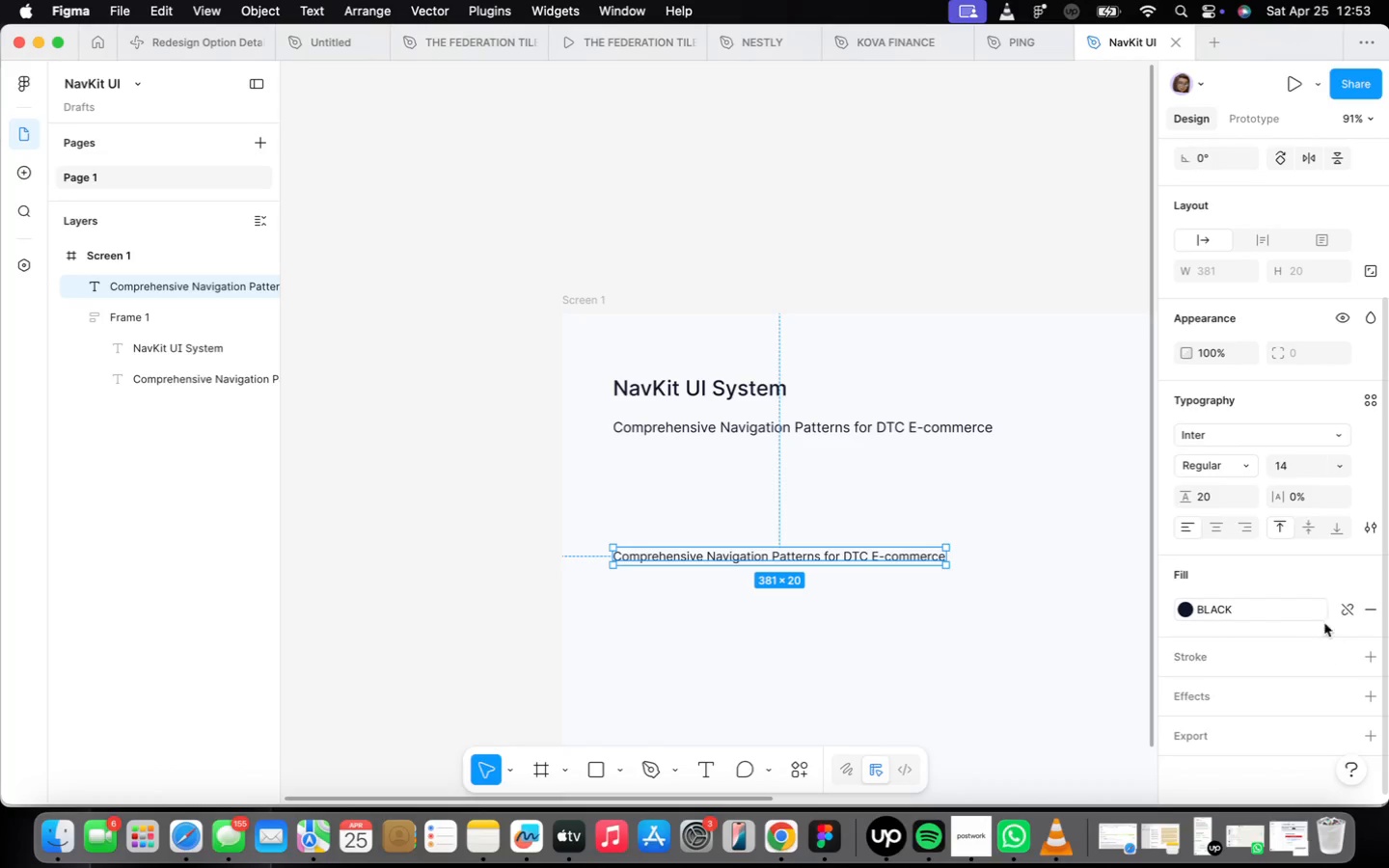 
left_click([1339, 613])
 